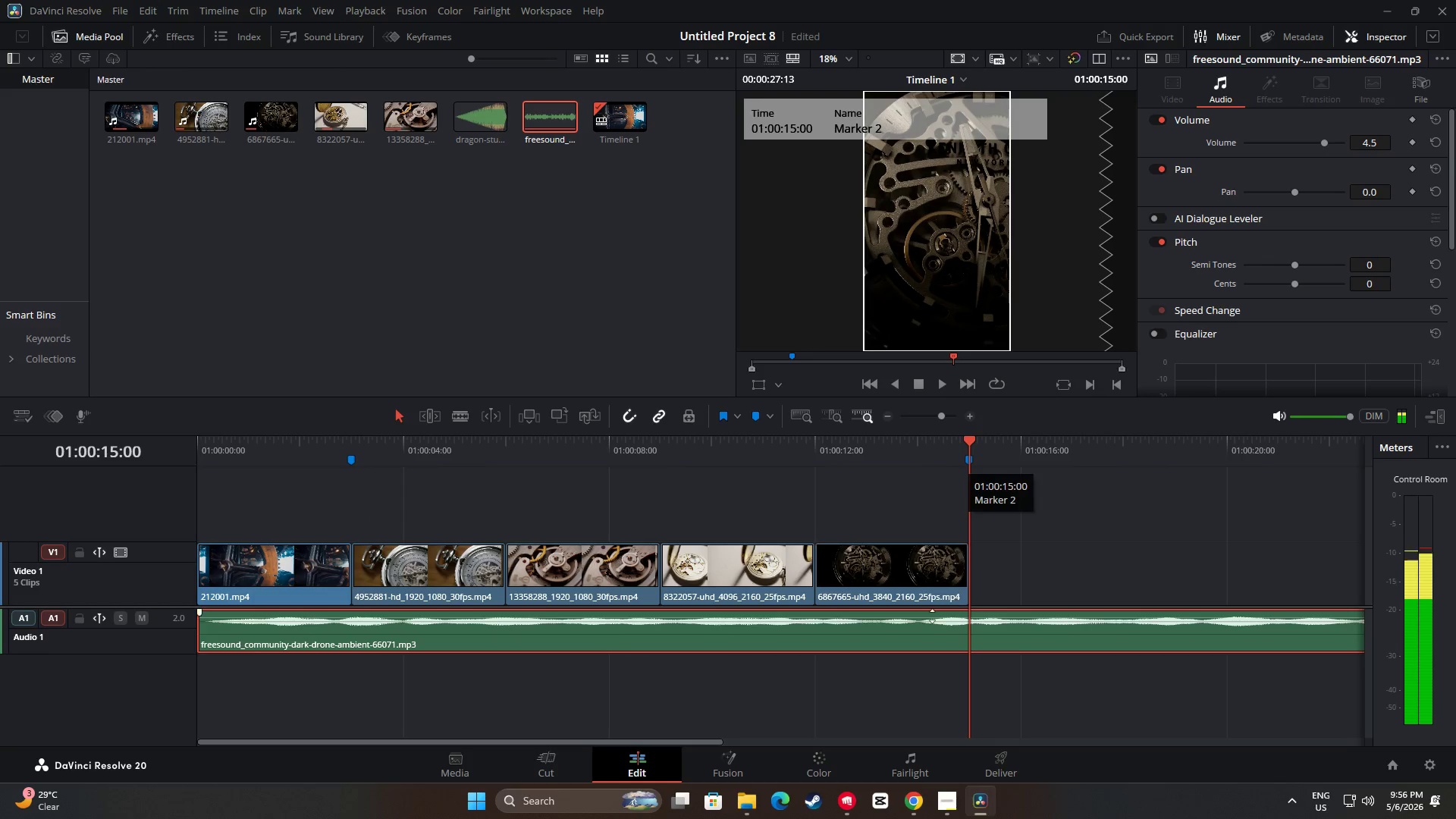 
left_click([923, 626])
 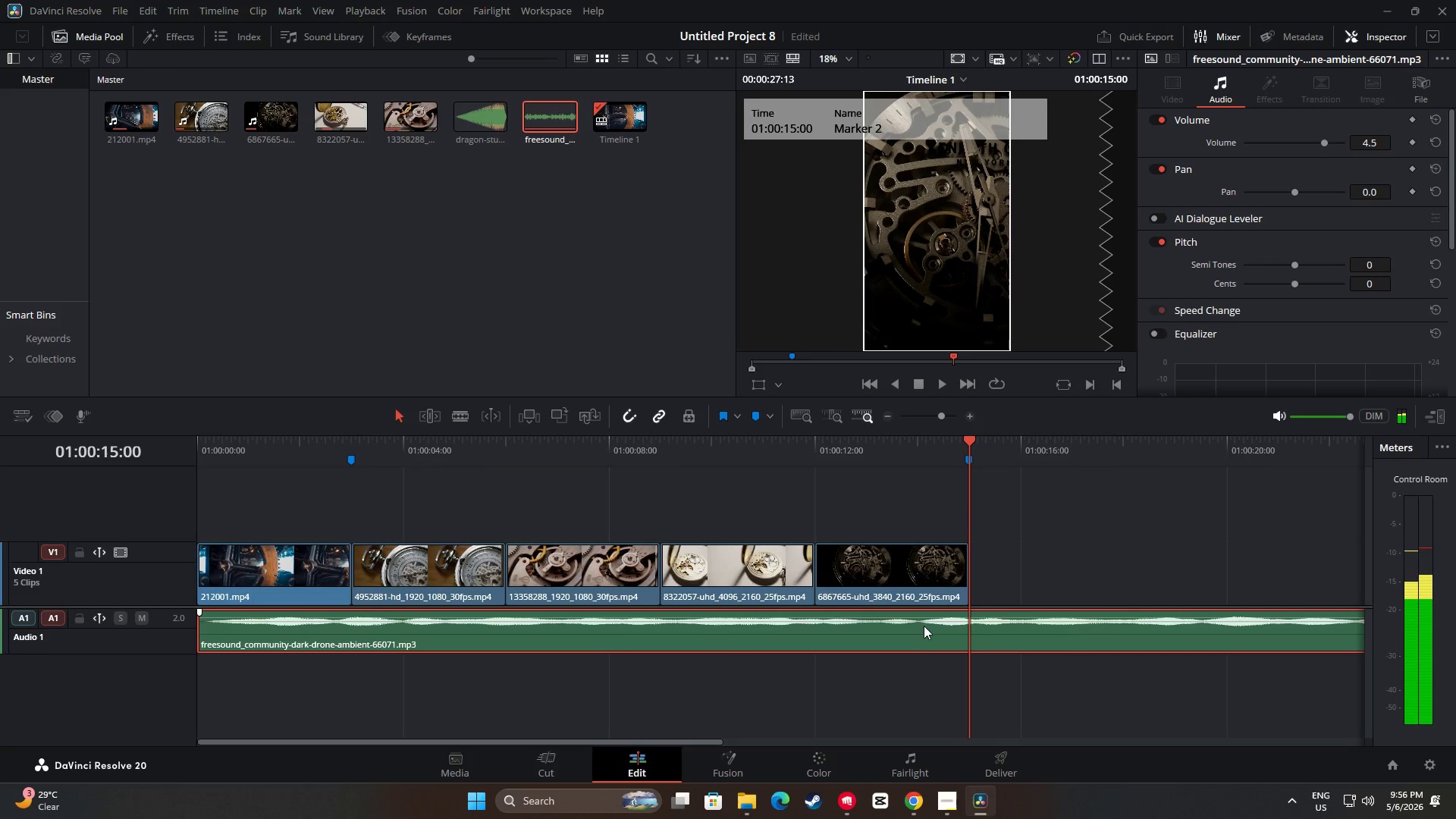 
key(Control+B)
 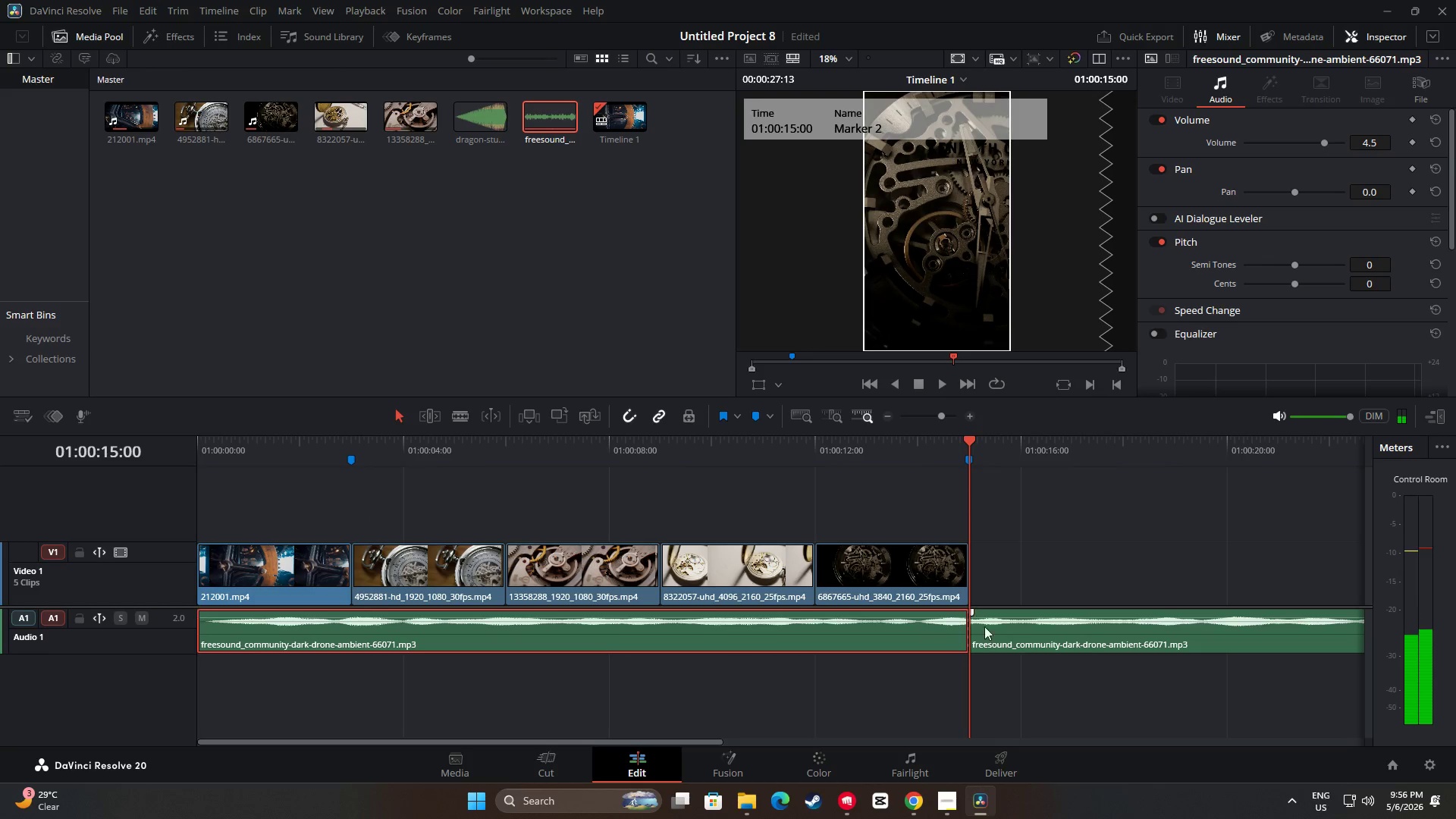 
left_click([1052, 627])
 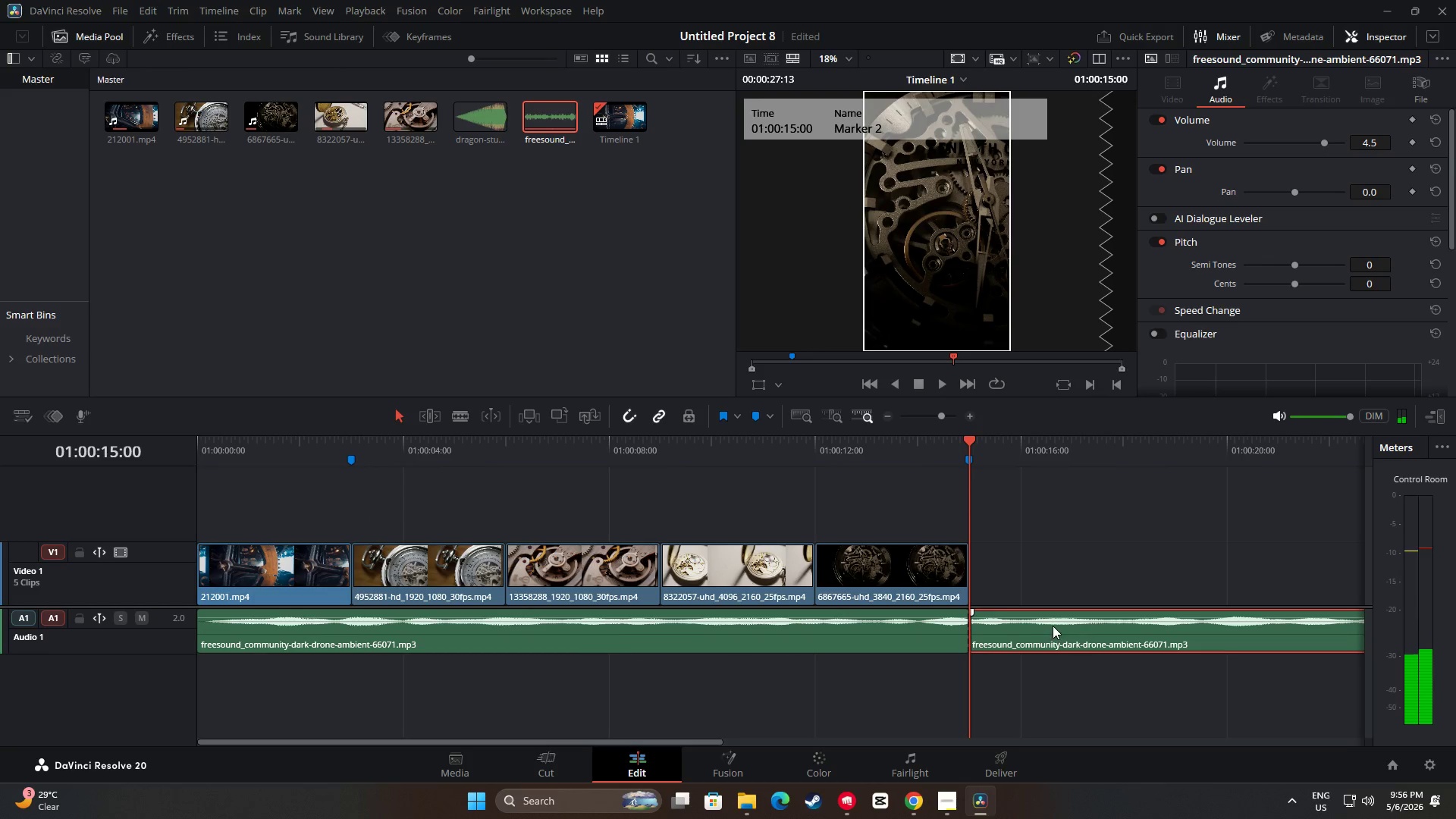 
key(Backspace)
 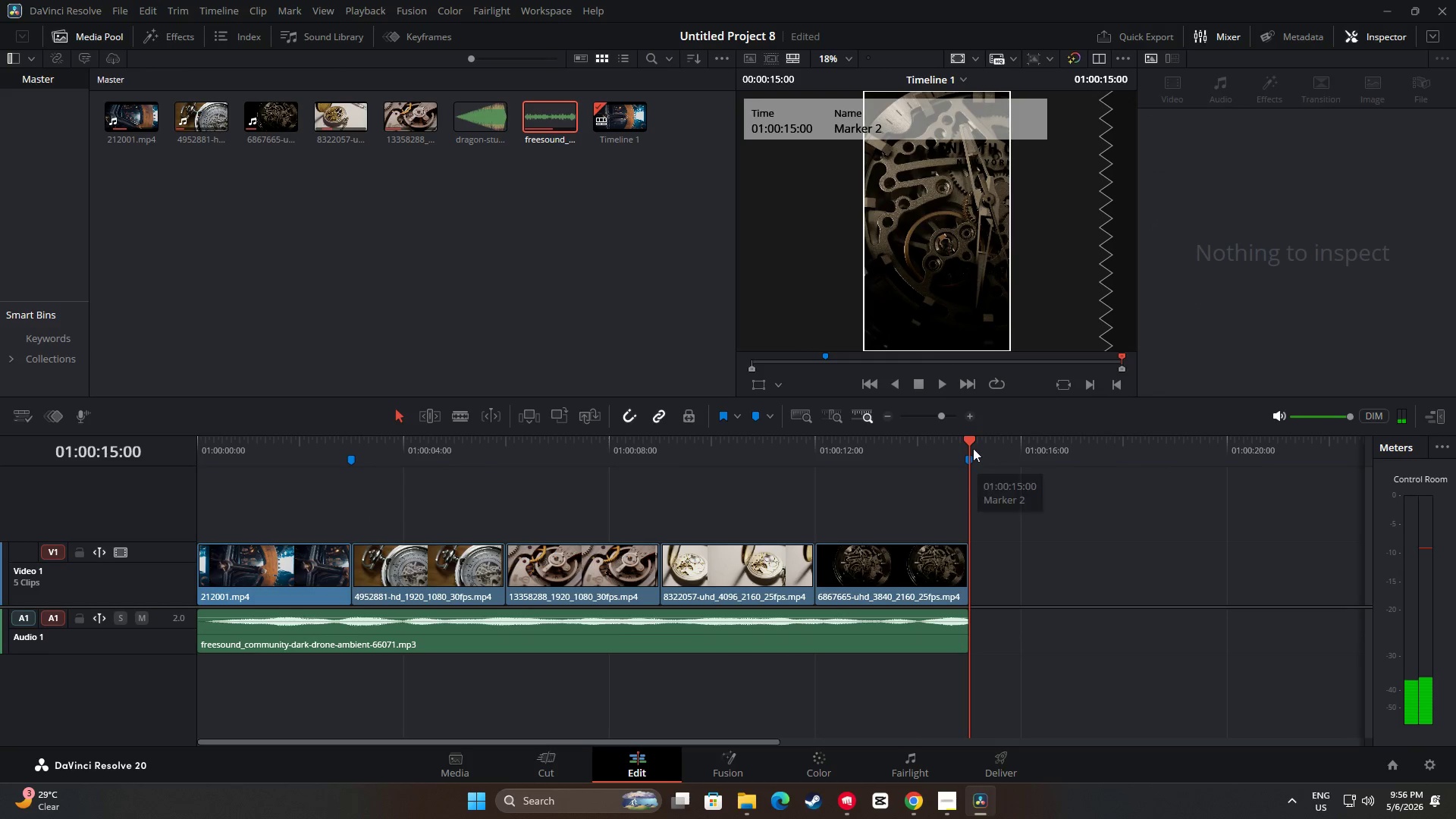 
left_click_drag(start_coordinate=[971, 444], to_coordinate=[140, 444])
 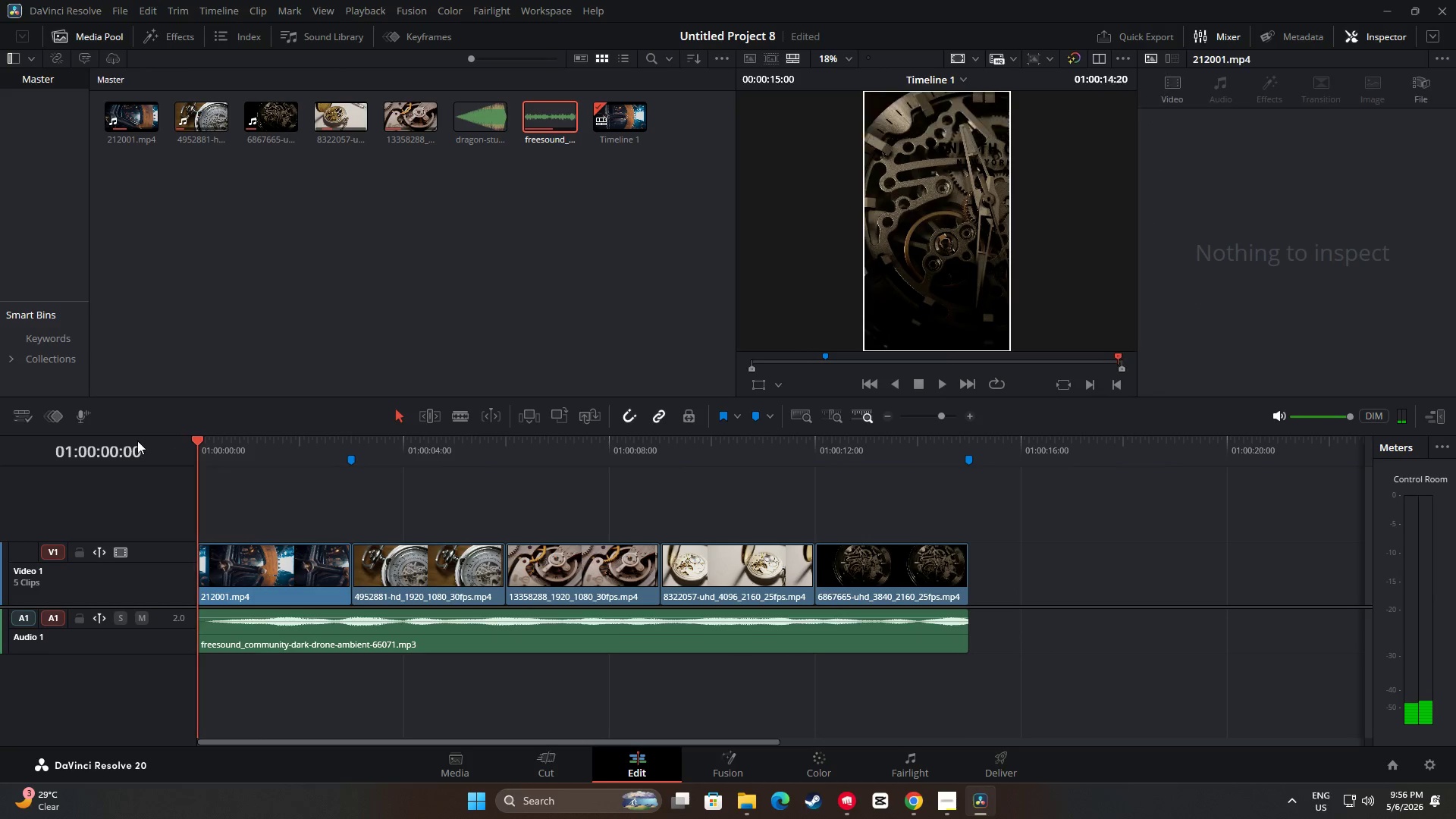 
key(Space)
 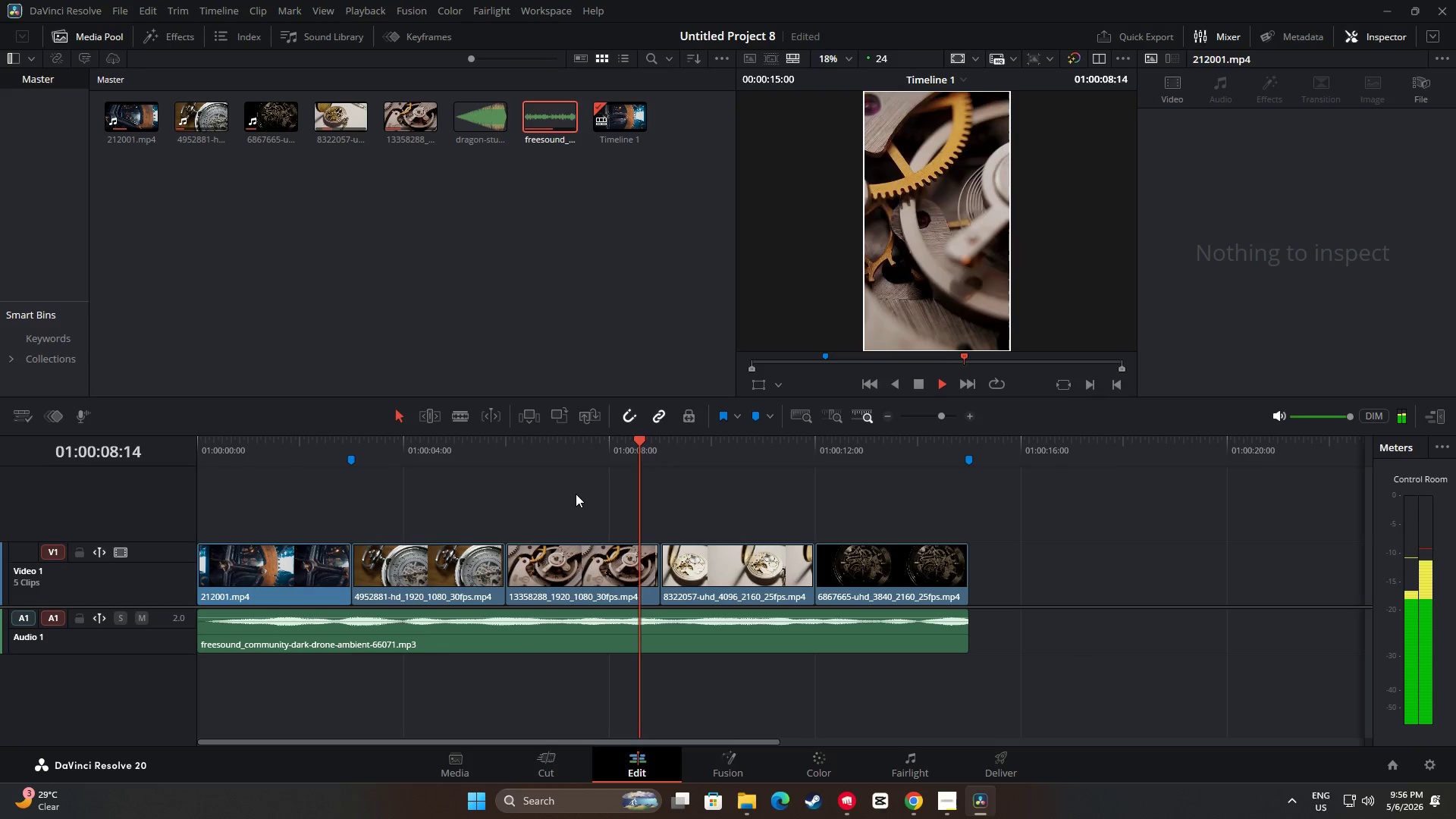 
wait(13.66)
 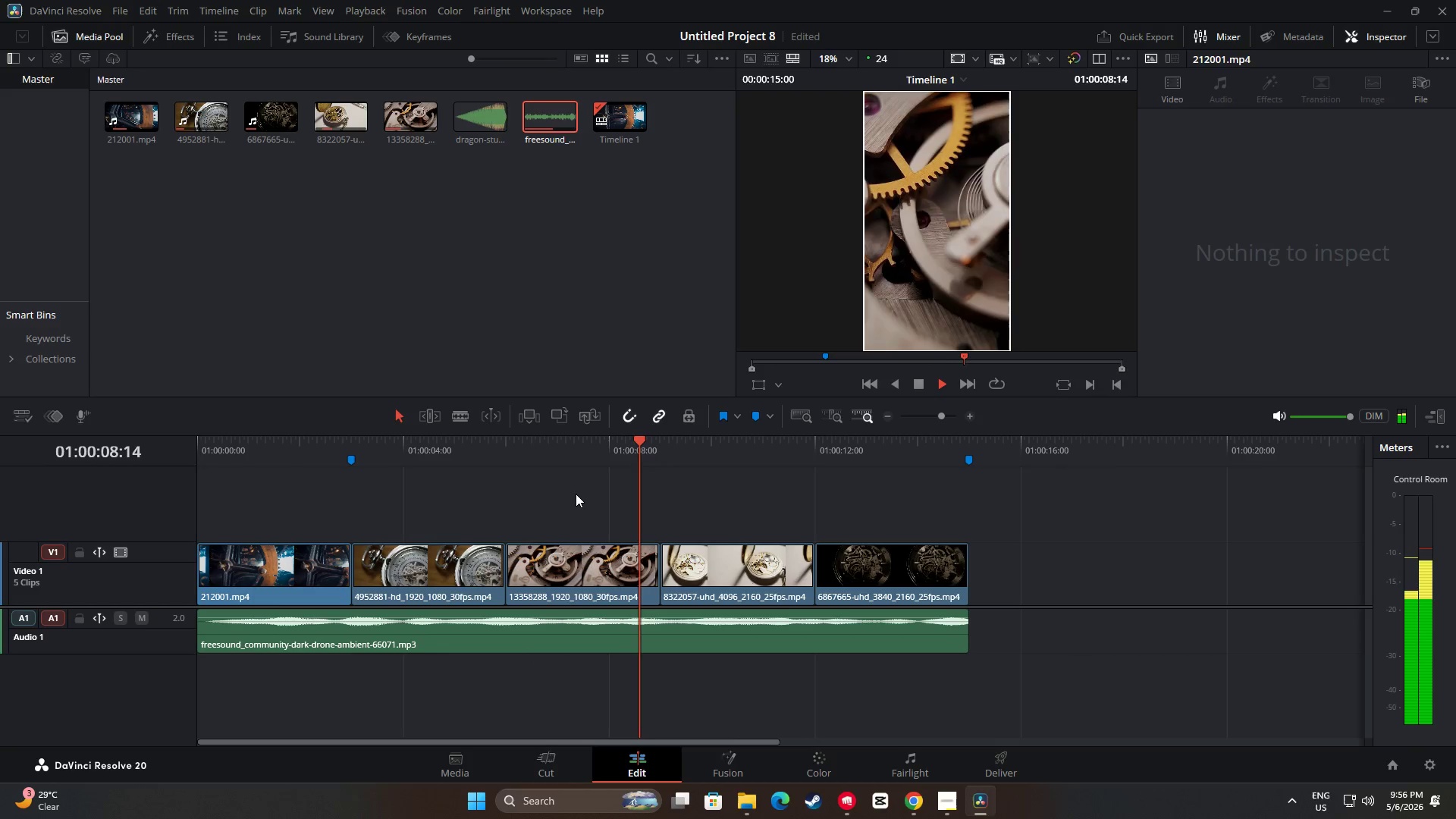 
key(Space)
 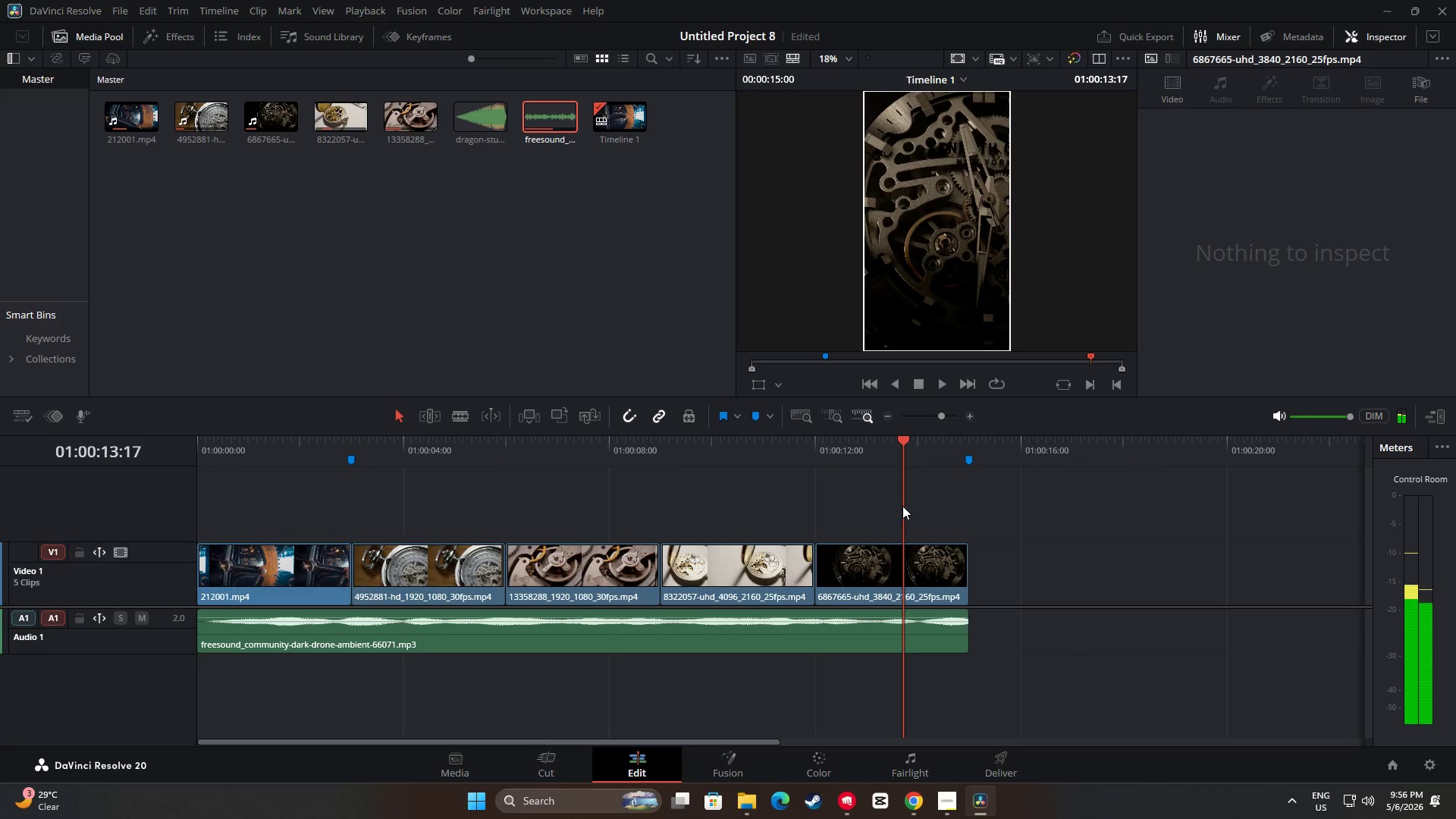 
key(Space)
 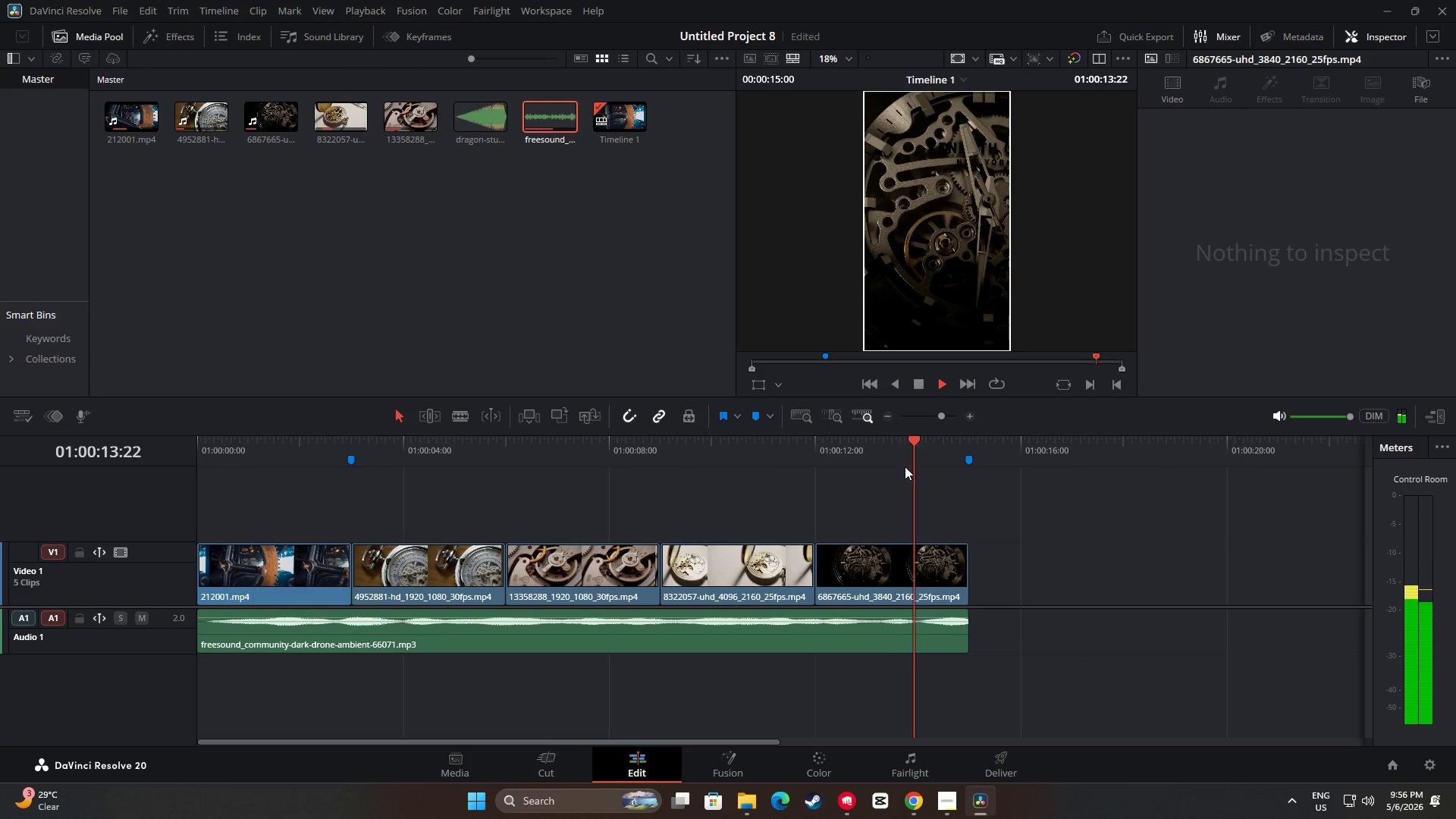 
key(Space)
 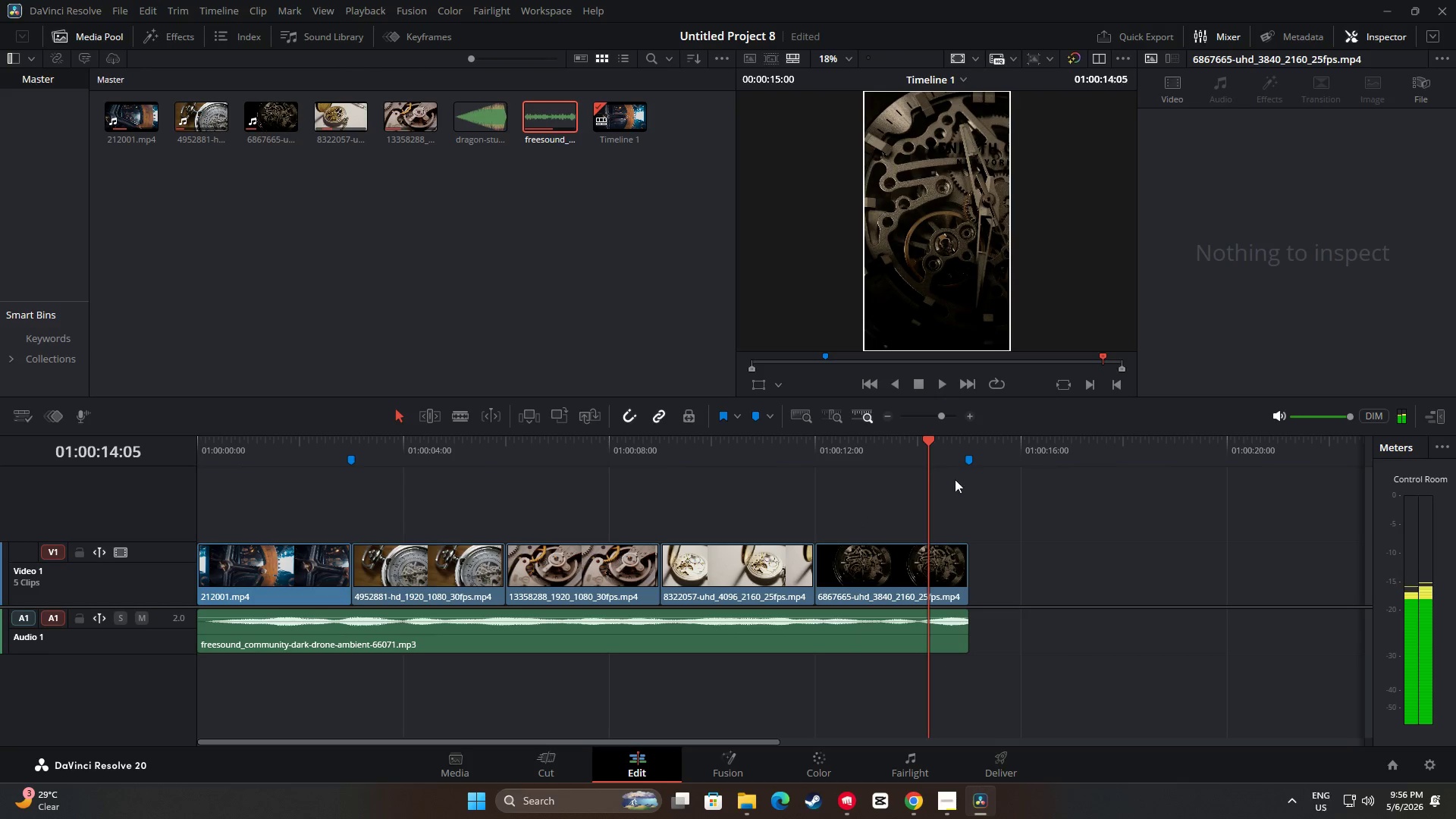 
key(Space)
 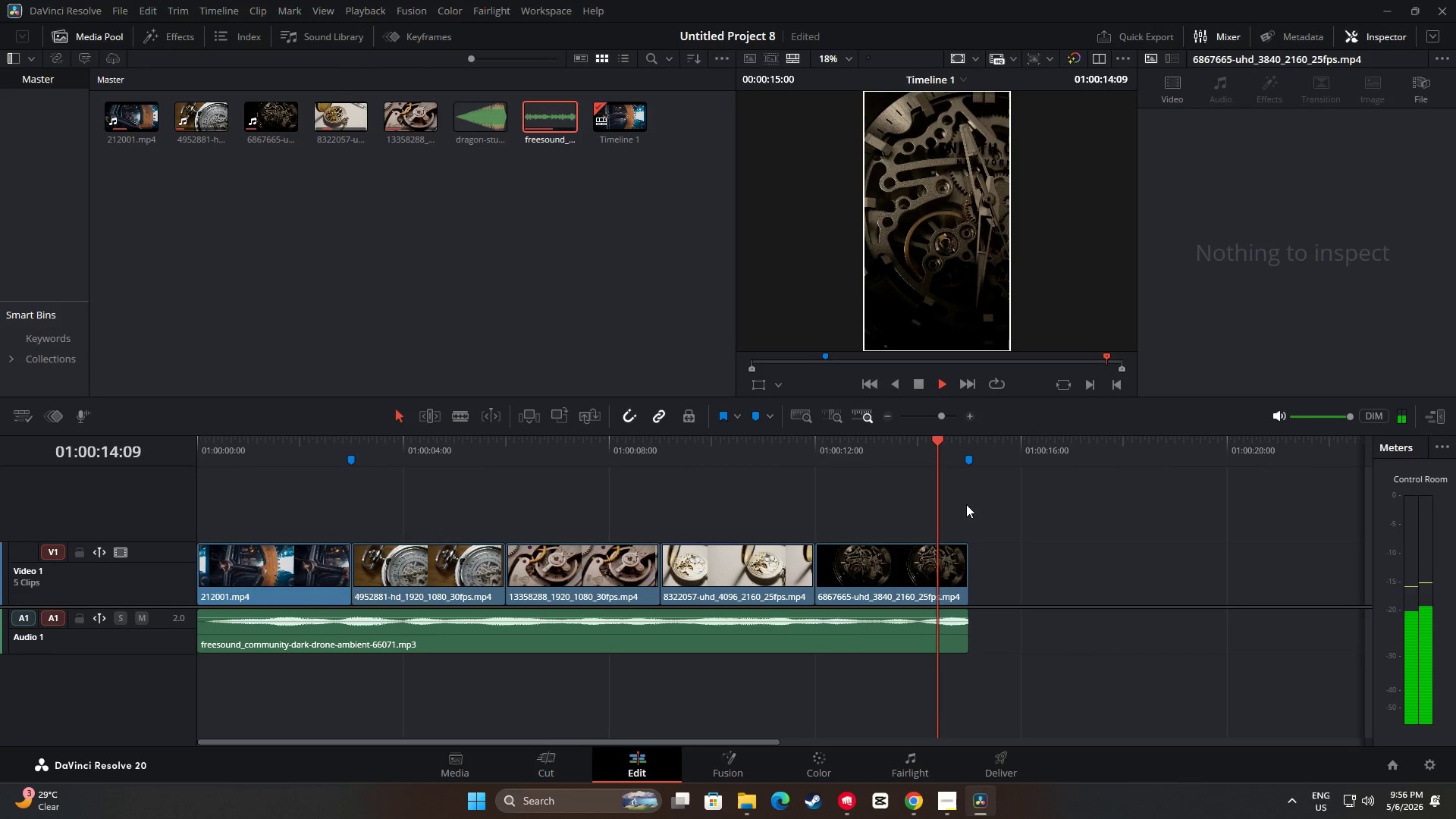 
key(Space)
 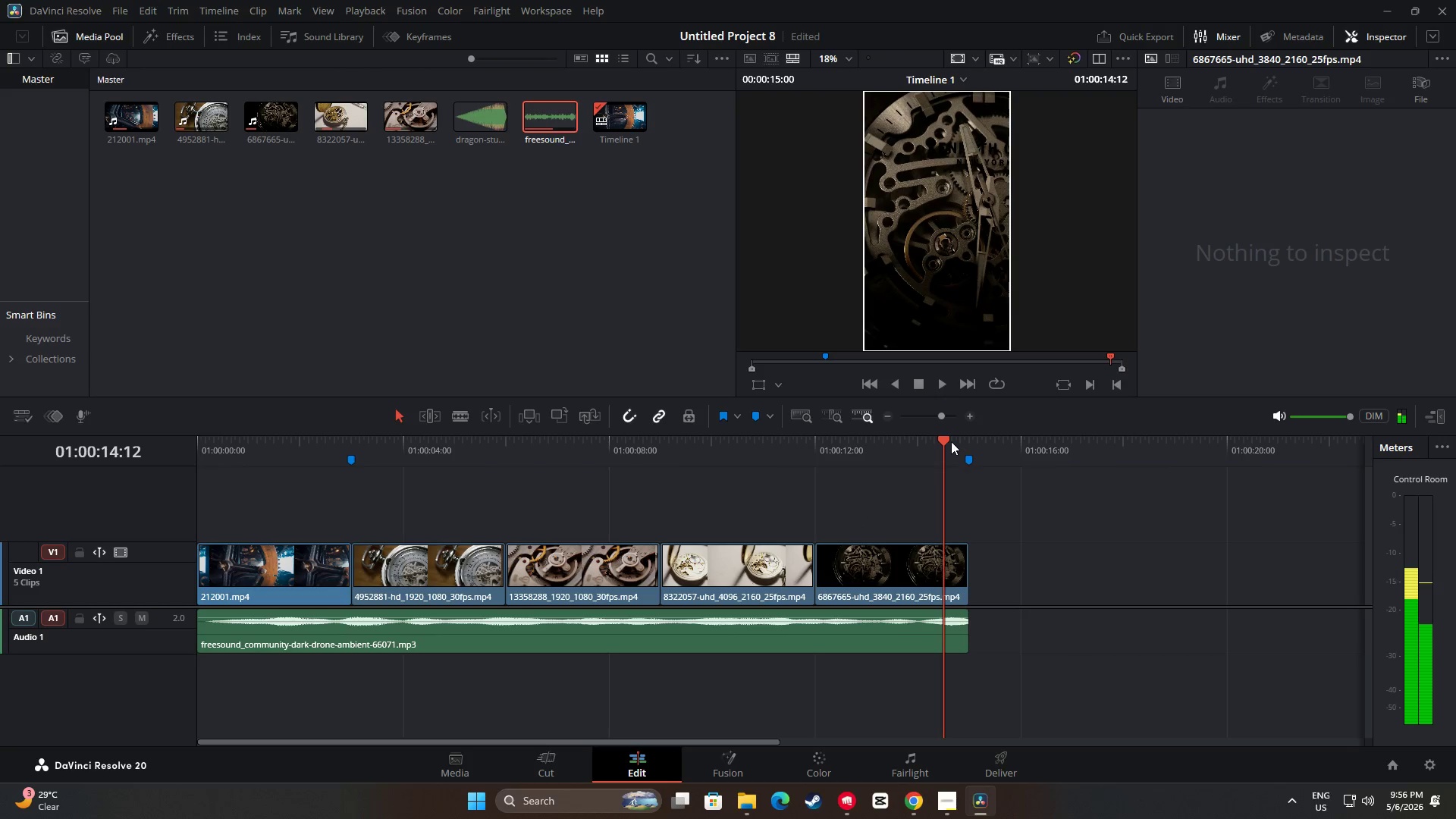 
left_click_drag(start_coordinate=[947, 441], to_coordinate=[828, 445])
 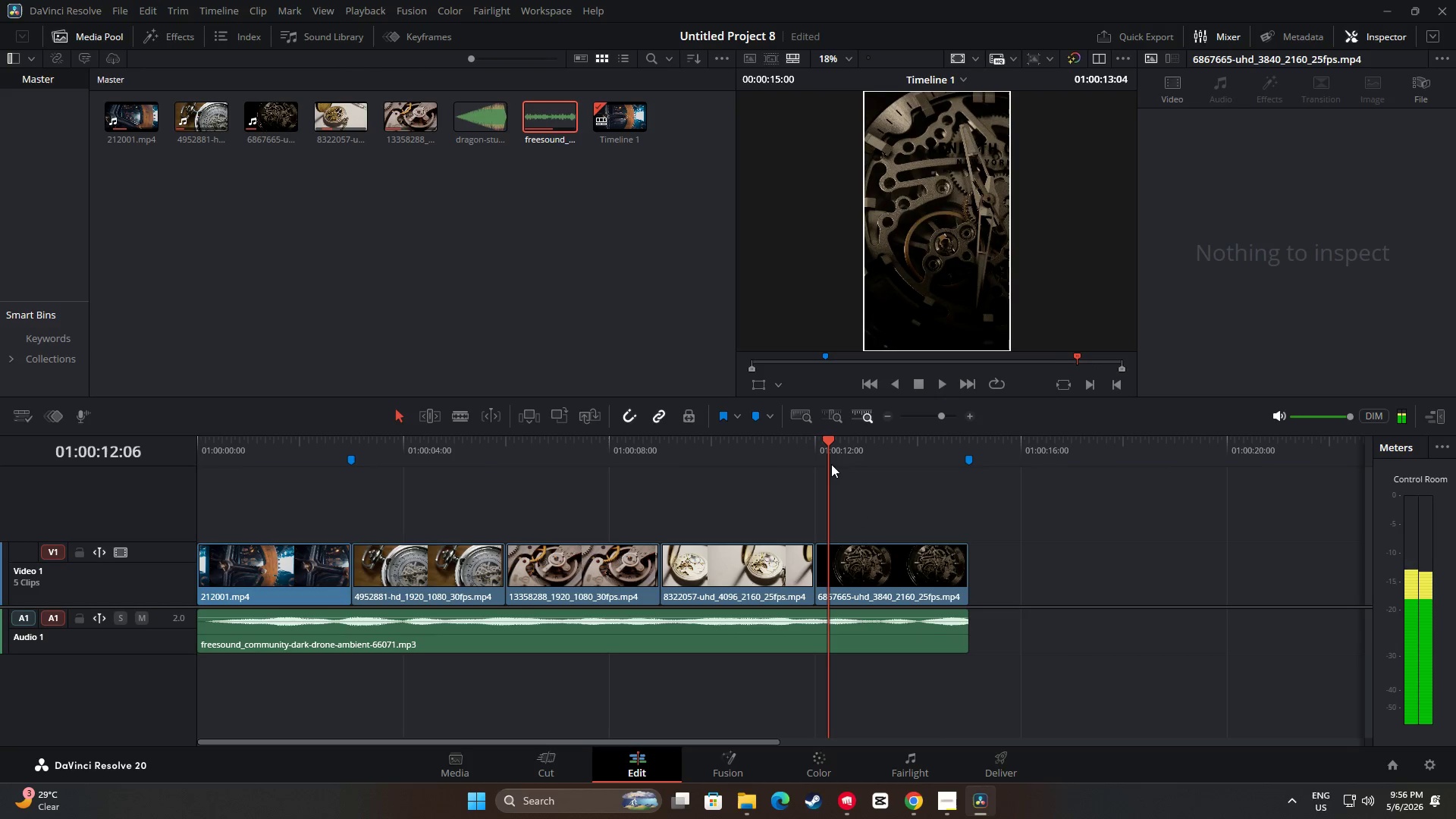 
key(Space)
 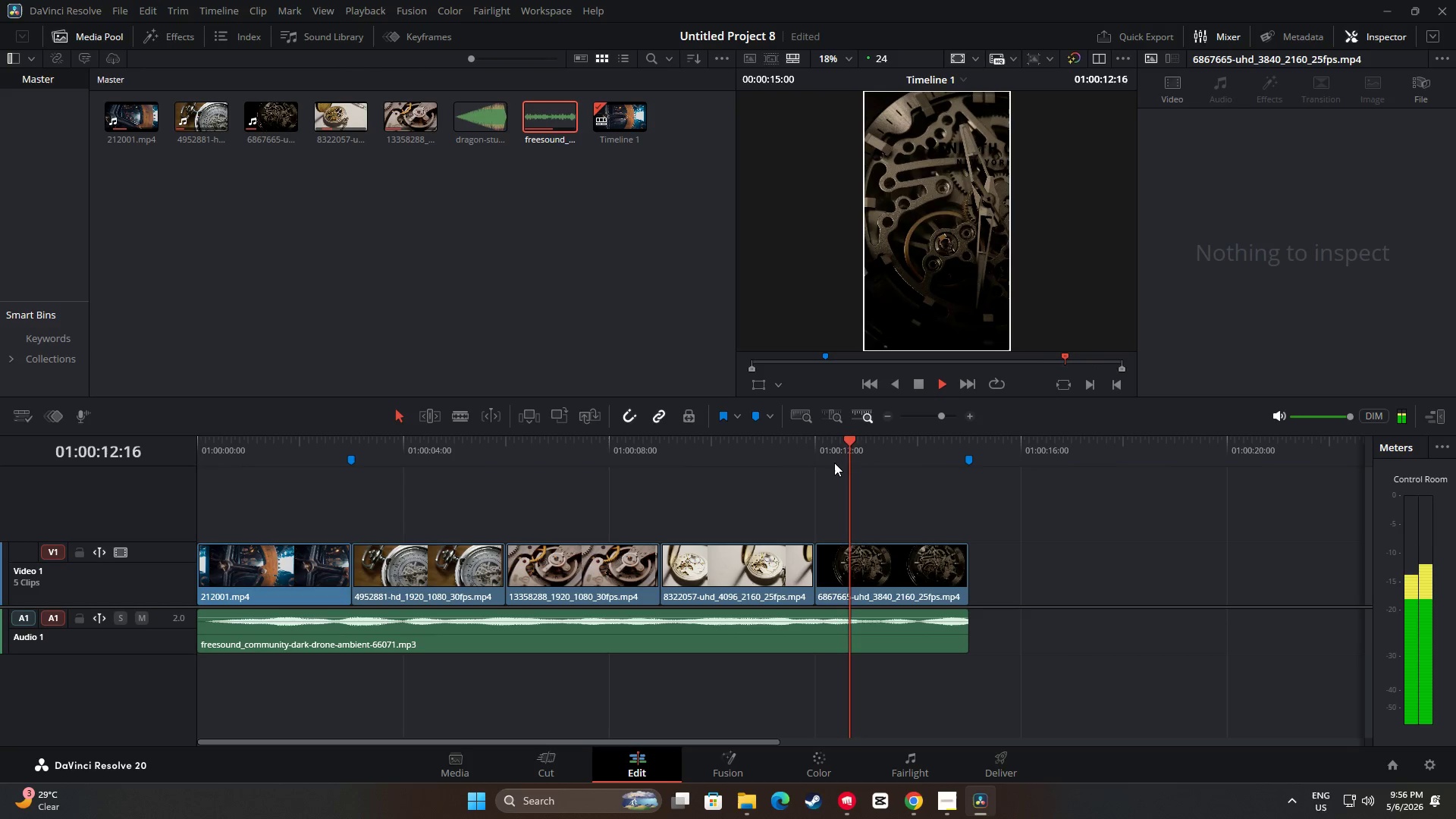 
key(Space)
 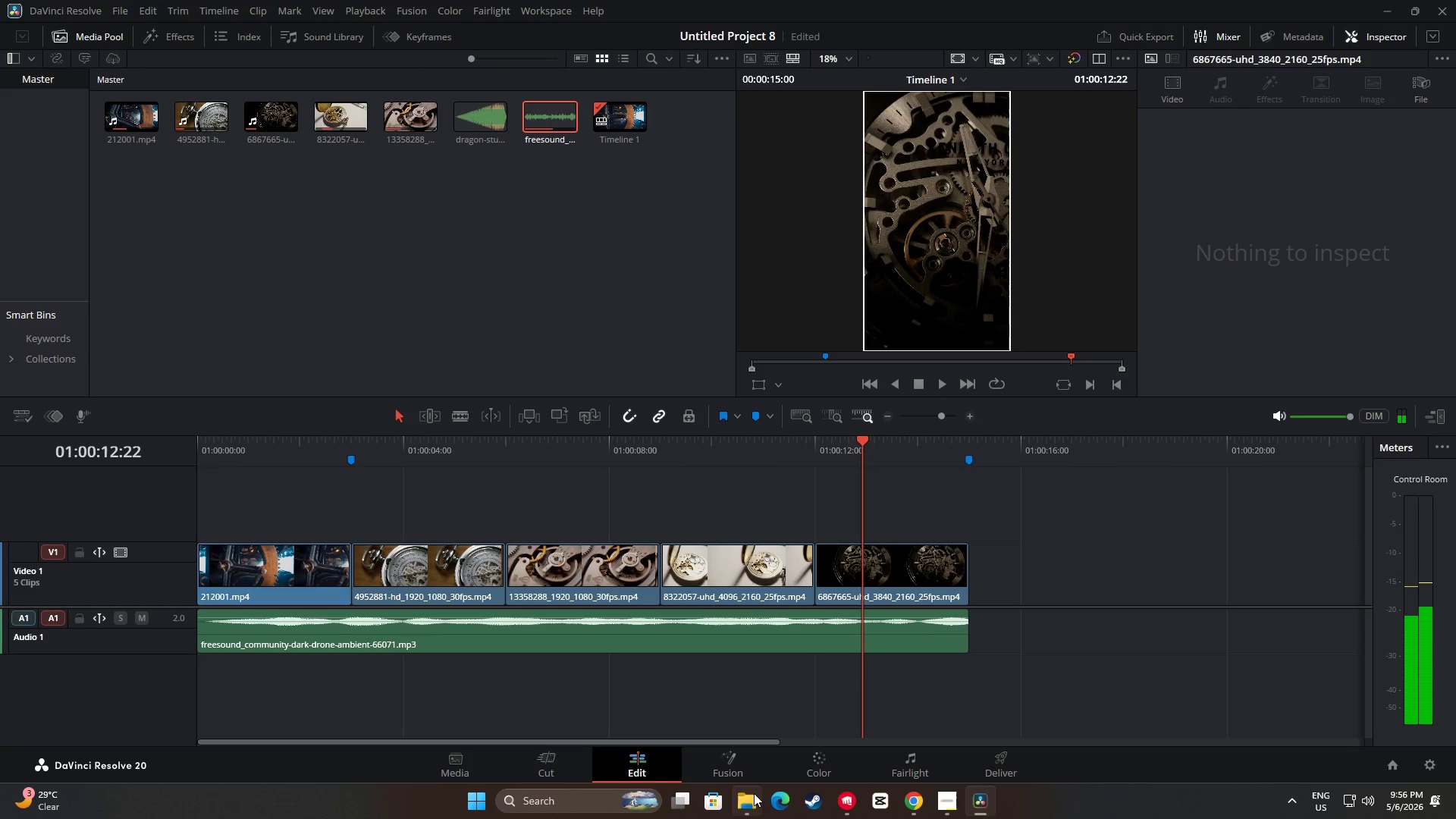 
left_click([750, 805])
 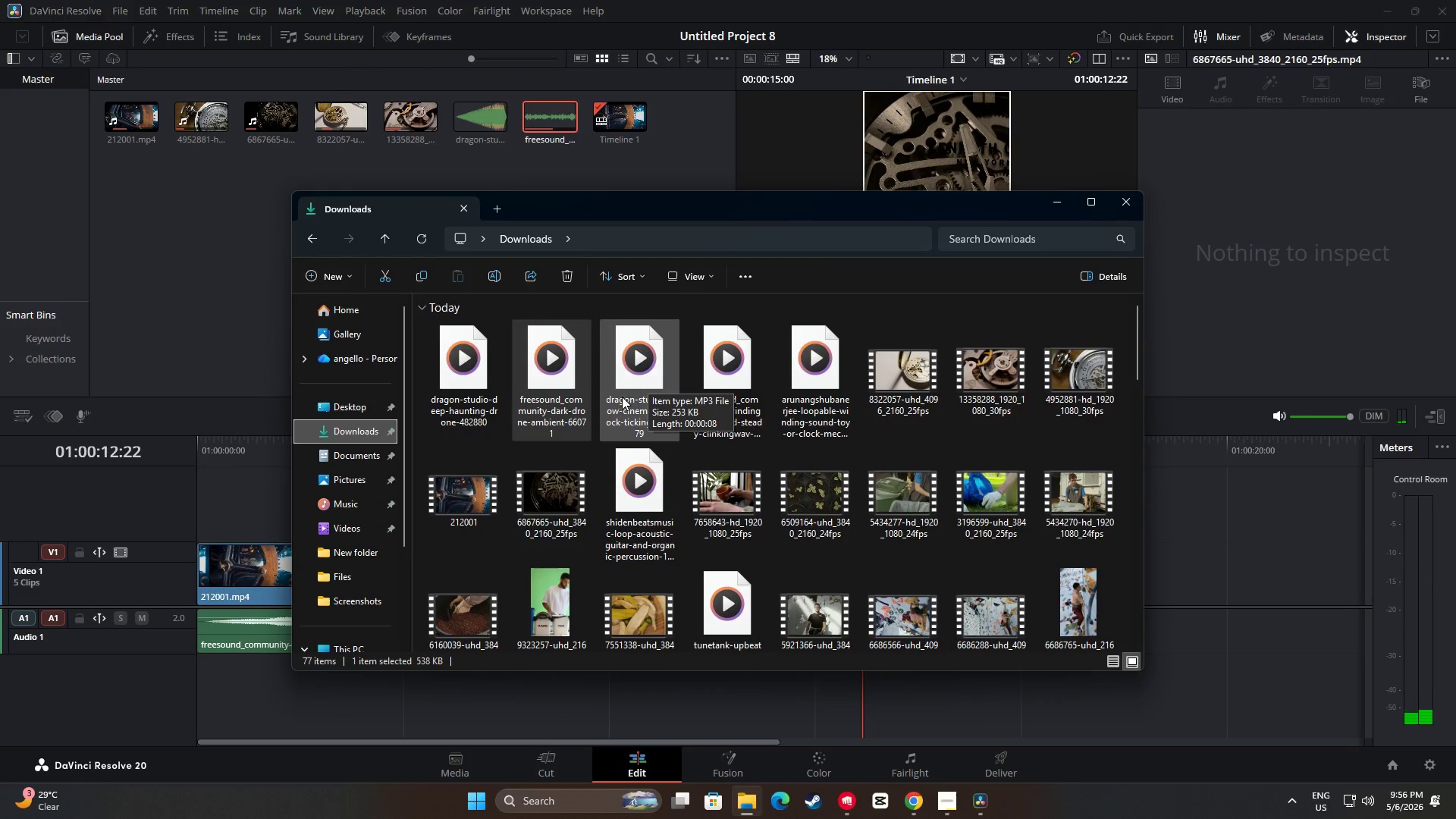 
left_click_drag(start_coordinate=[649, 381], to_coordinate=[210, 689])
 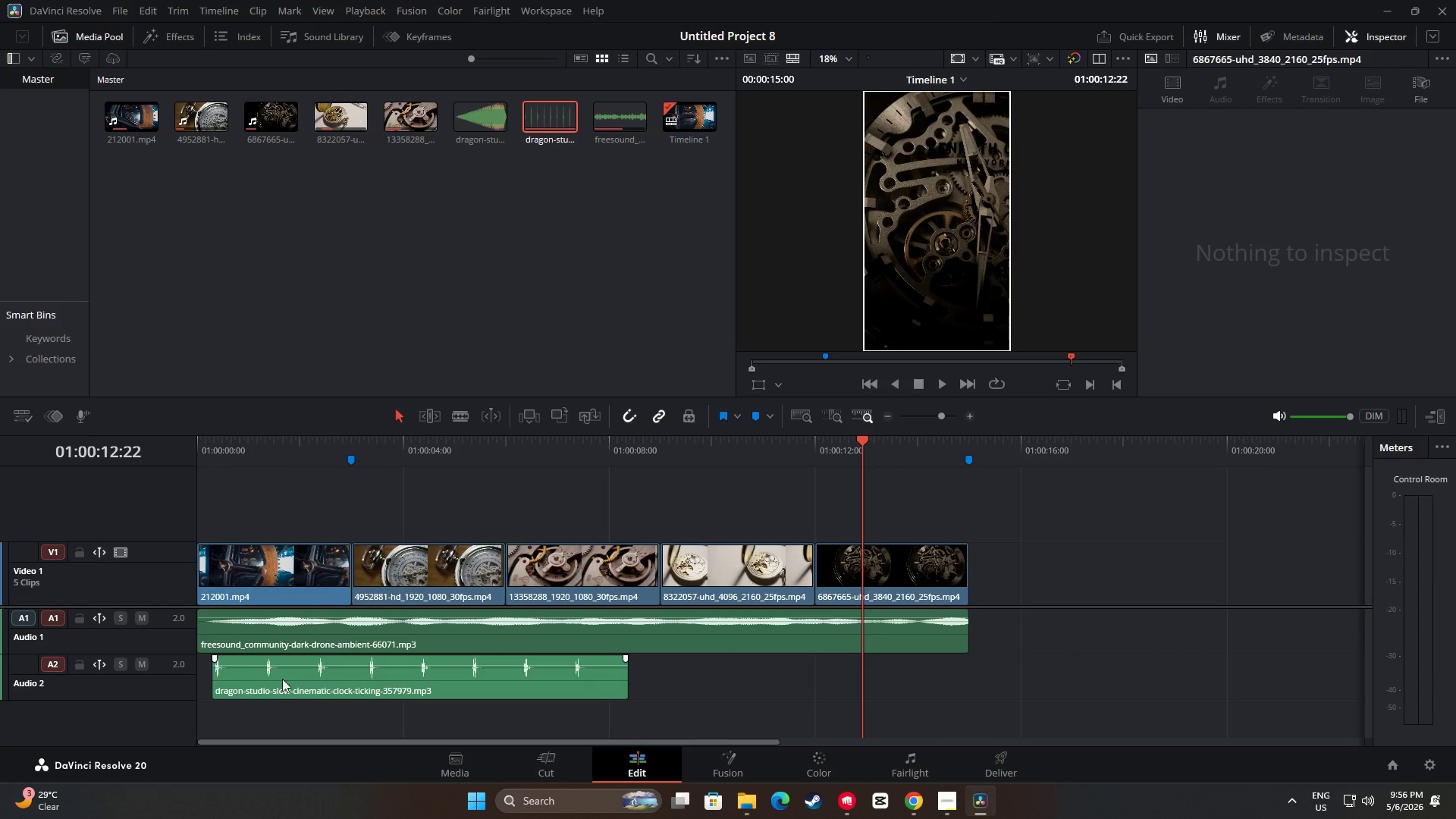 
left_click_drag(start_coordinate=[319, 679], to_coordinate=[307, 678])
 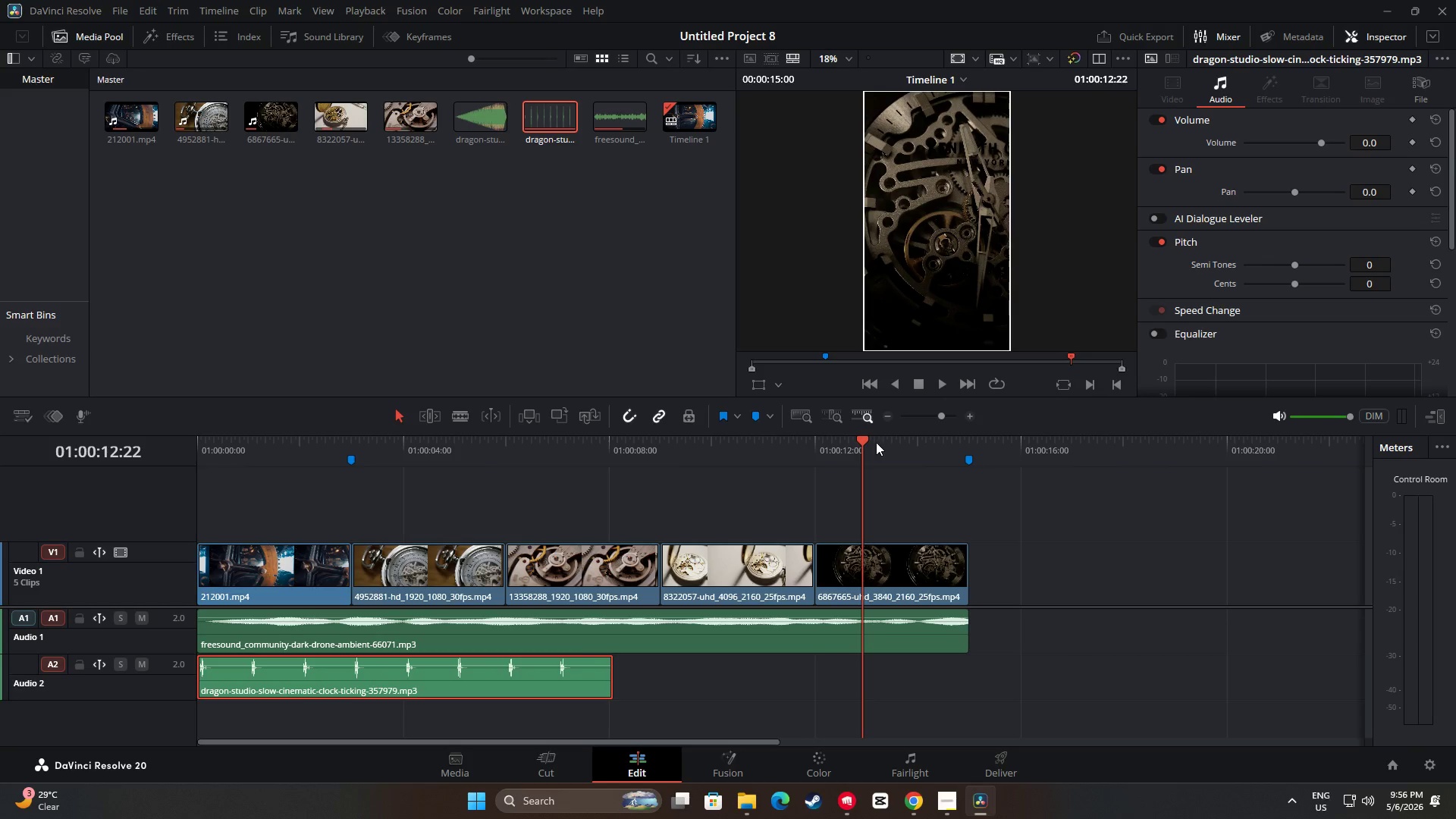 
left_click_drag(start_coordinate=[865, 439], to_coordinate=[179, 482])
 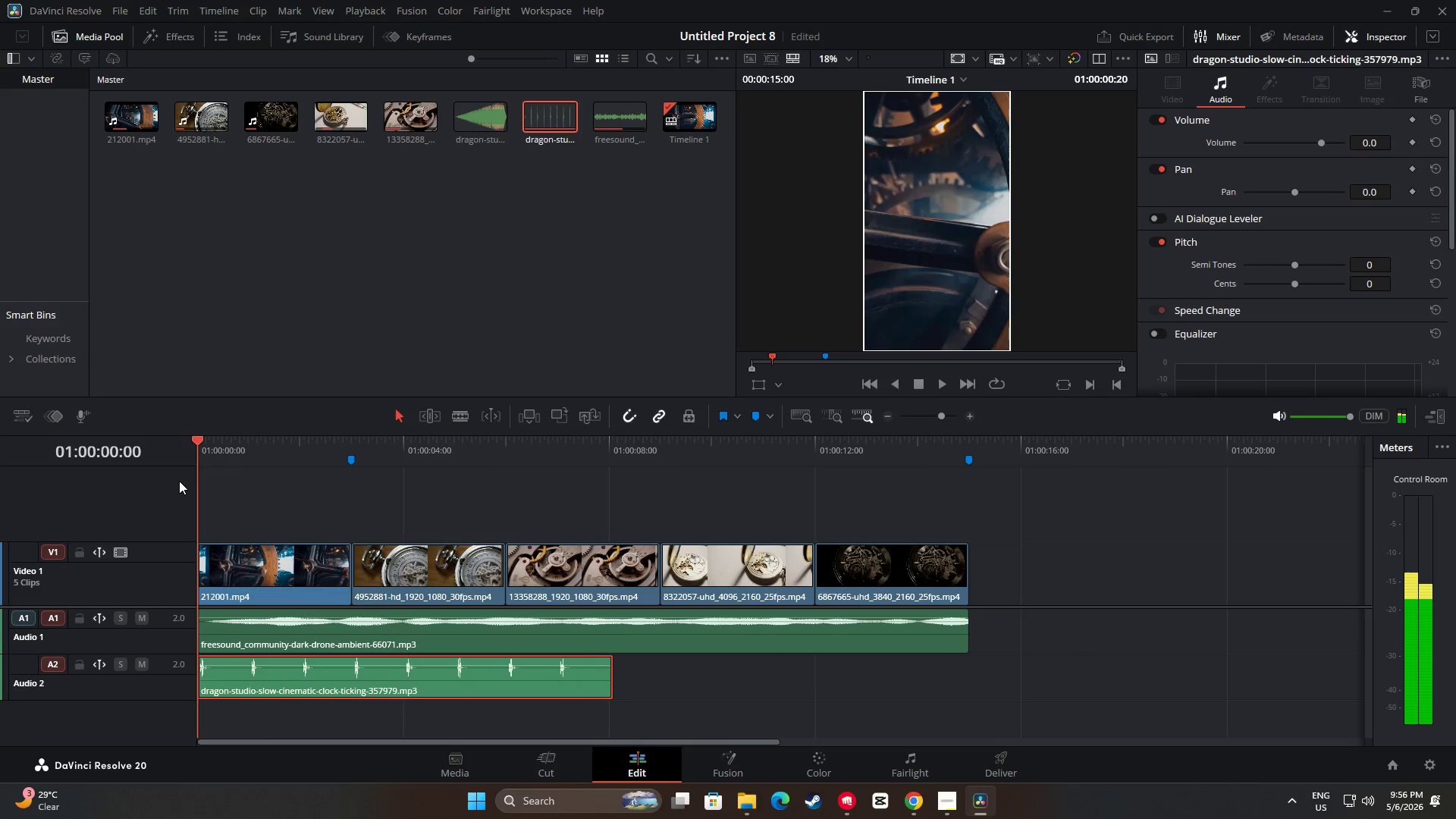 
key(Space)
 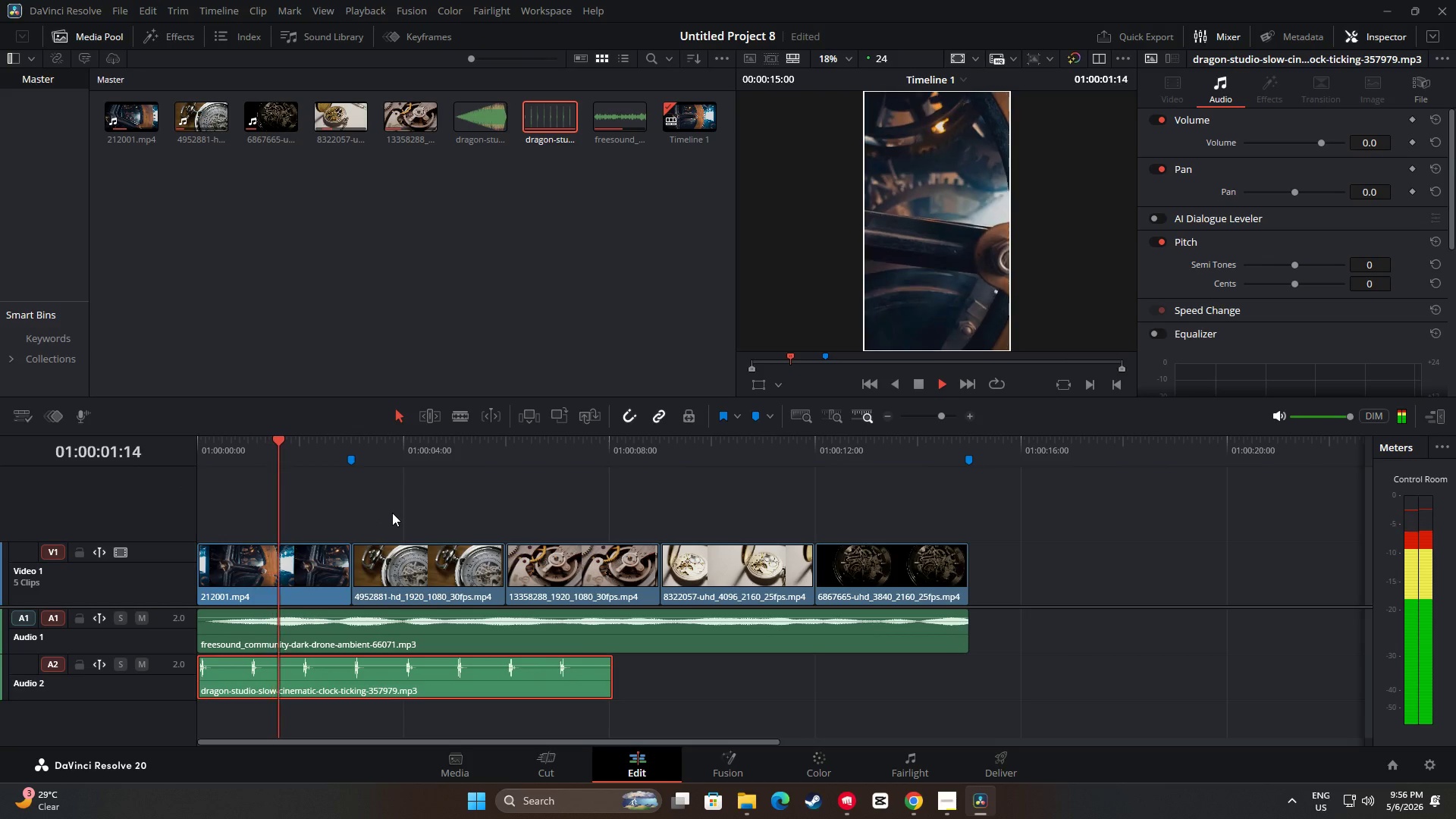 
key(Space)
 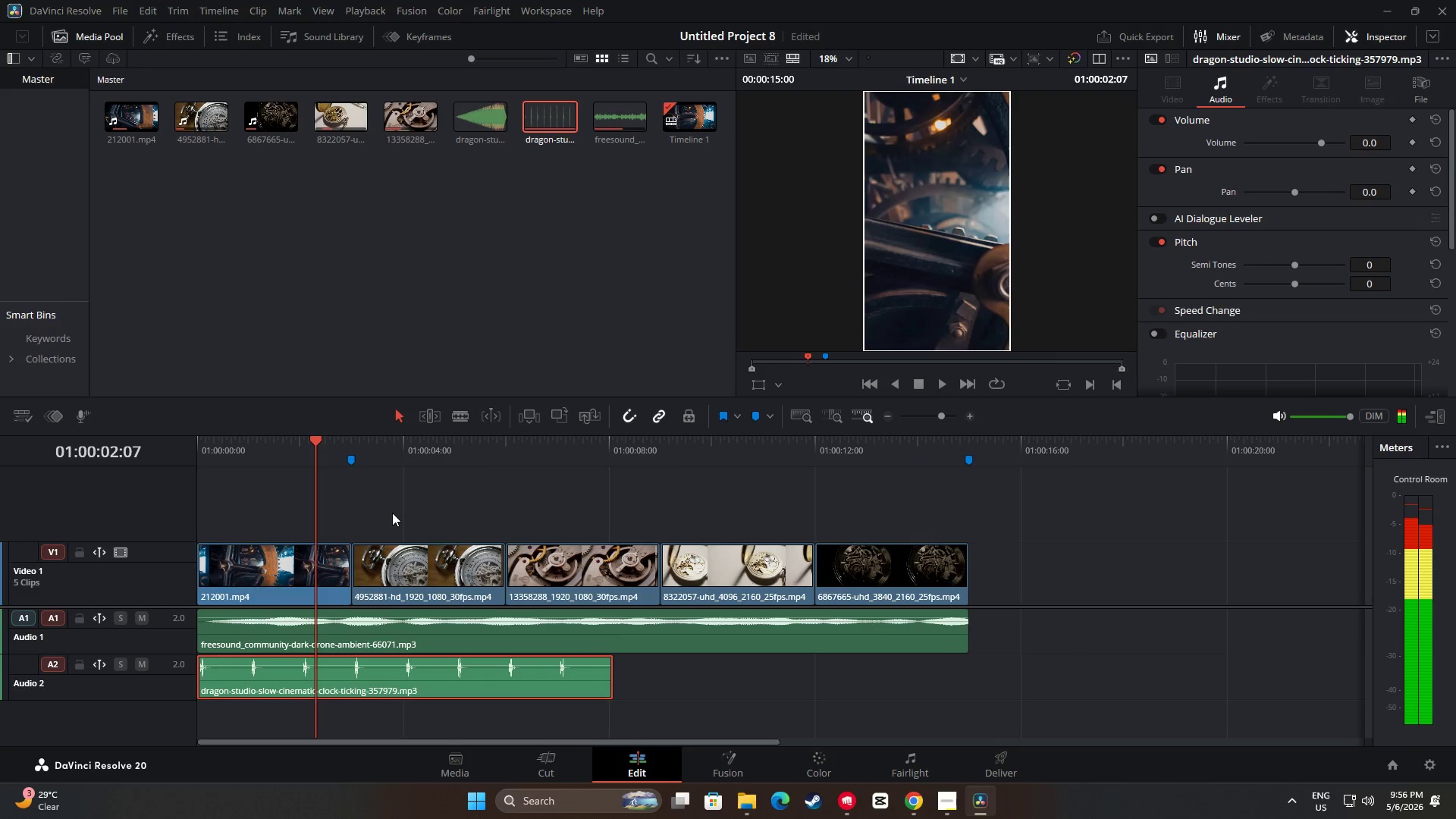 
key(Space)
 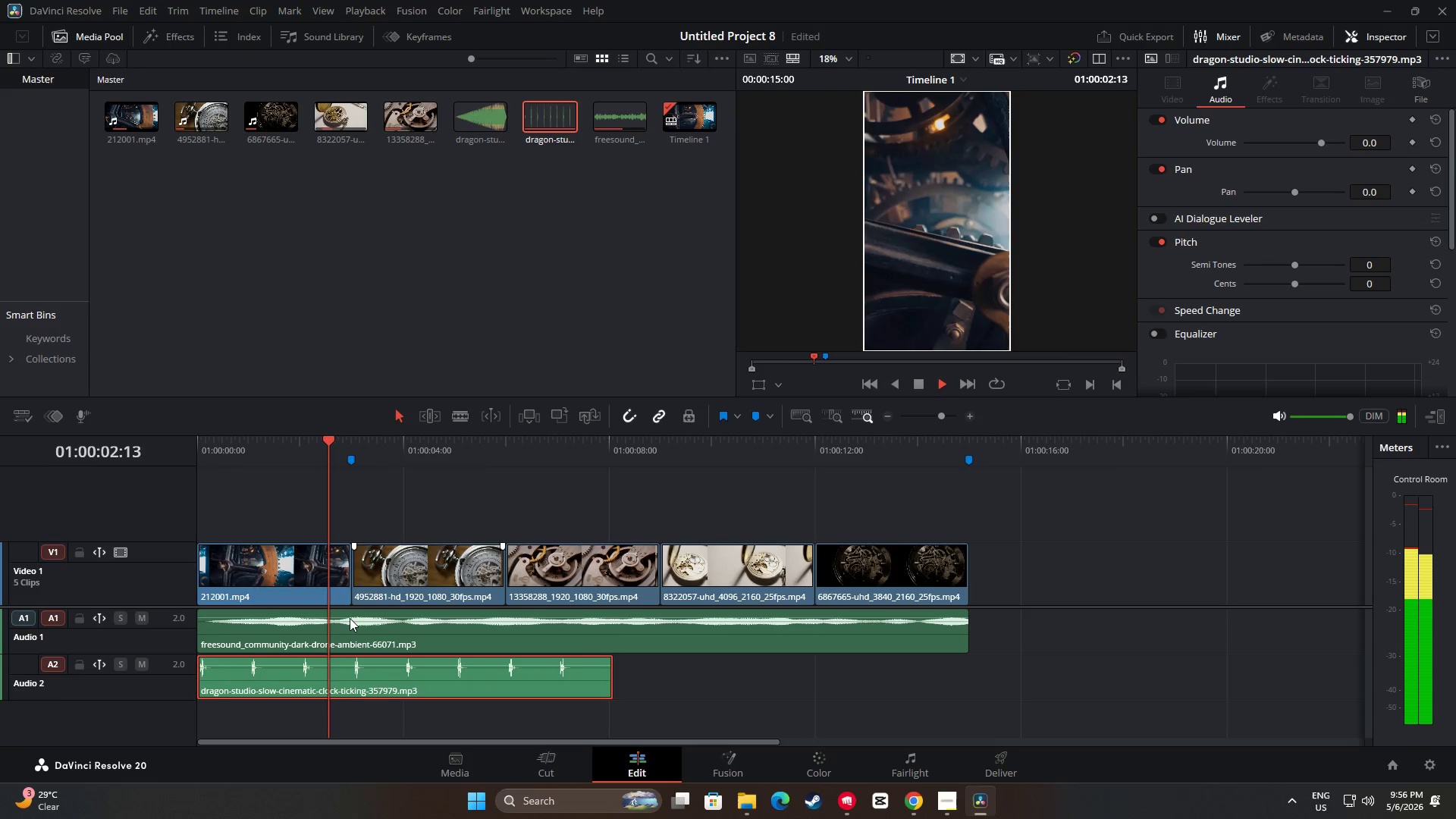 
key(Space)
 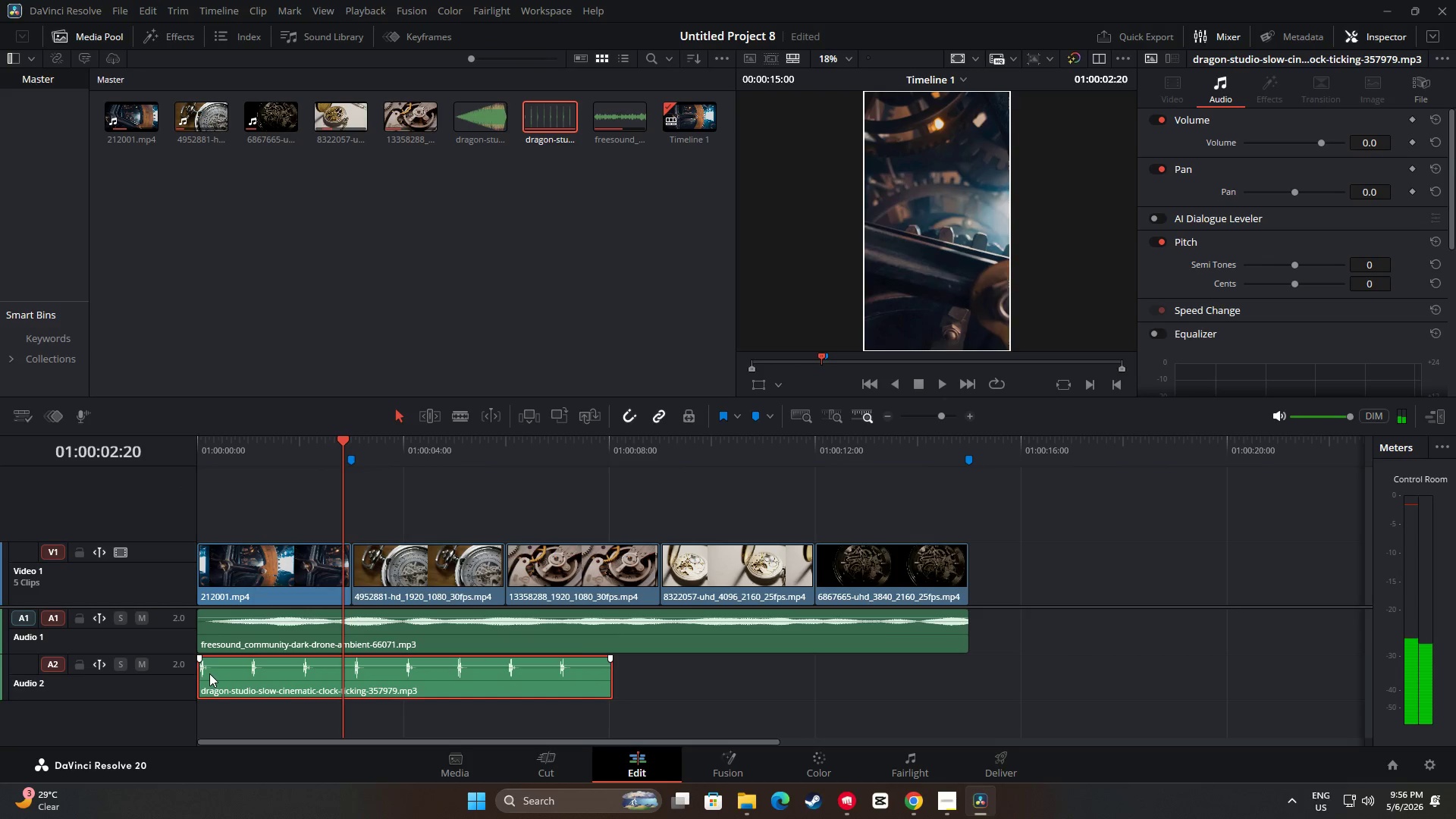 
left_click_drag(start_coordinate=[207, 671], to_coordinate=[330, 677])
 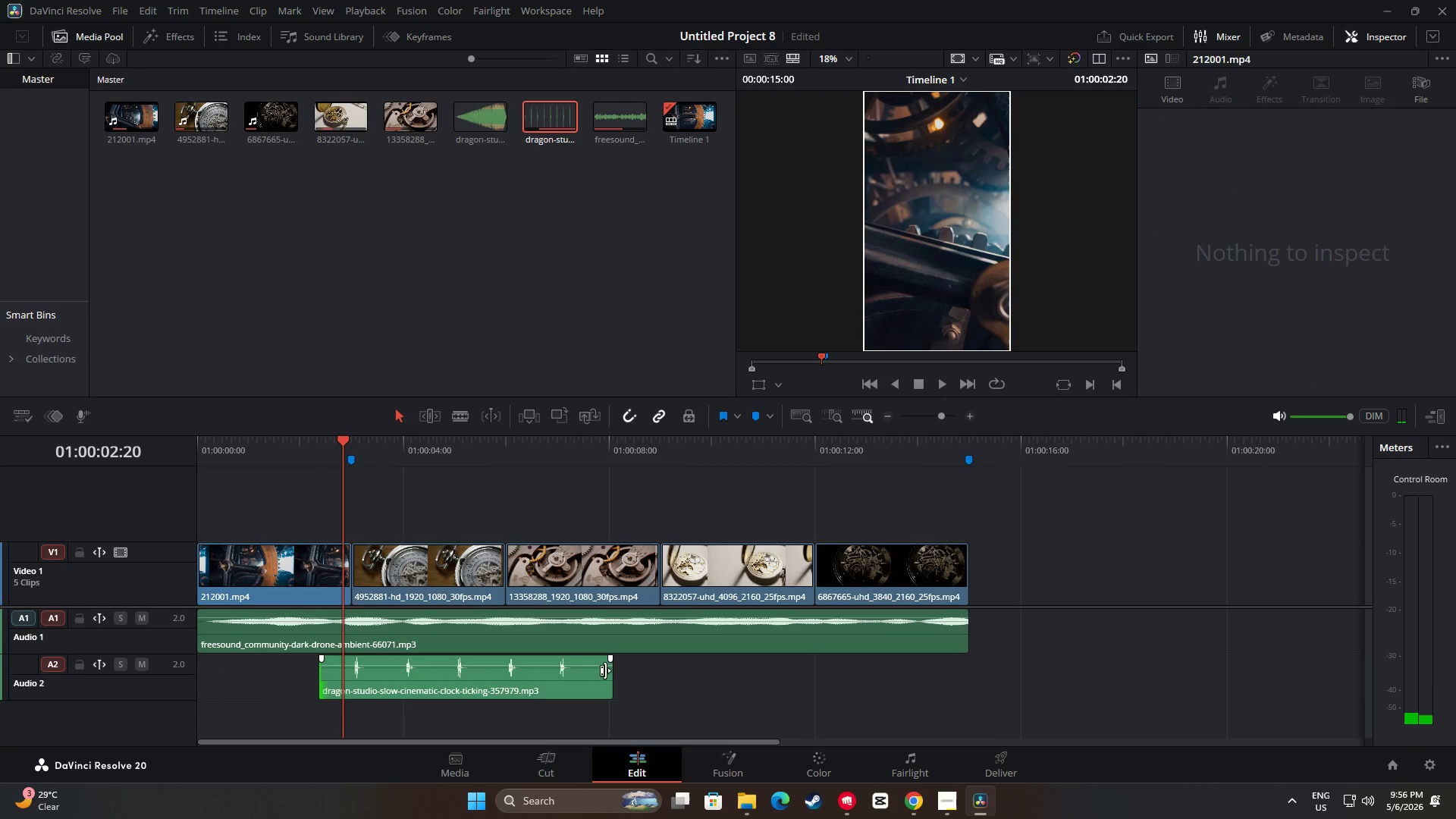 
left_click_drag(start_coordinate=[607, 670], to_coordinate=[422, 674])
 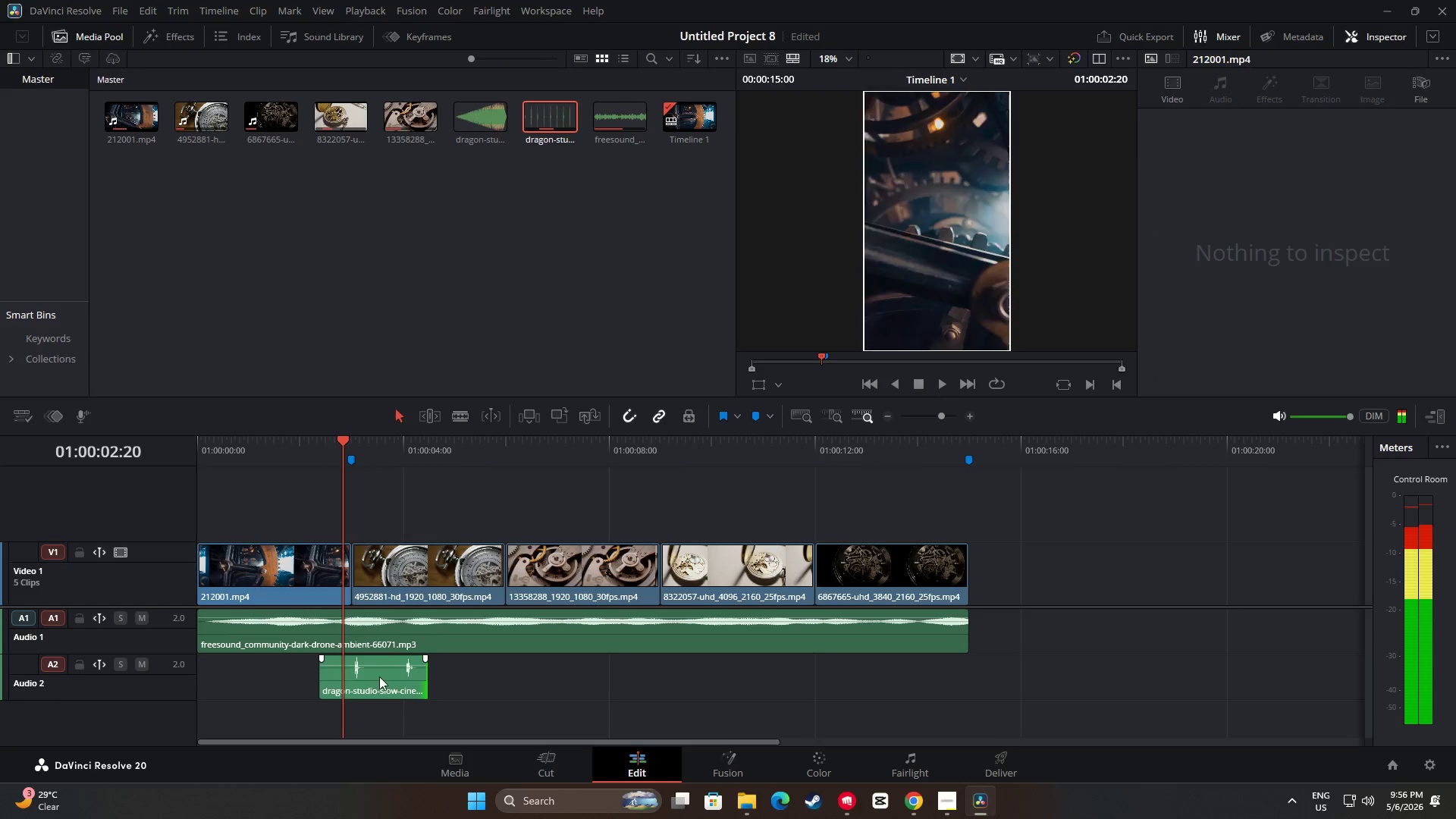 
left_click_drag(start_coordinate=[379, 676], to_coordinate=[420, 661])
 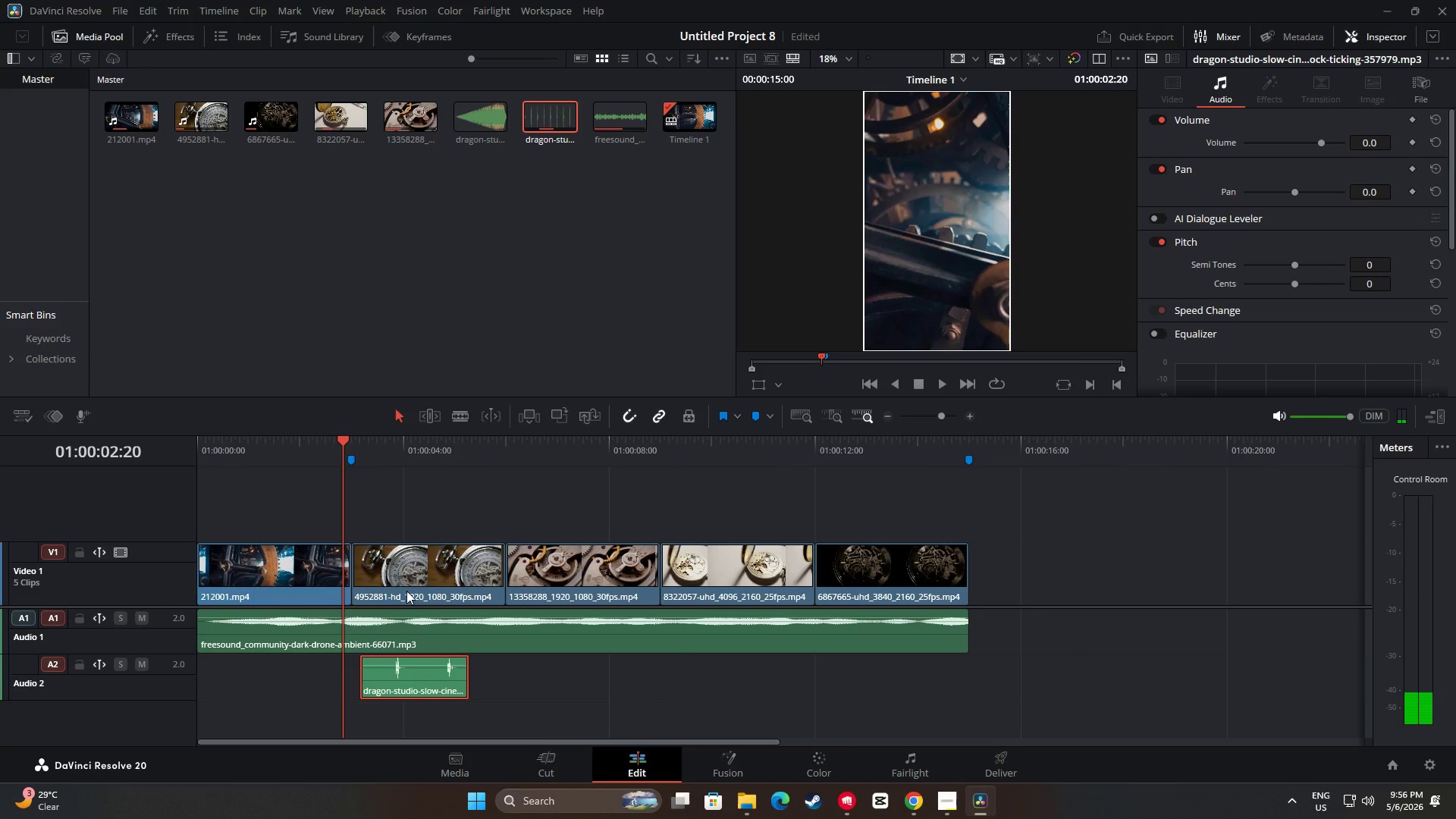 
key(Space)
 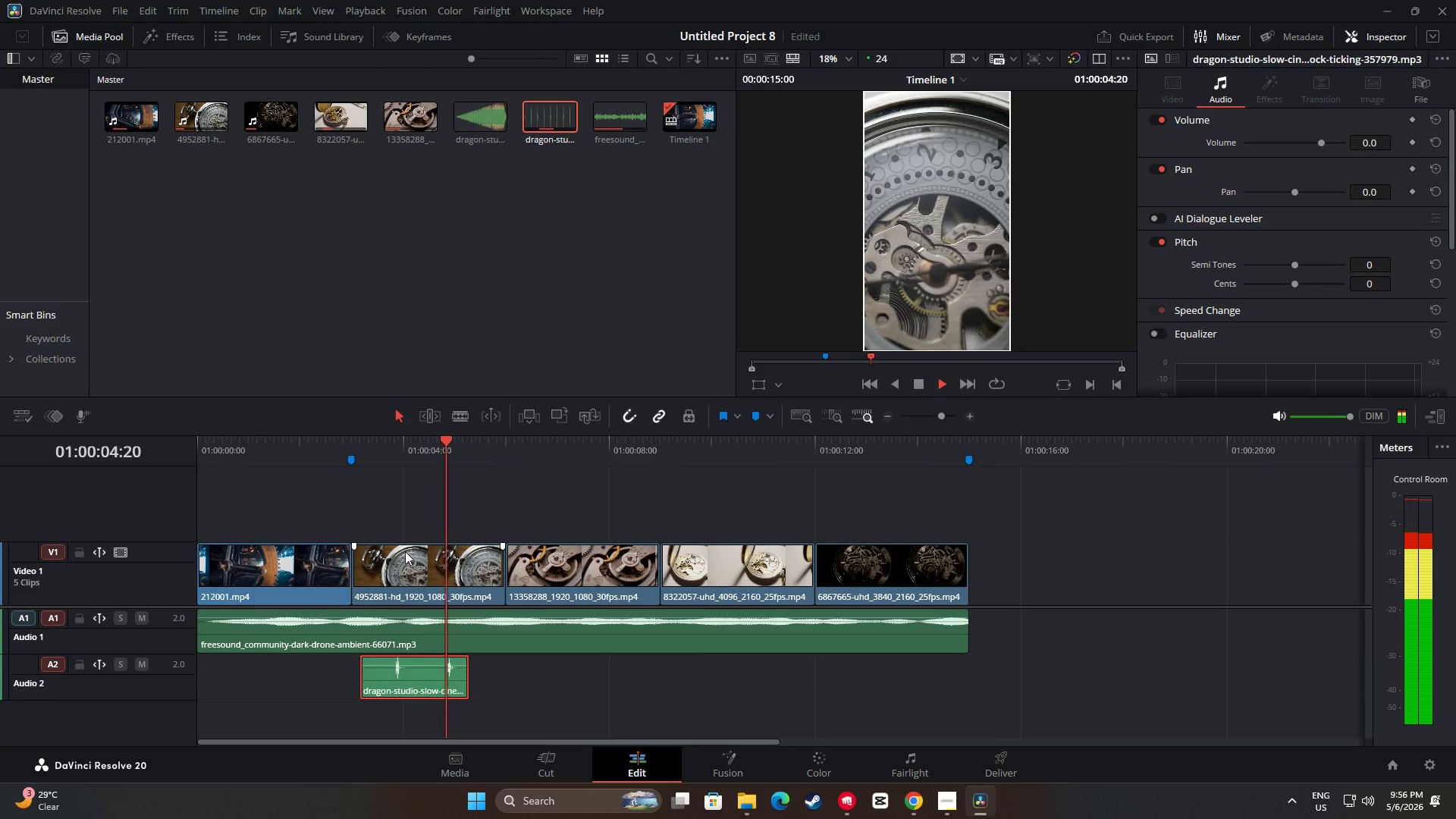 
key(Space)
 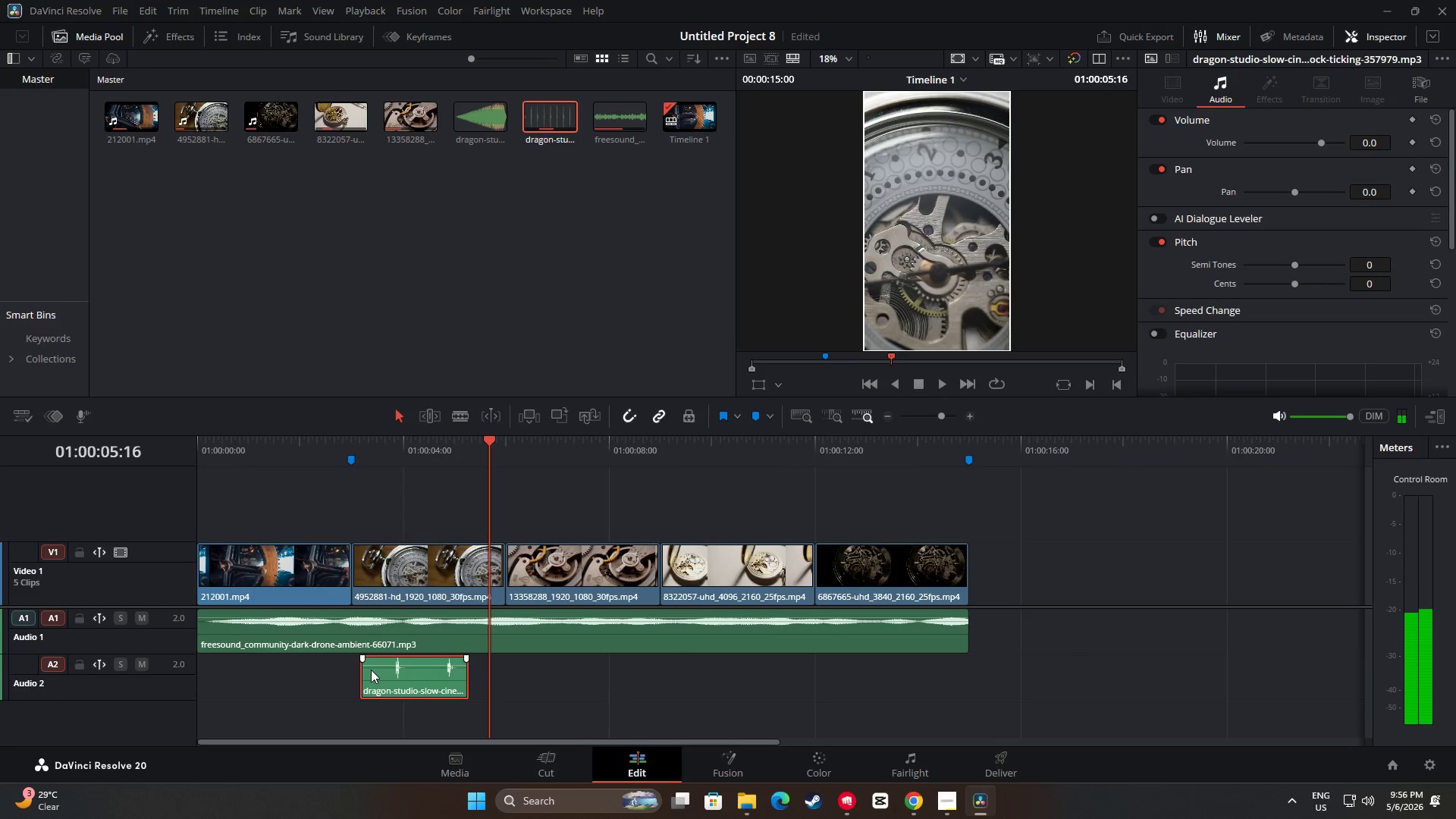 
left_click_drag(start_coordinate=[400, 667], to_coordinate=[408, 667])
 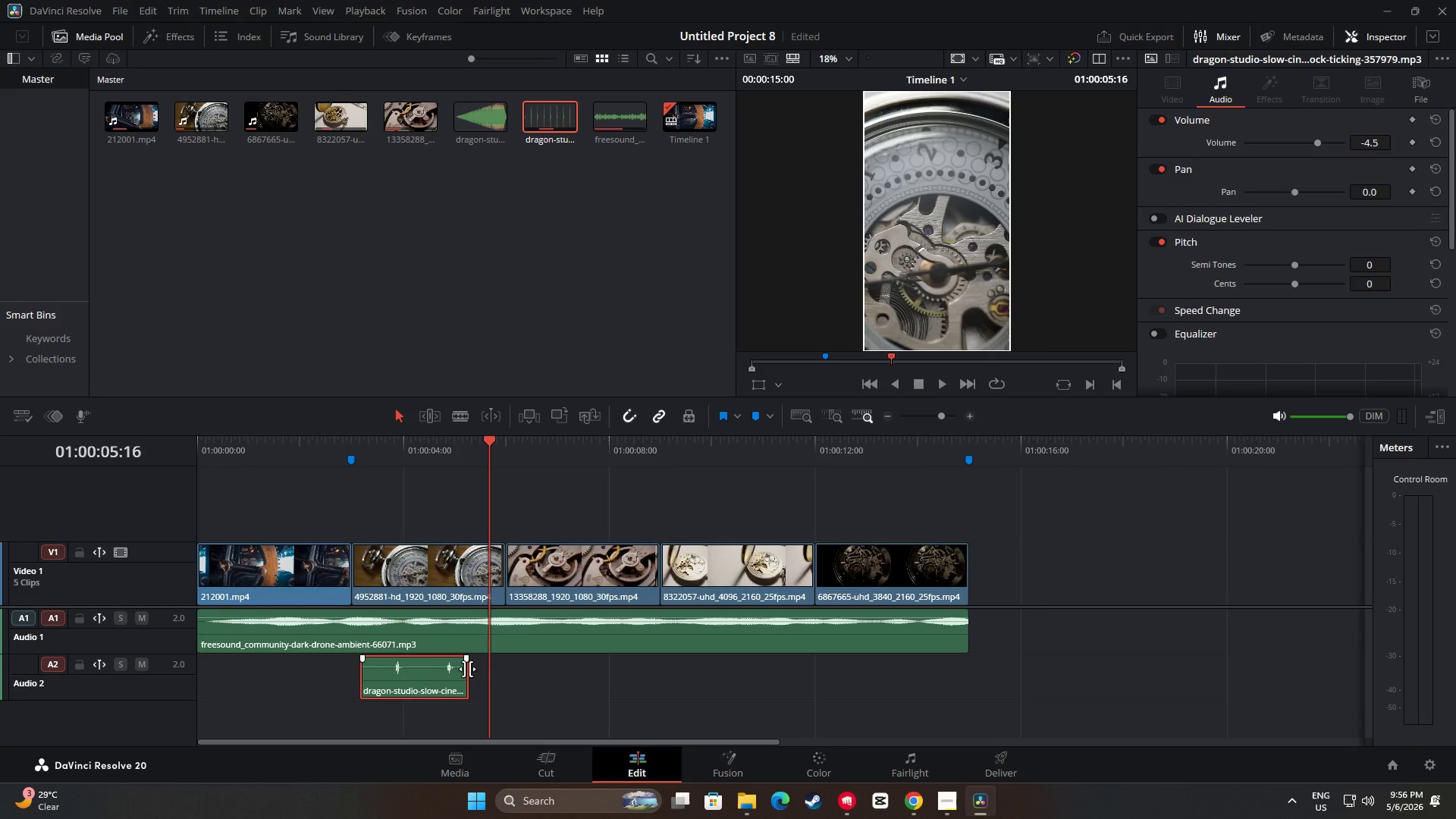 
left_click([463, 672])
 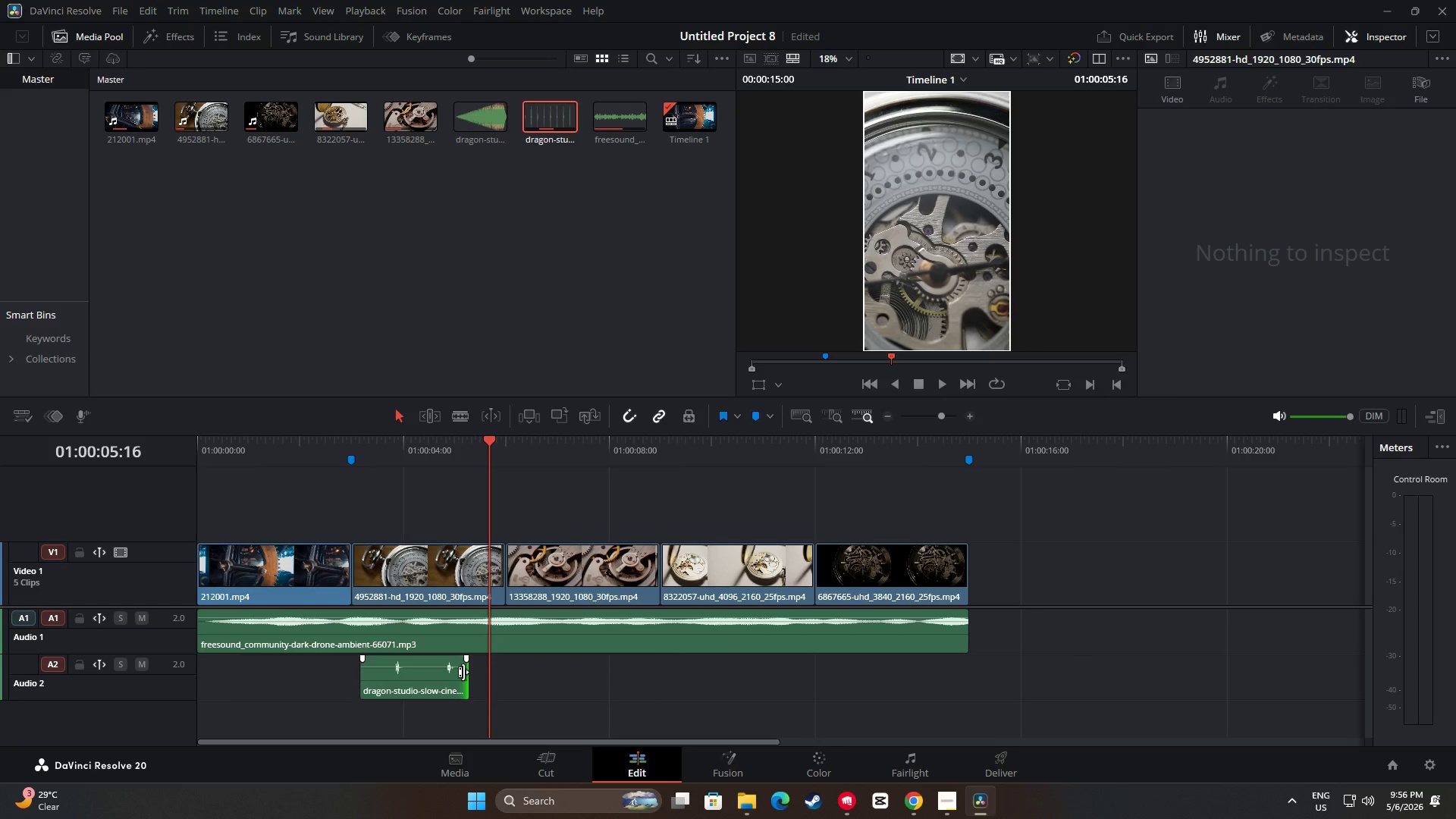 
left_click_drag(start_coordinate=[463, 672], to_coordinate=[475, 673])
 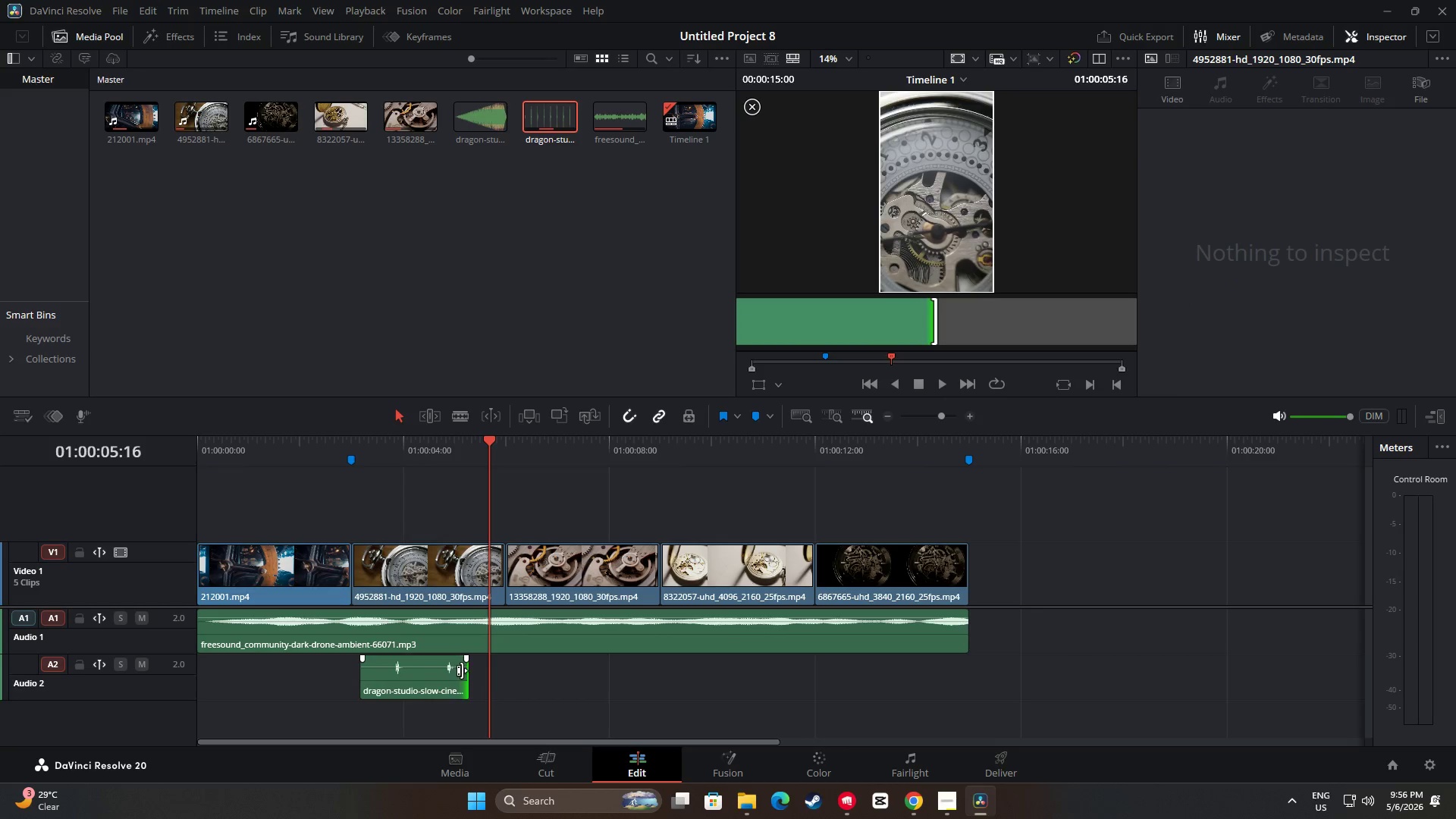 
left_click_drag(start_coordinate=[460, 670], to_coordinate=[494, 674])
 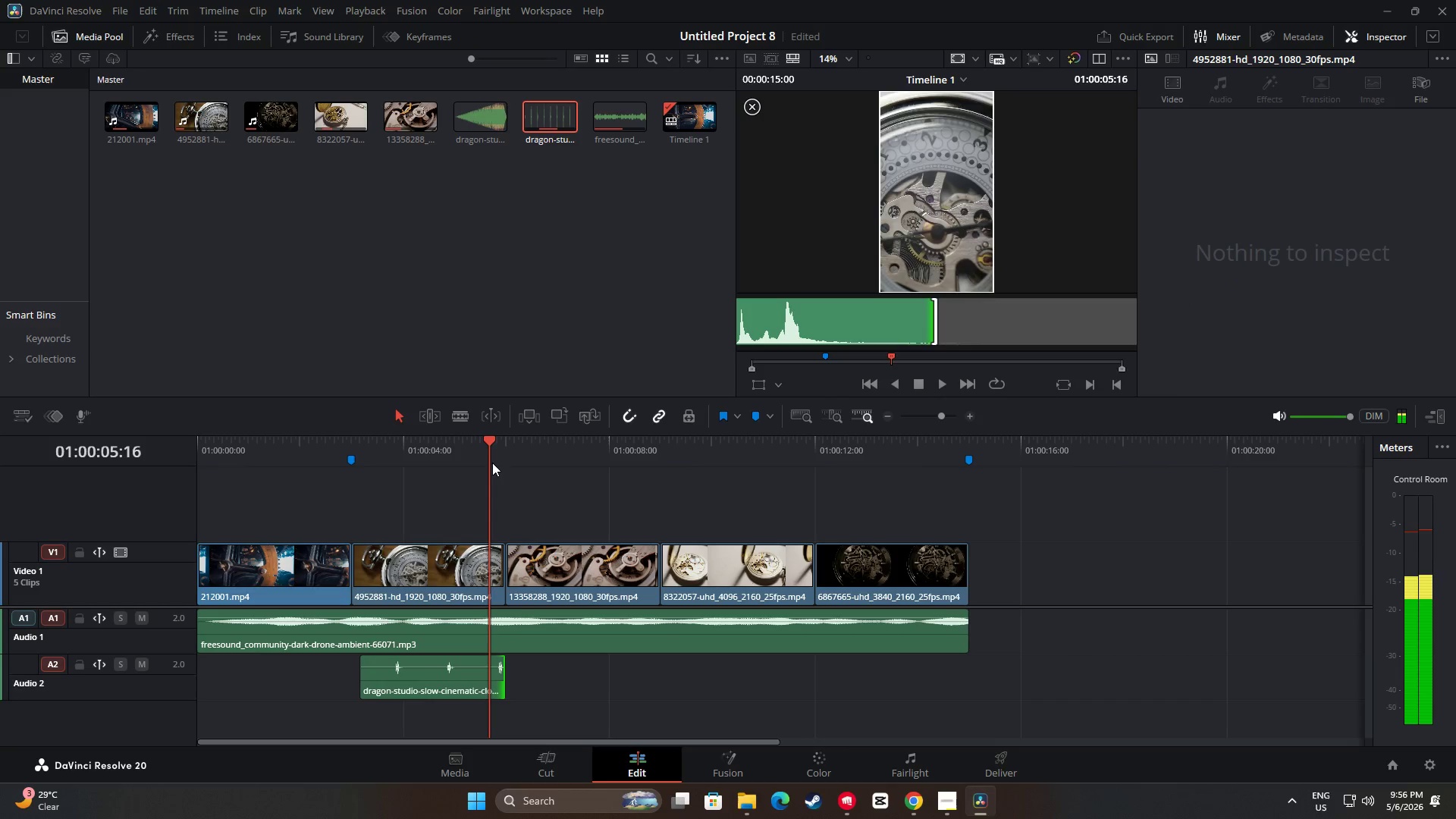 
left_click_drag(start_coordinate=[488, 448], to_coordinate=[363, 447])
 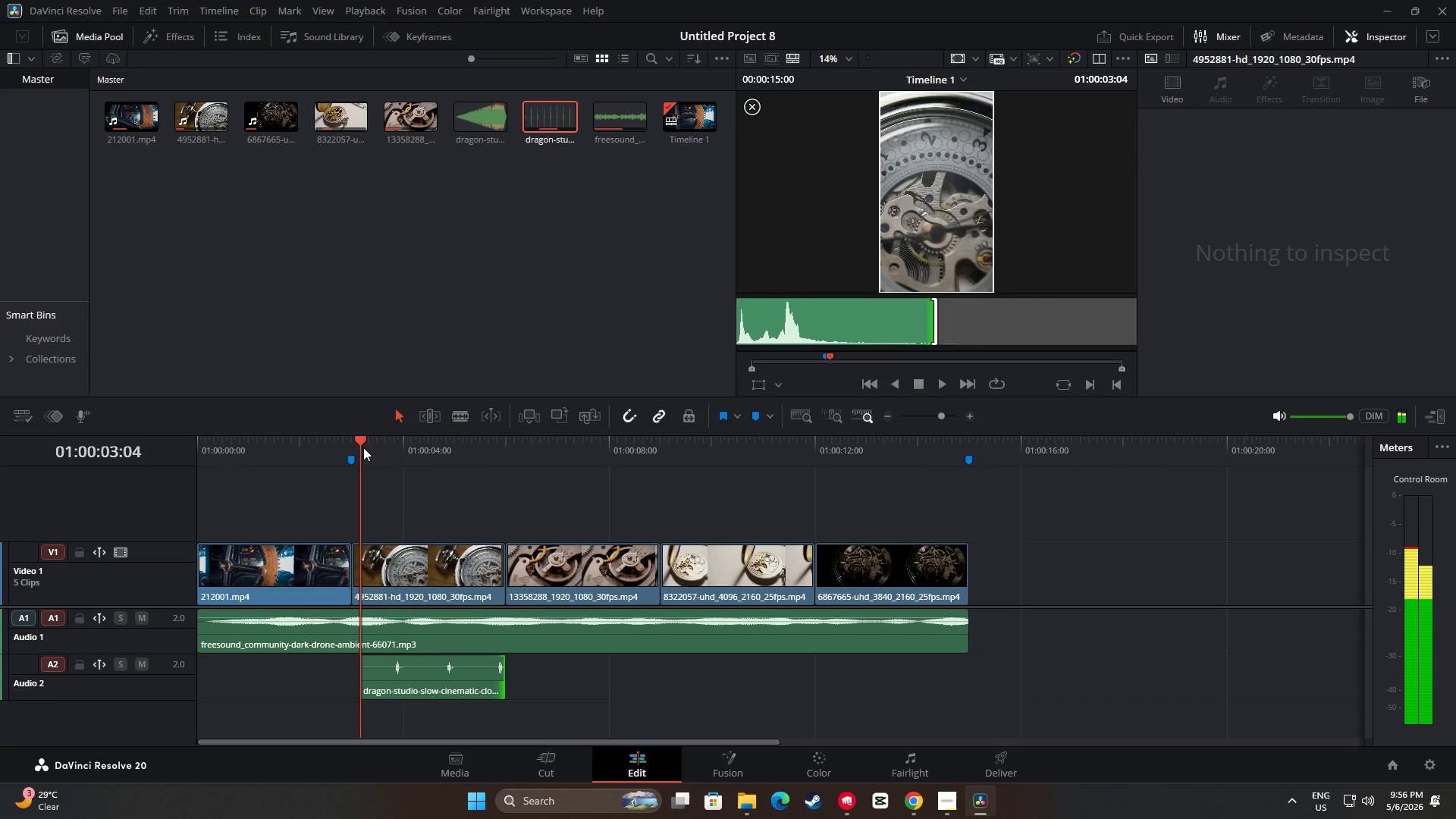 
key(Space)
 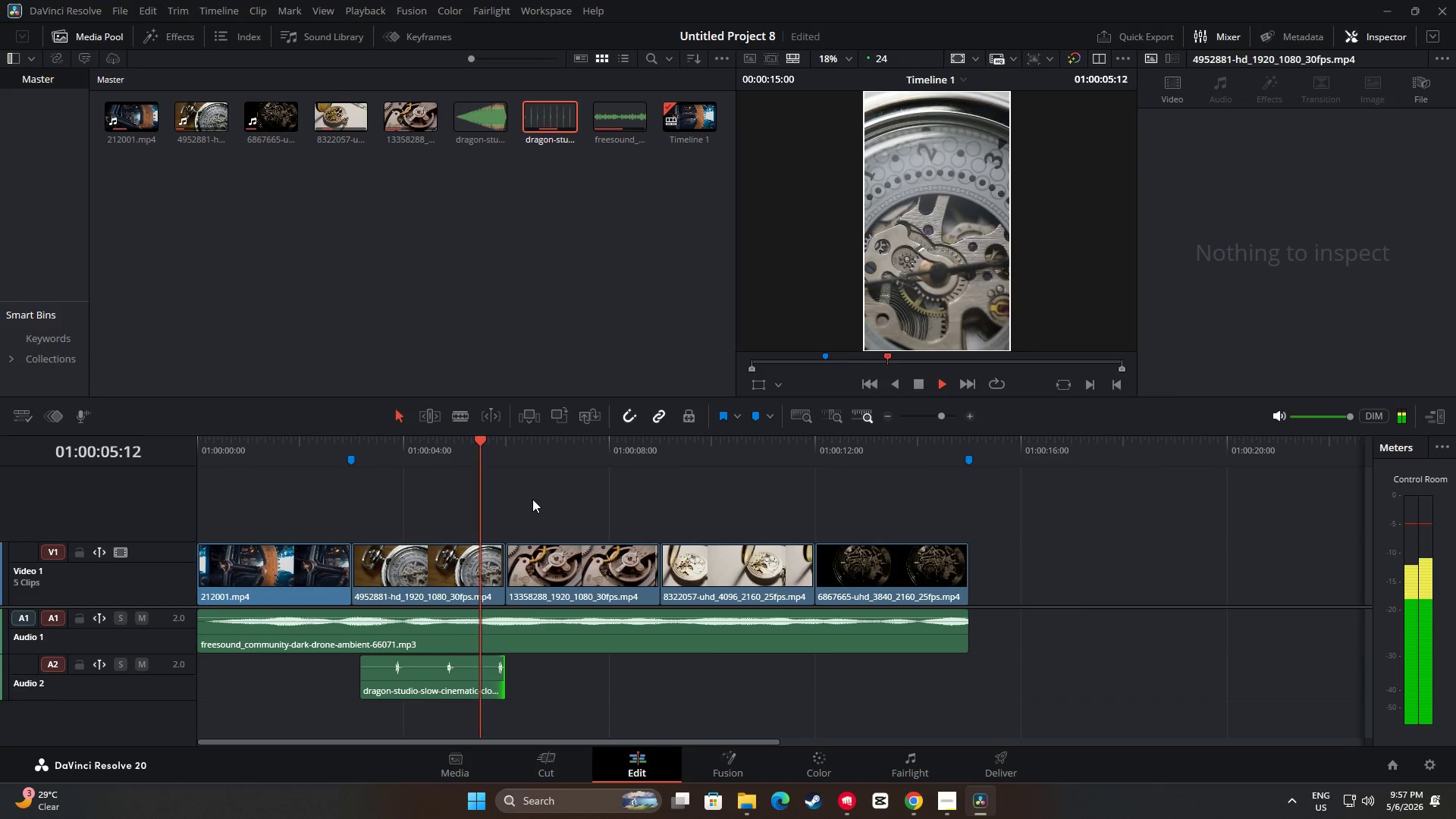 
key(Space)
 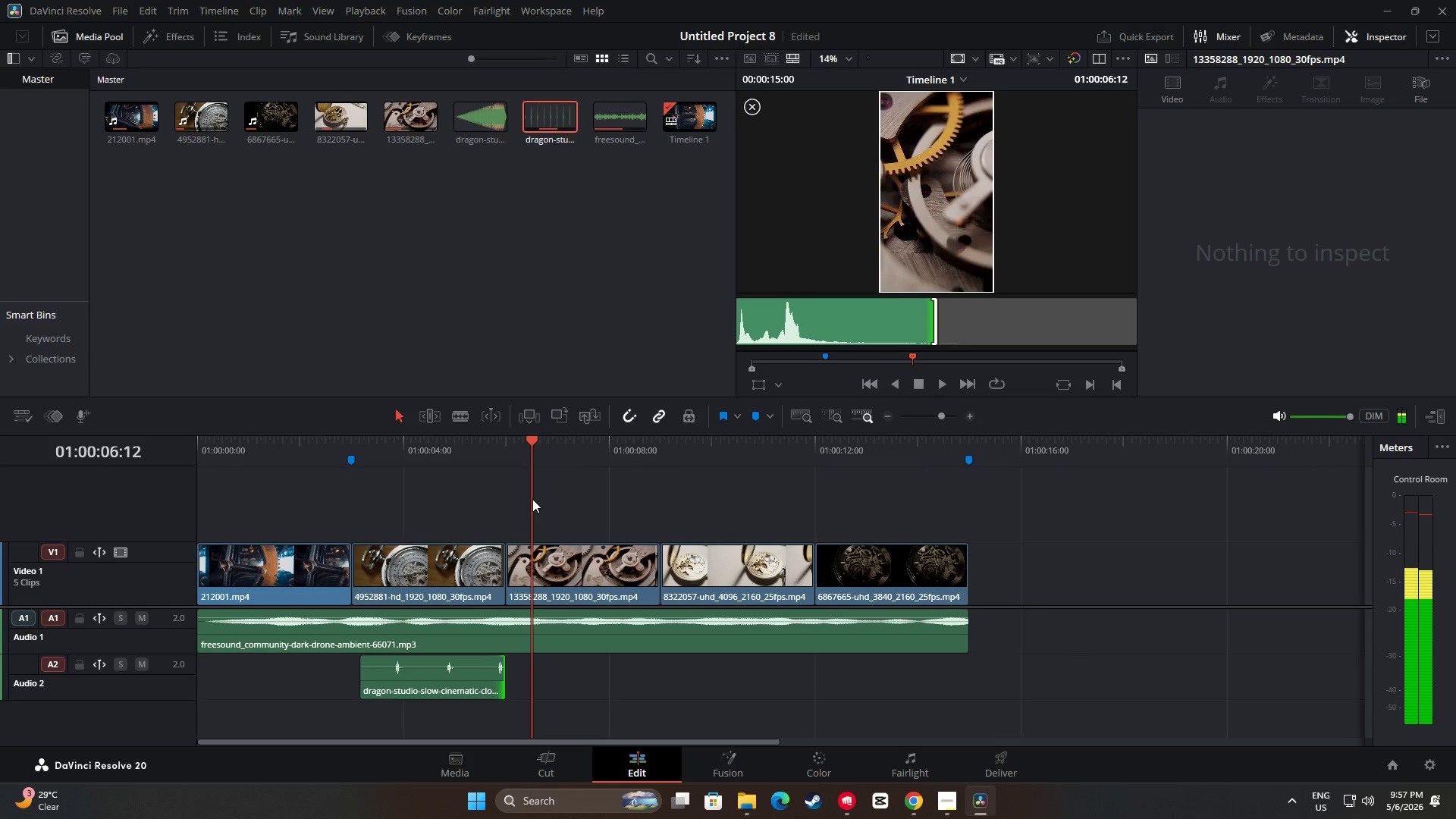 
key(Space)
 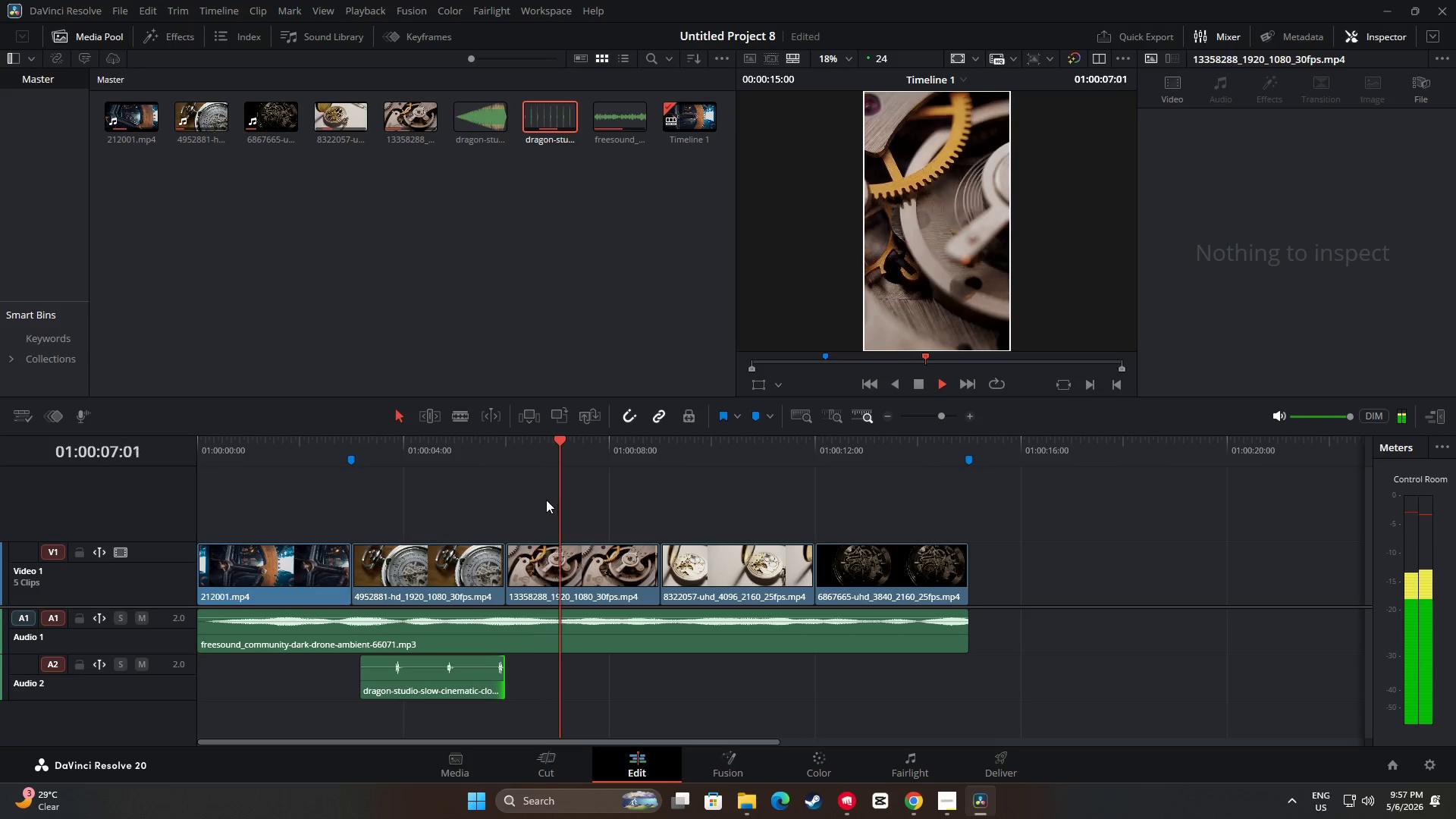 
key(Space)
 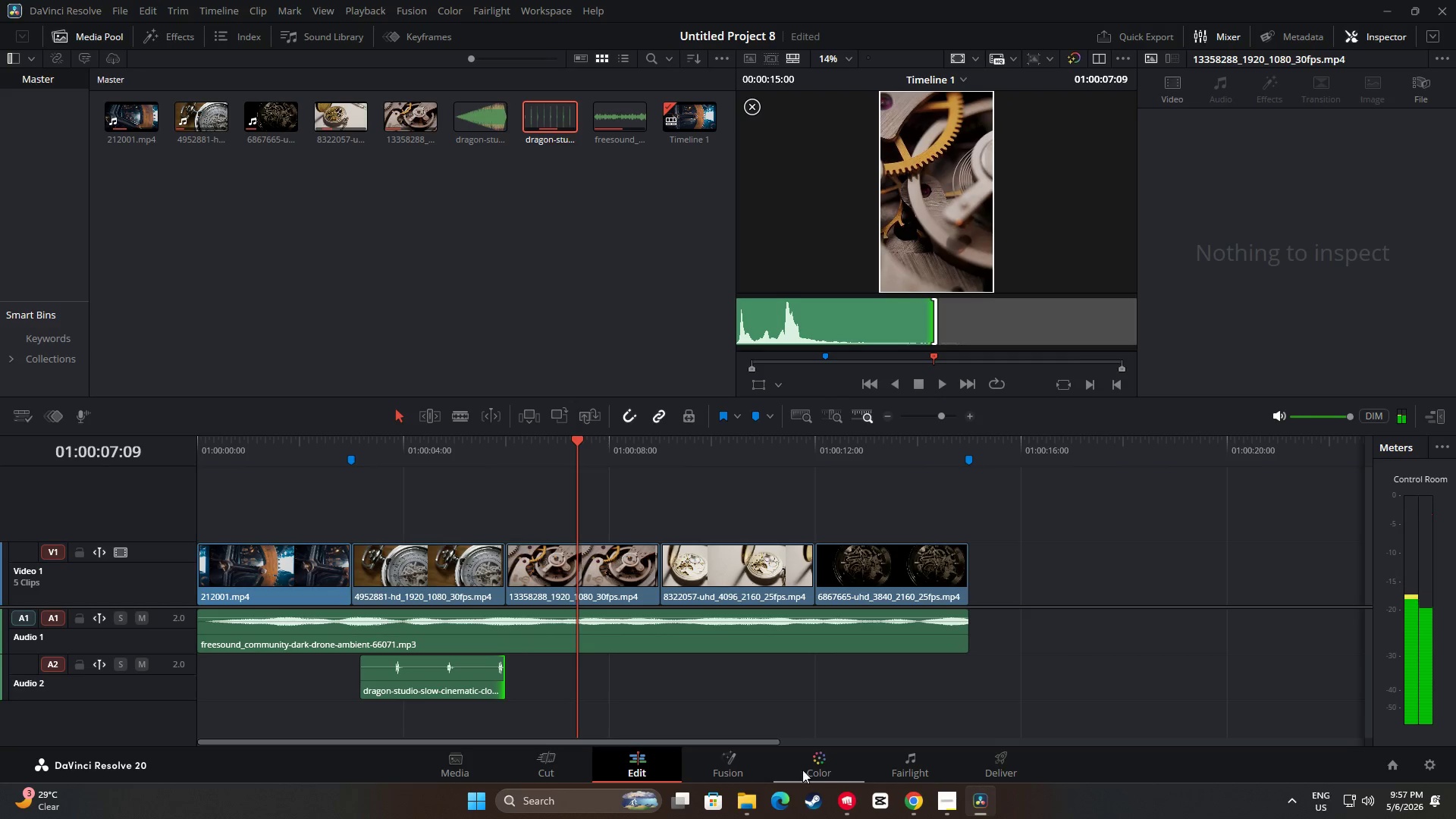 
left_click([752, 808])
 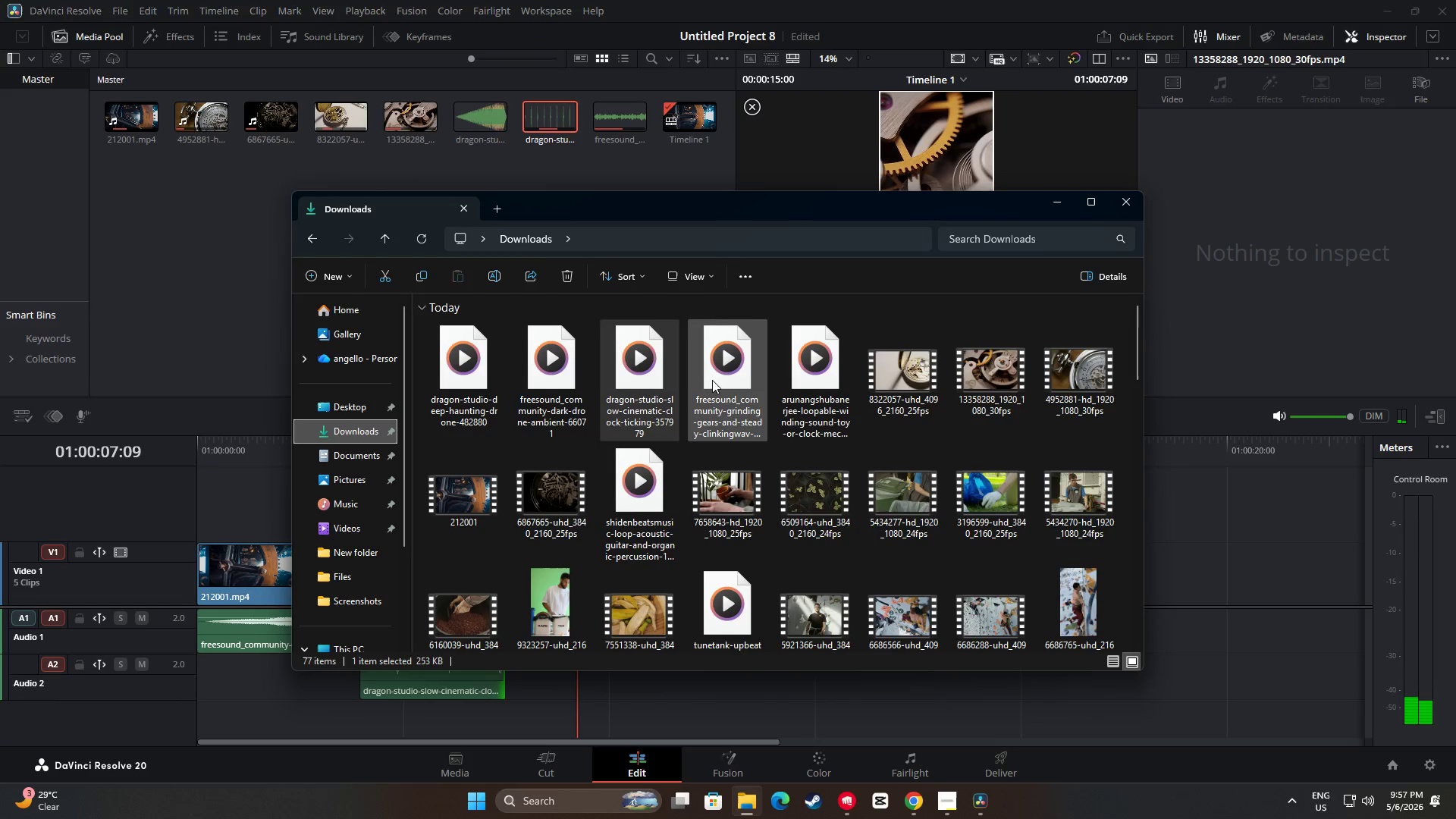 
left_click_drag(start_coordinate=[736, 381], to_coordinate=[550, 678])
 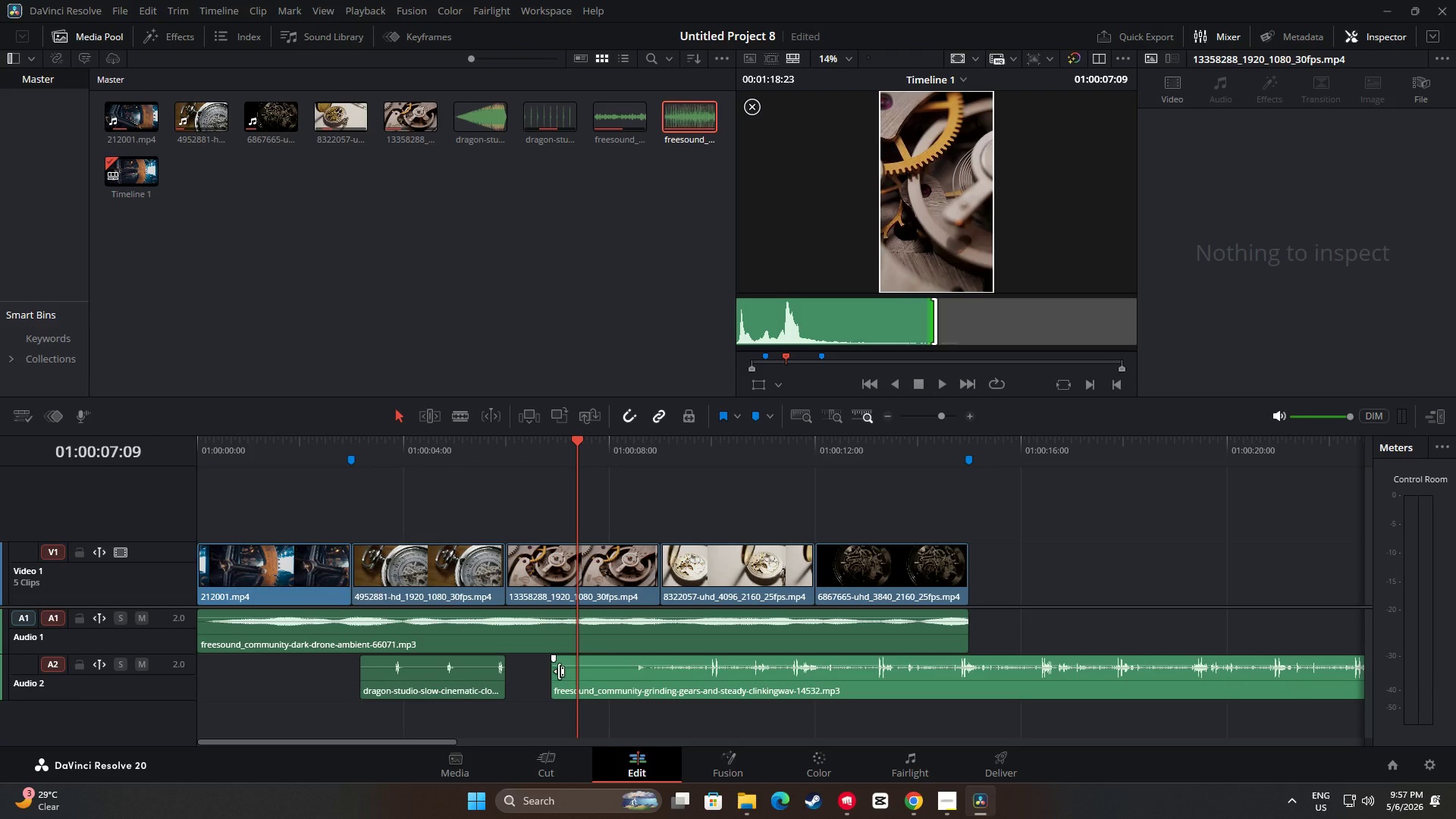 
left_click_drag(start_coordinate=[558, 671], to_coordinate=[642, 672])
 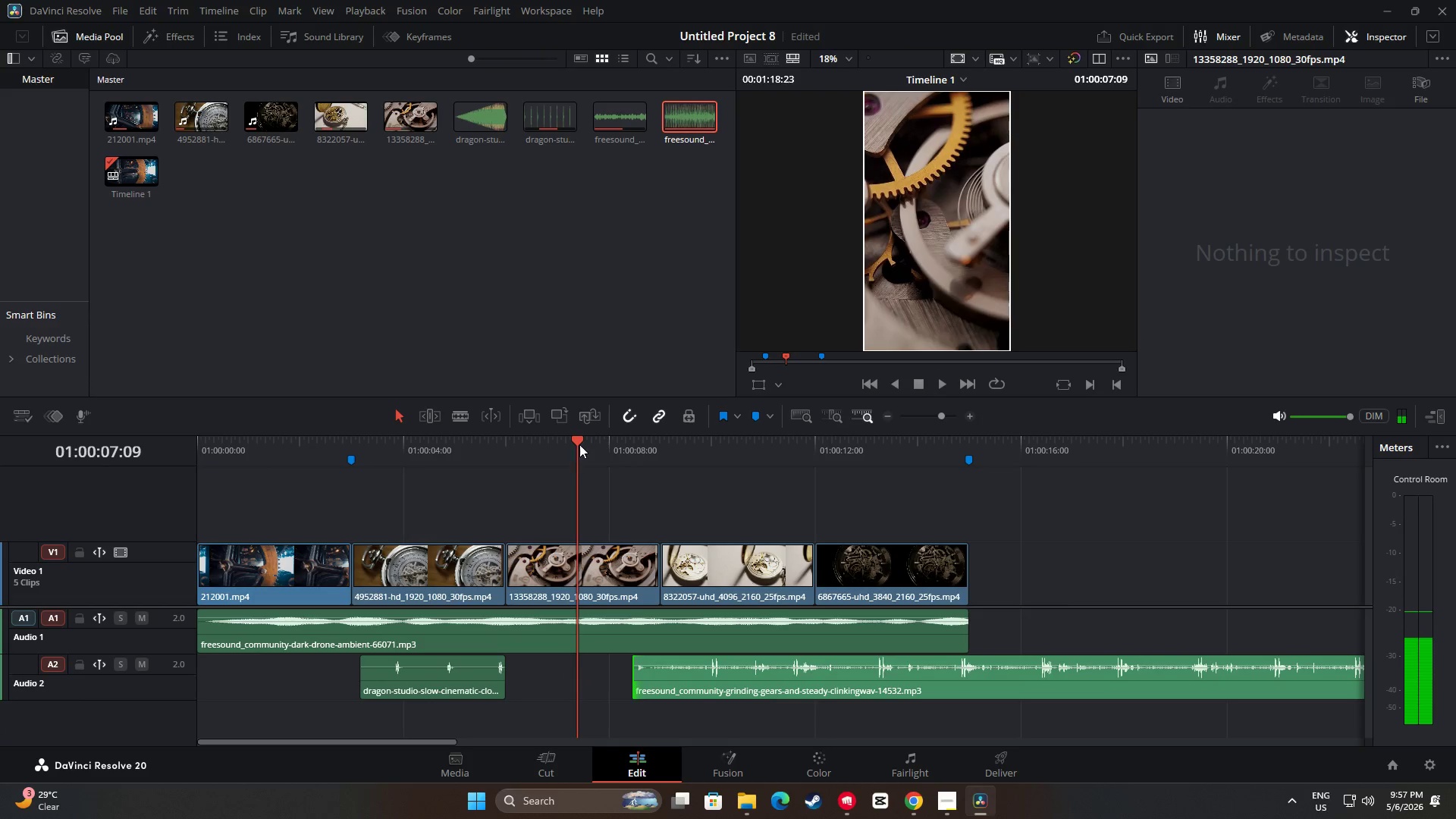 
left_click_drag(start_coordinate=[579, 439], to_coordinate=[617, 447])
 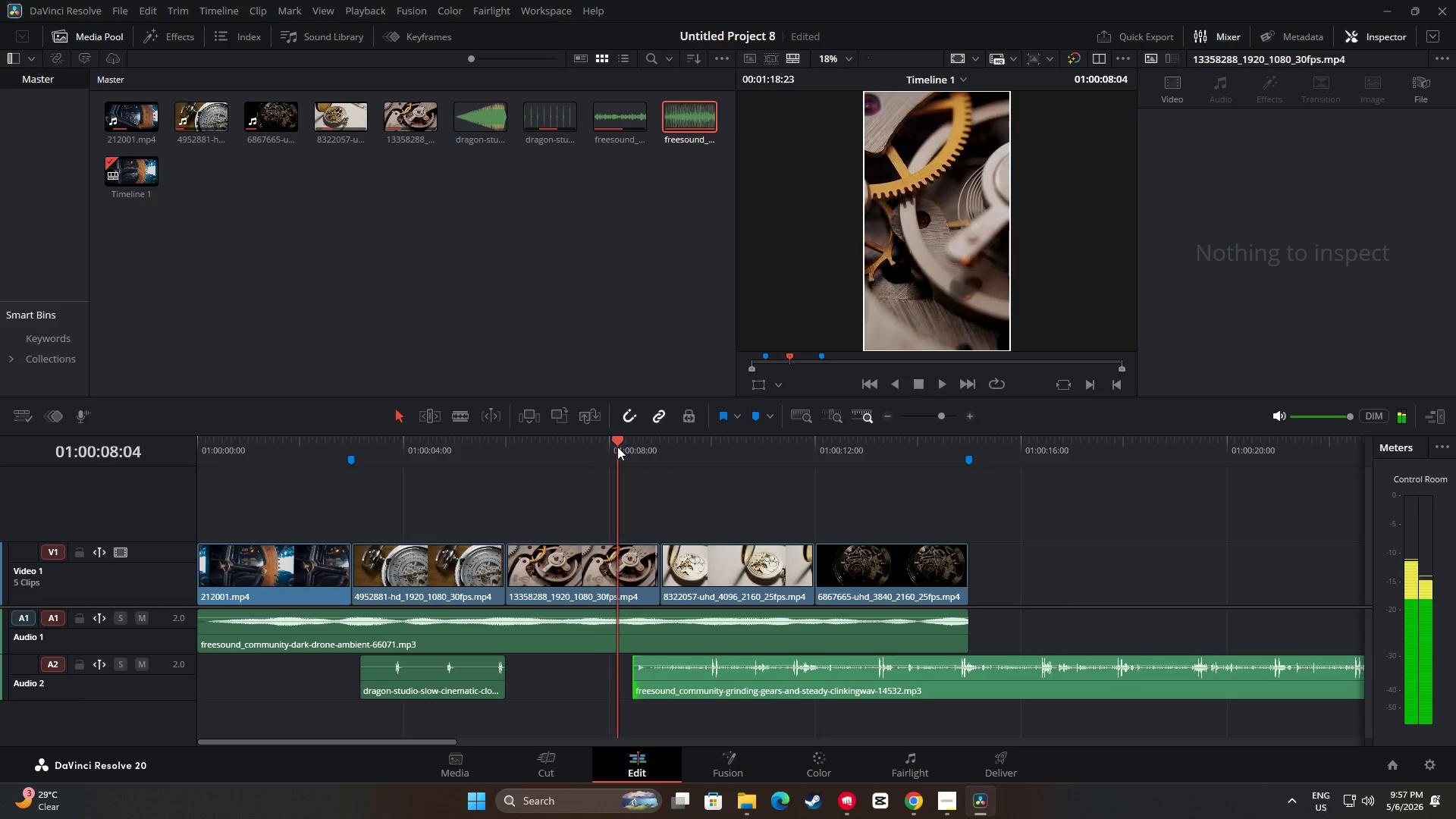 
key(Space)
 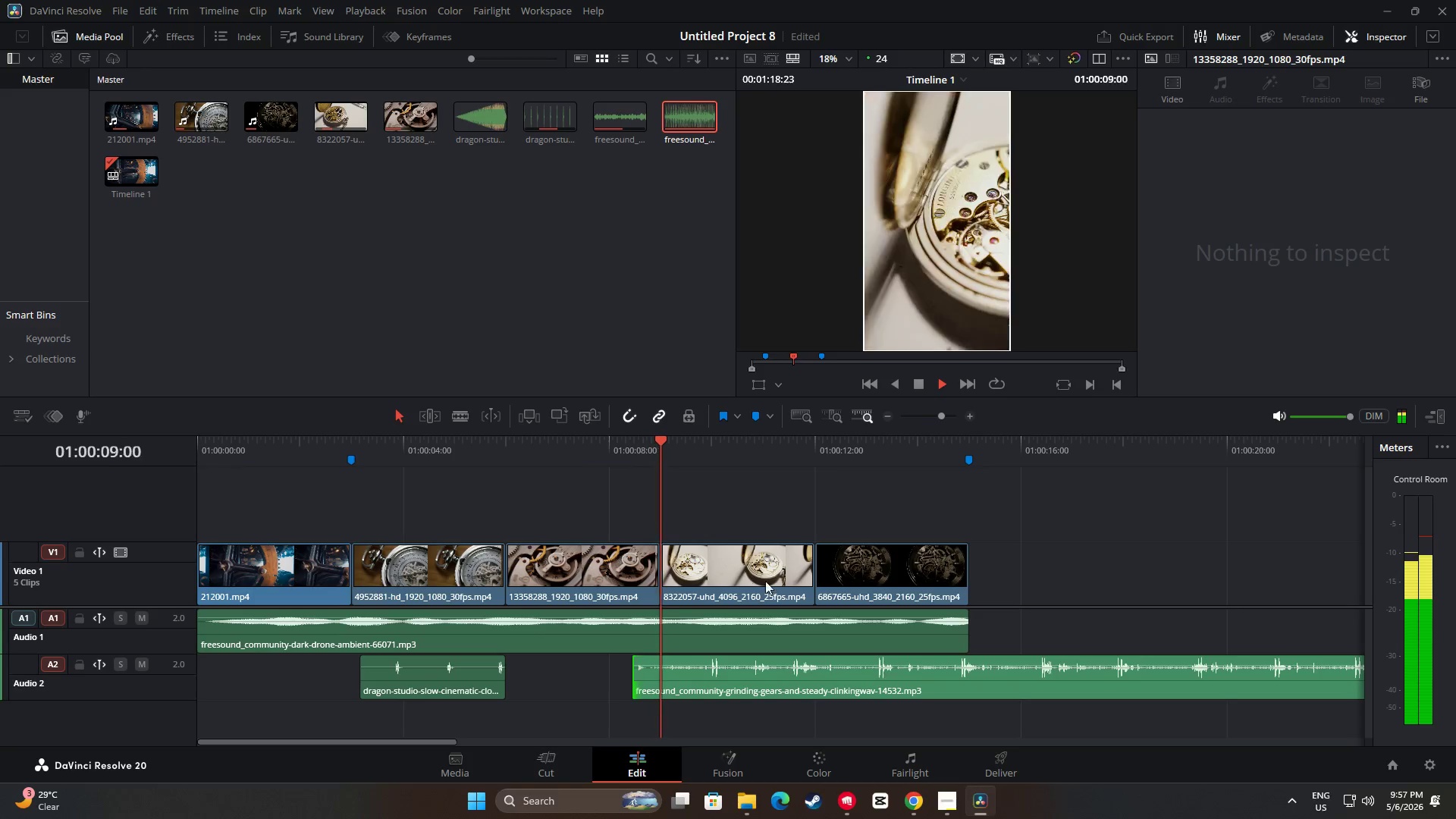 
key(Space)
 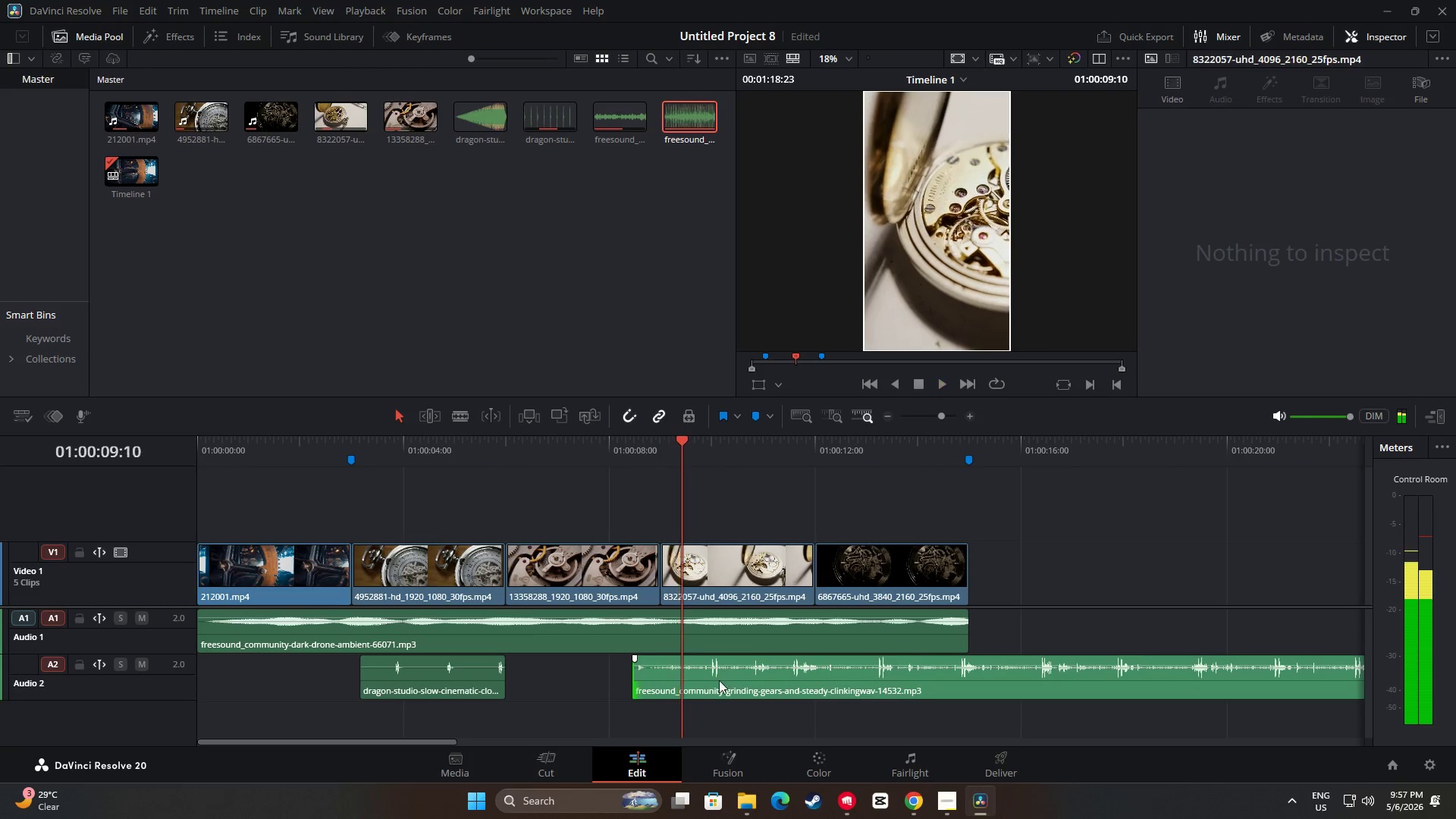 
left_click_drag(start_coordinate=[720, 682], to_coordinate=[619, 684])
 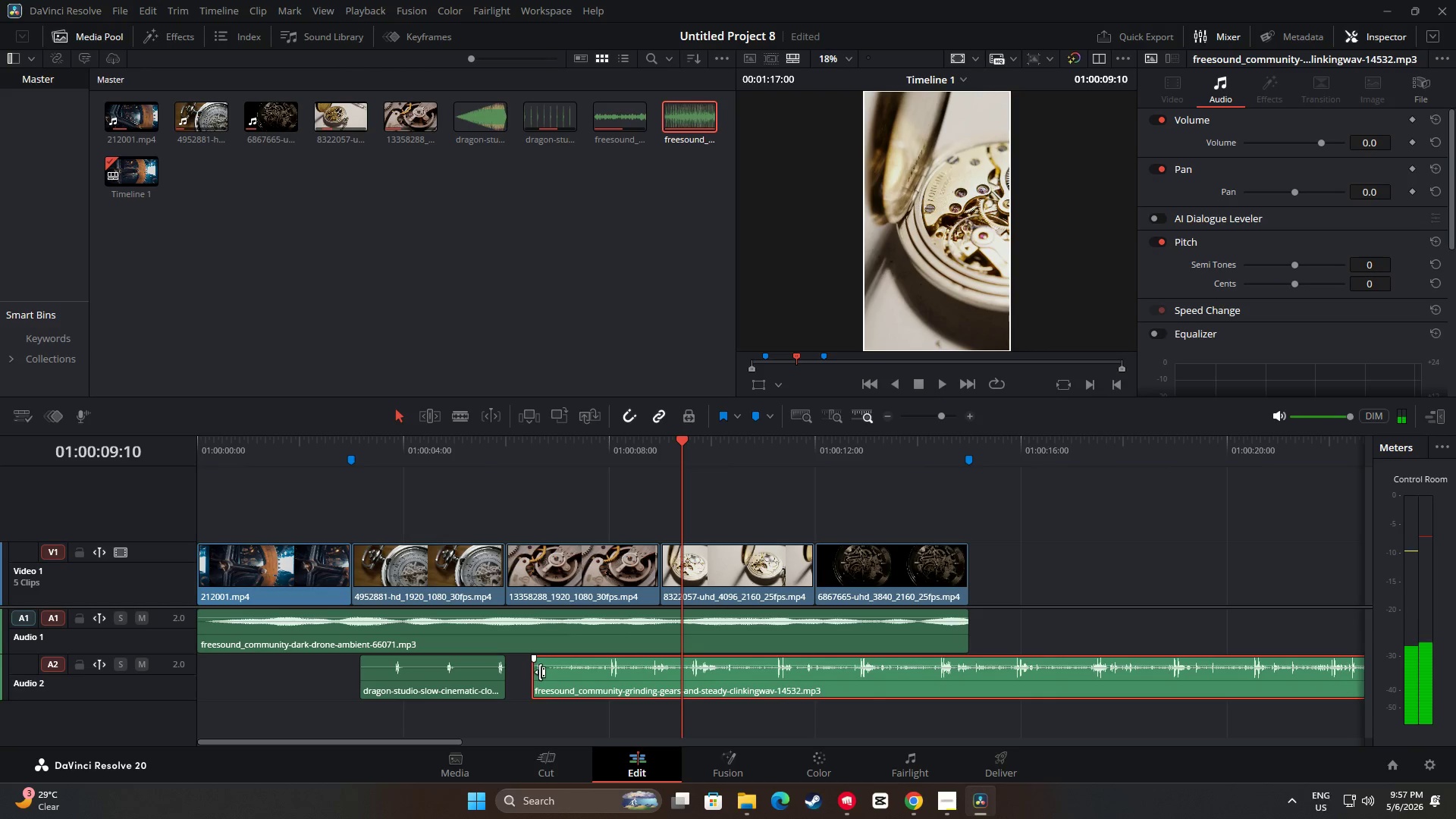 
left_click_drag(start_coordinate=[543, 672], to_coordinate=[562, 673])
 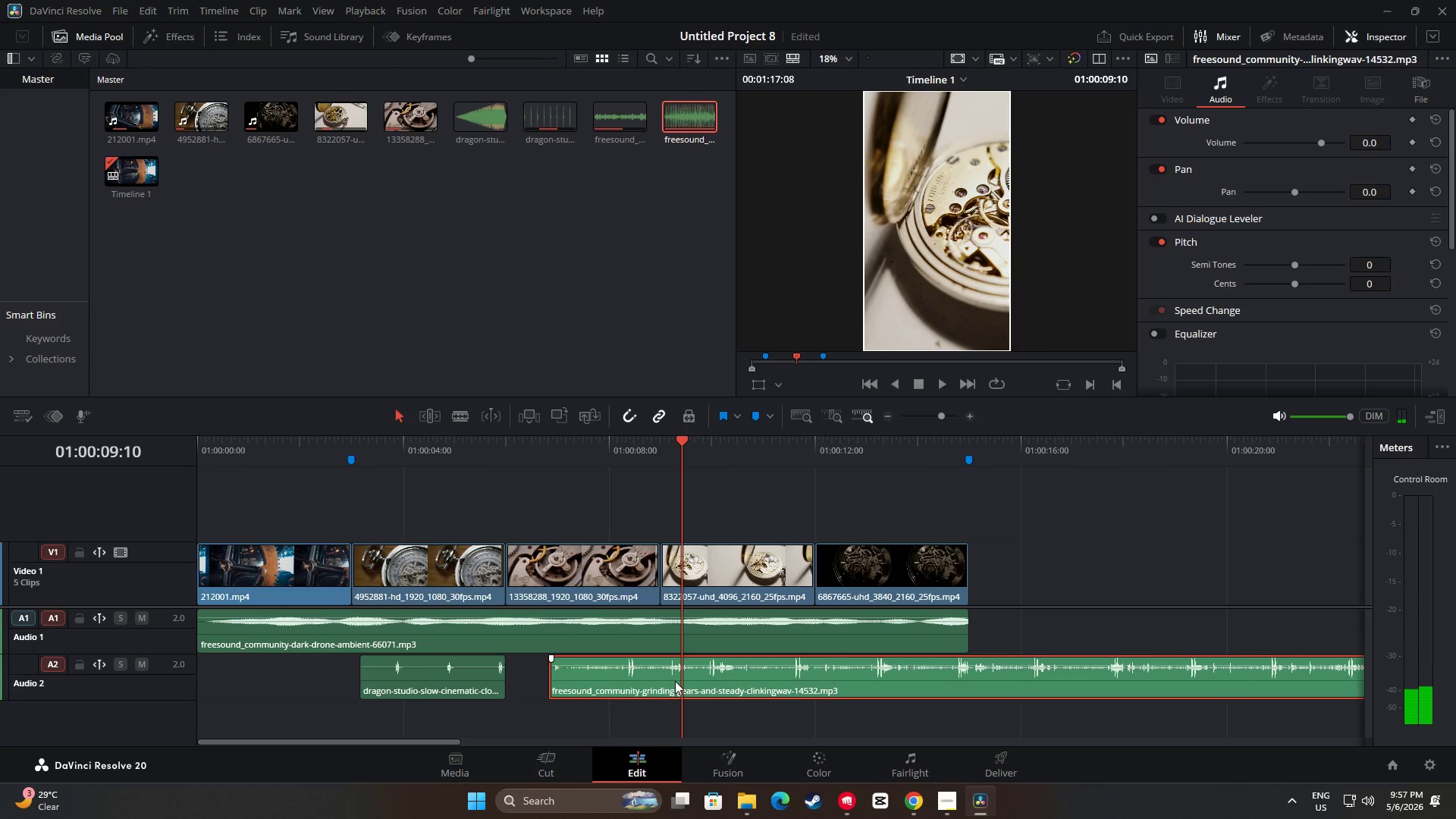 
left_click_drag(start_coordinate=[673, 680], to_coordinate=[660, 679])
 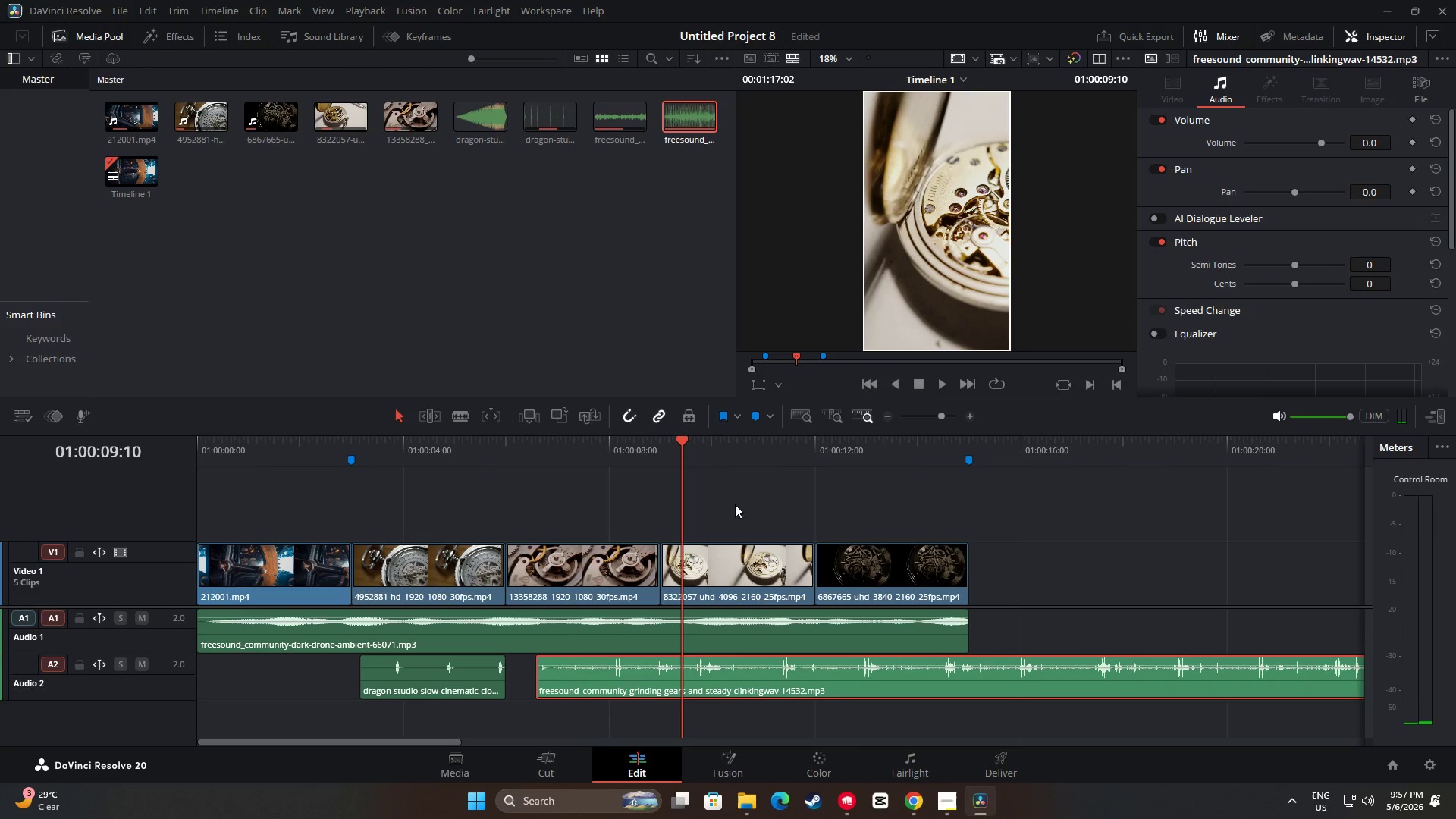 
left_click_drag(start_coordinate=[679, 438], to_coordinate=[966, 452])
 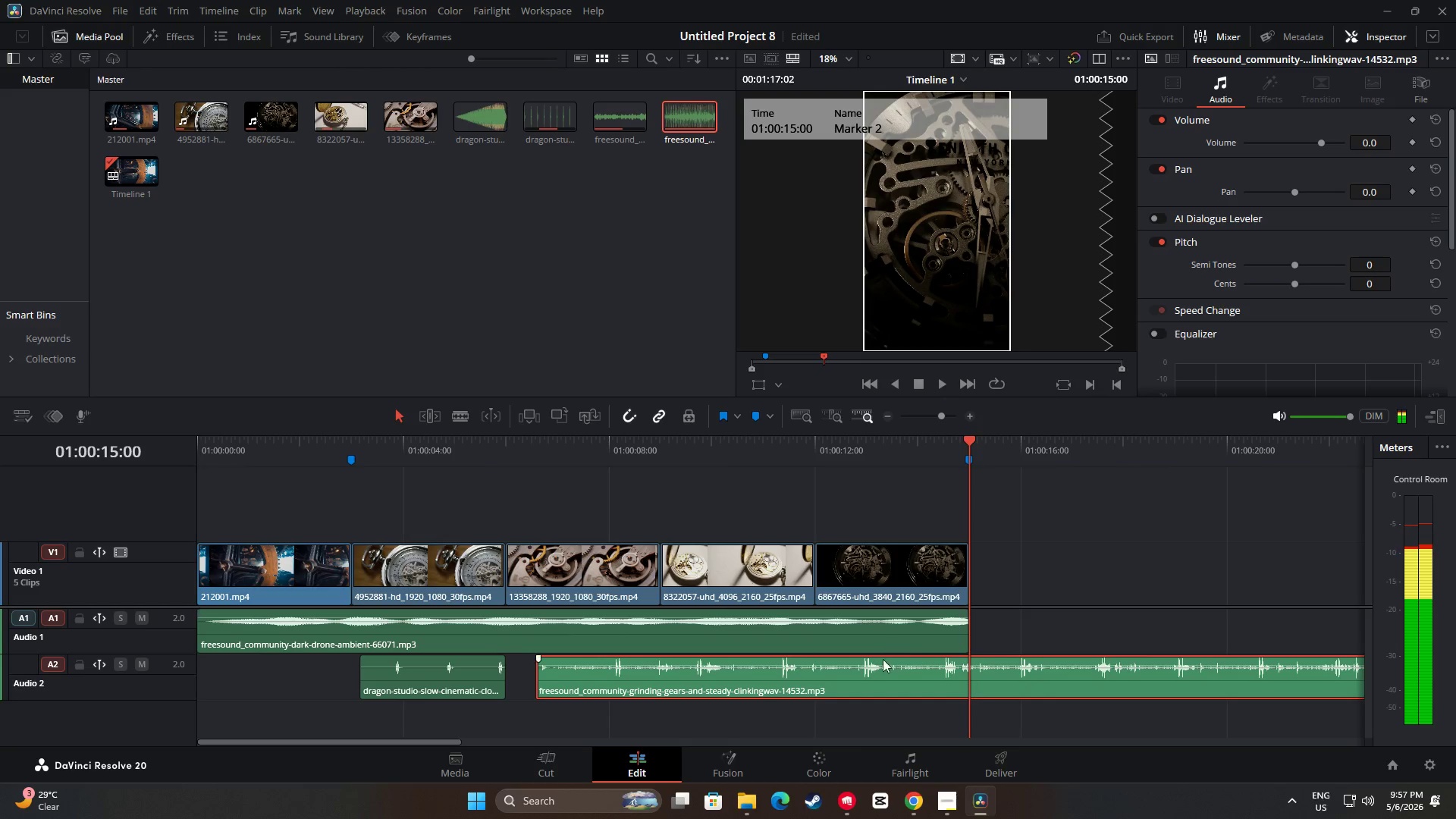 
left_click([880, 670])
 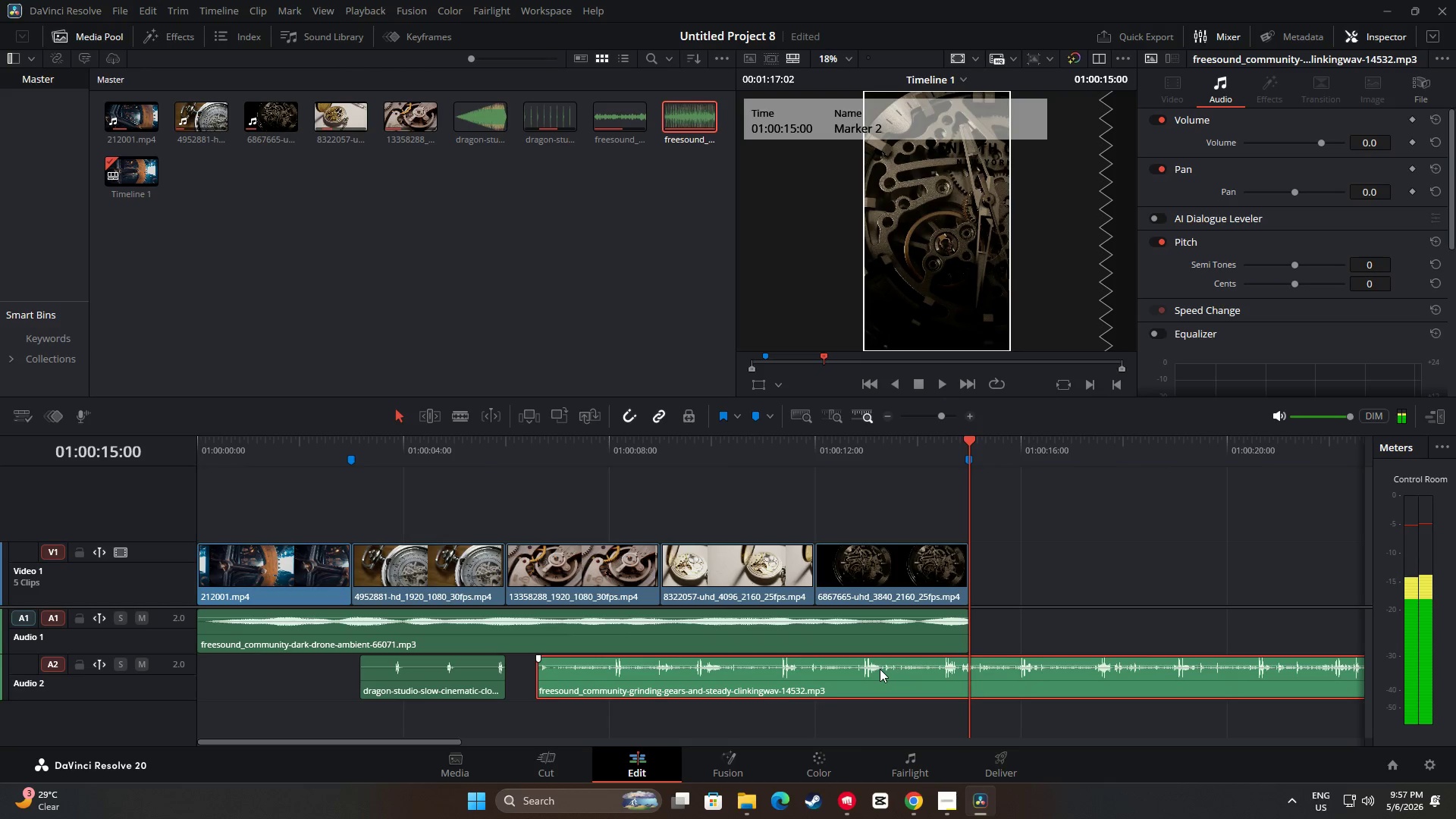 
key(Control+B)
 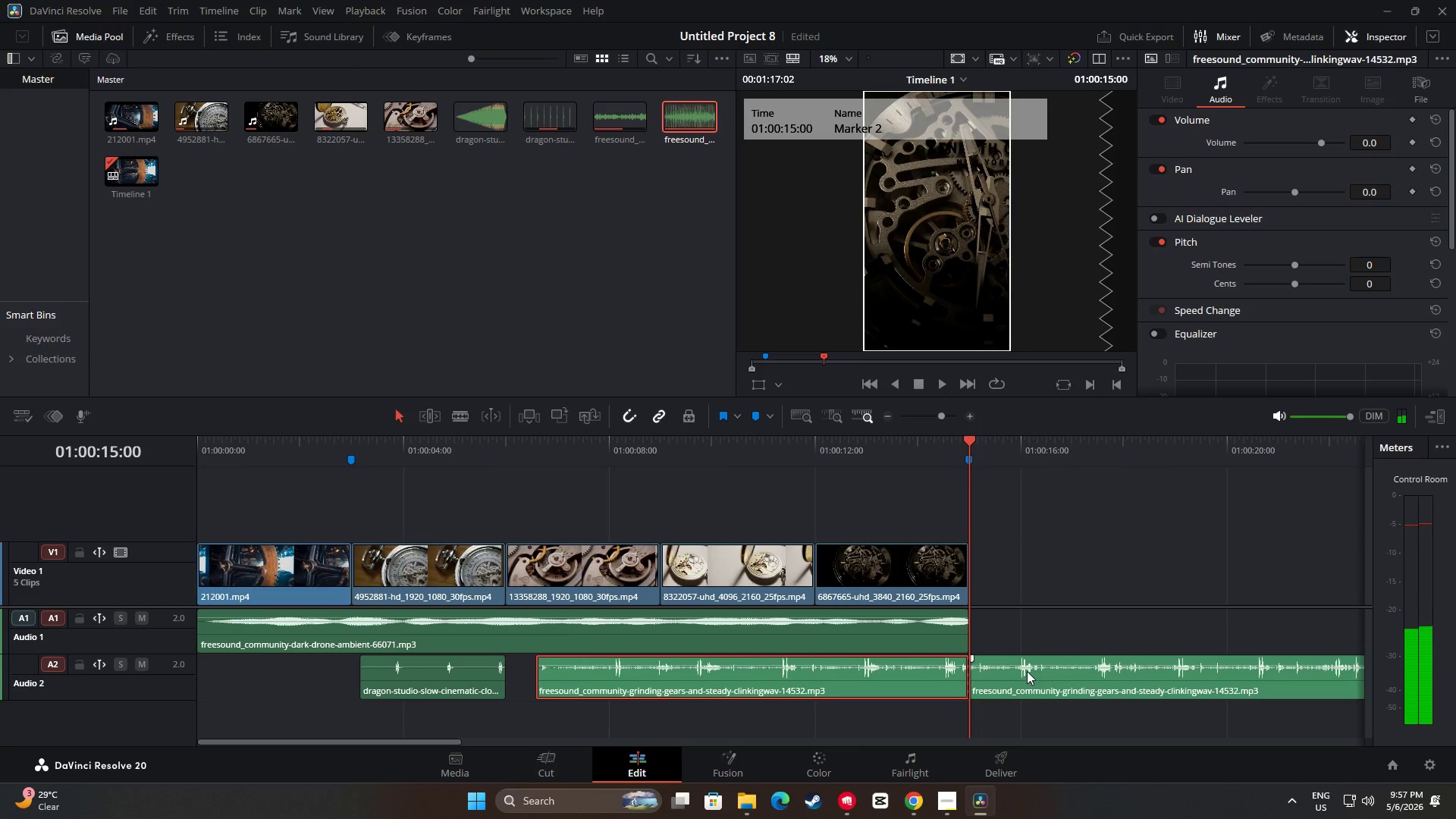 
key(Backspace)
 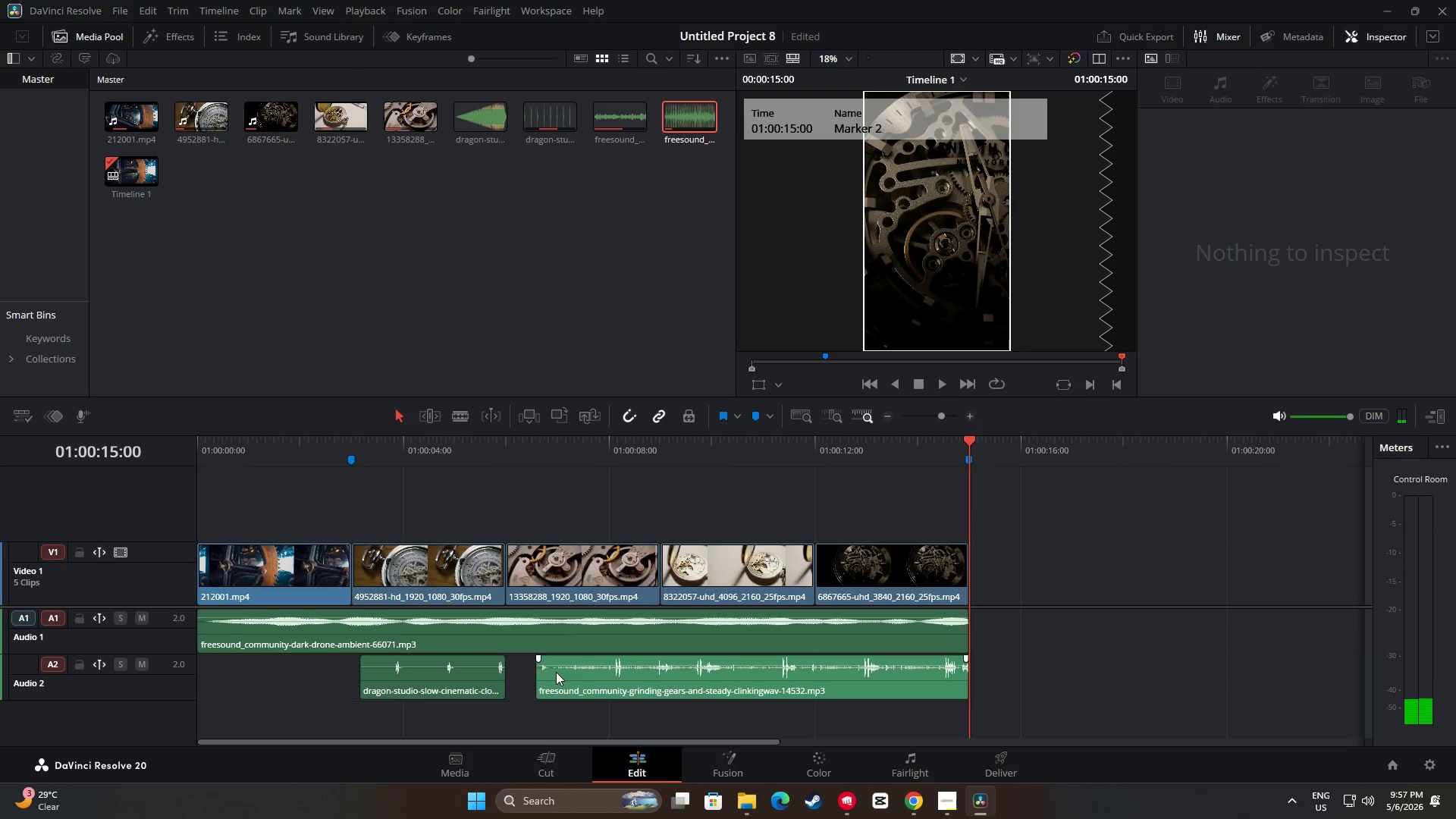 
left_click_drag(start_coordinate=[545, 671], to_coordinate=[554, 671])
 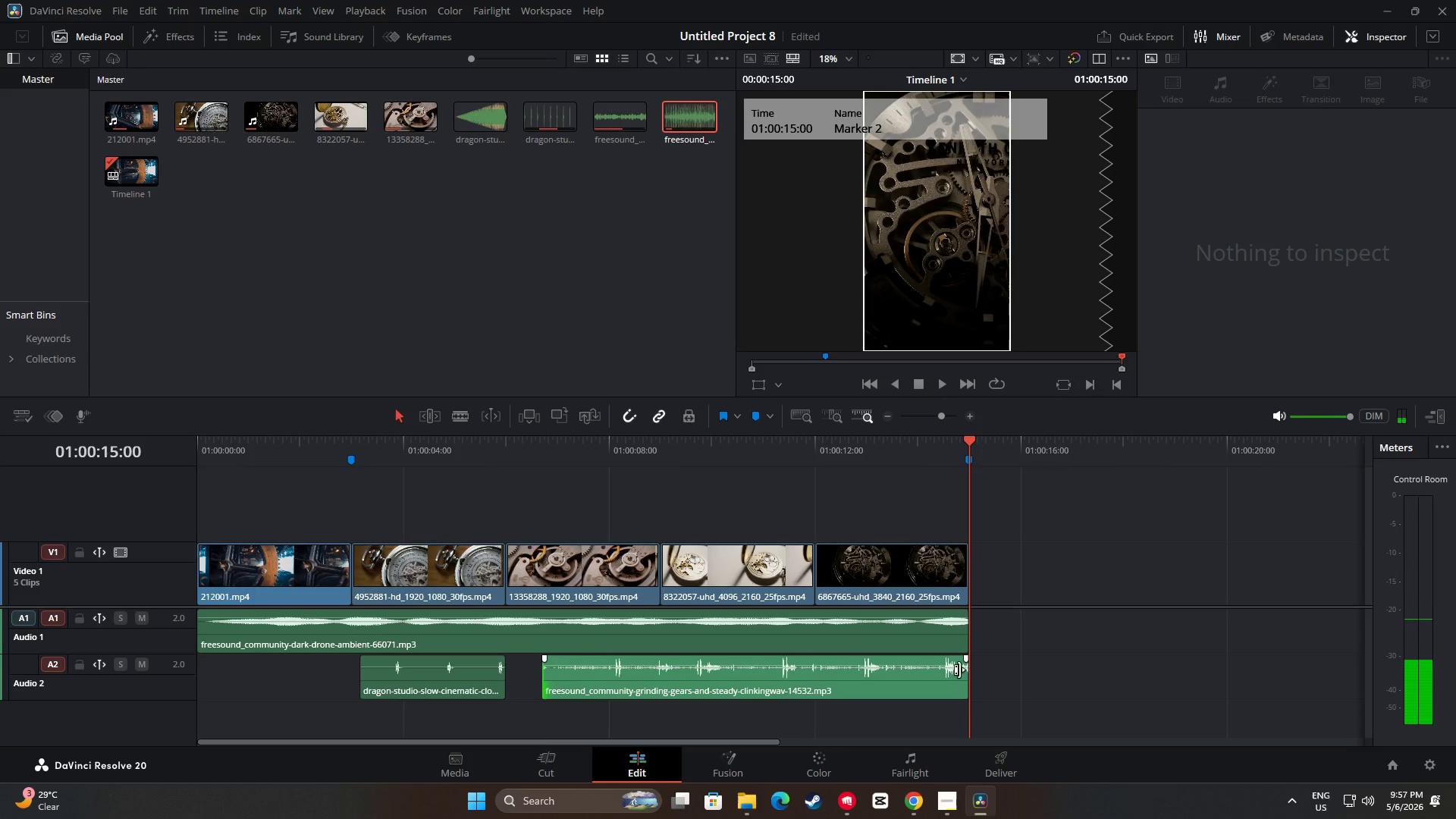 
left_click_drag(start_coordinate=[960, 669], to_coordinate=[669, 669])
 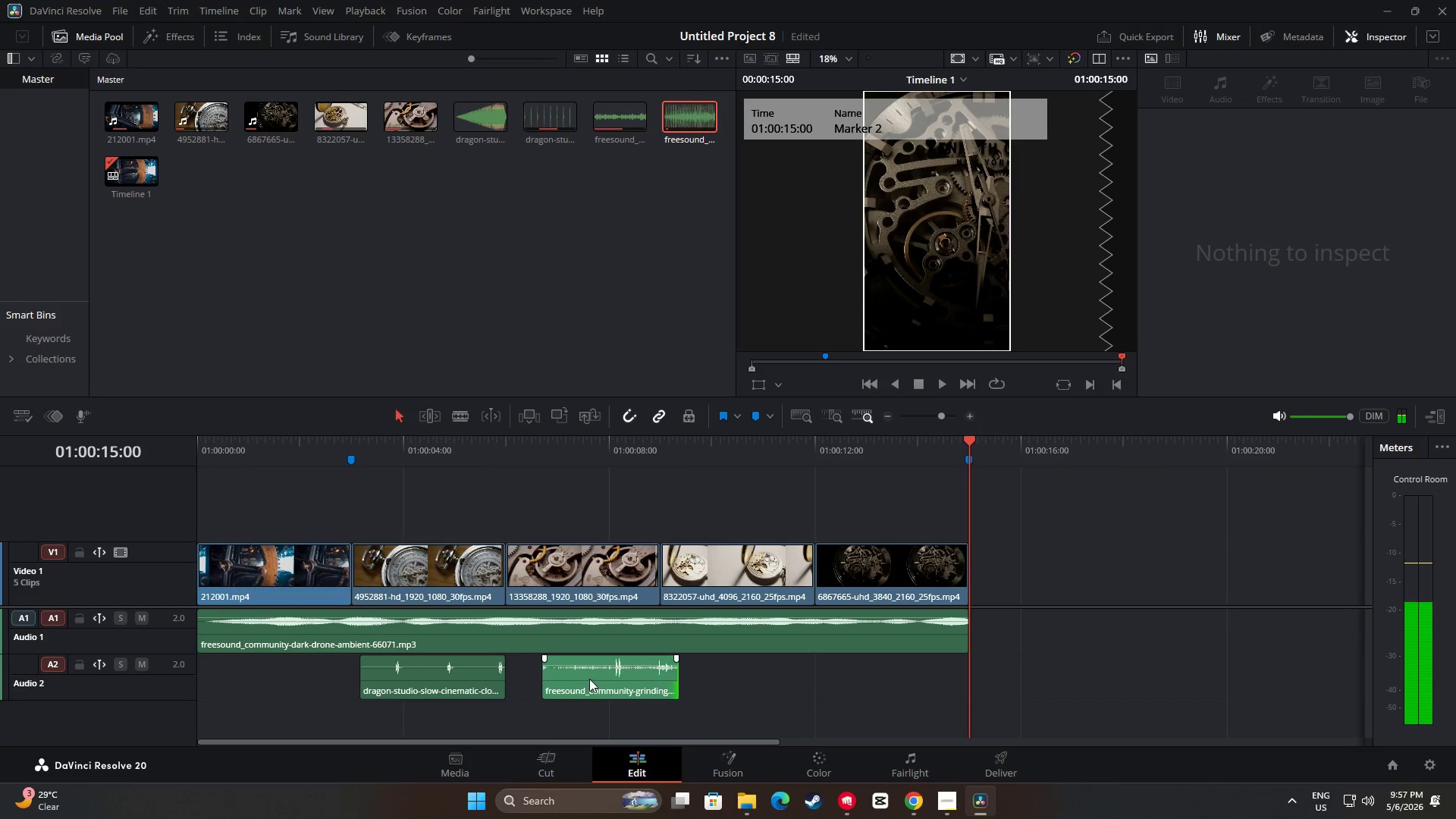 
left_click_drag(start_coordinate=[592, 673], to_coordinate=[254, 666])
 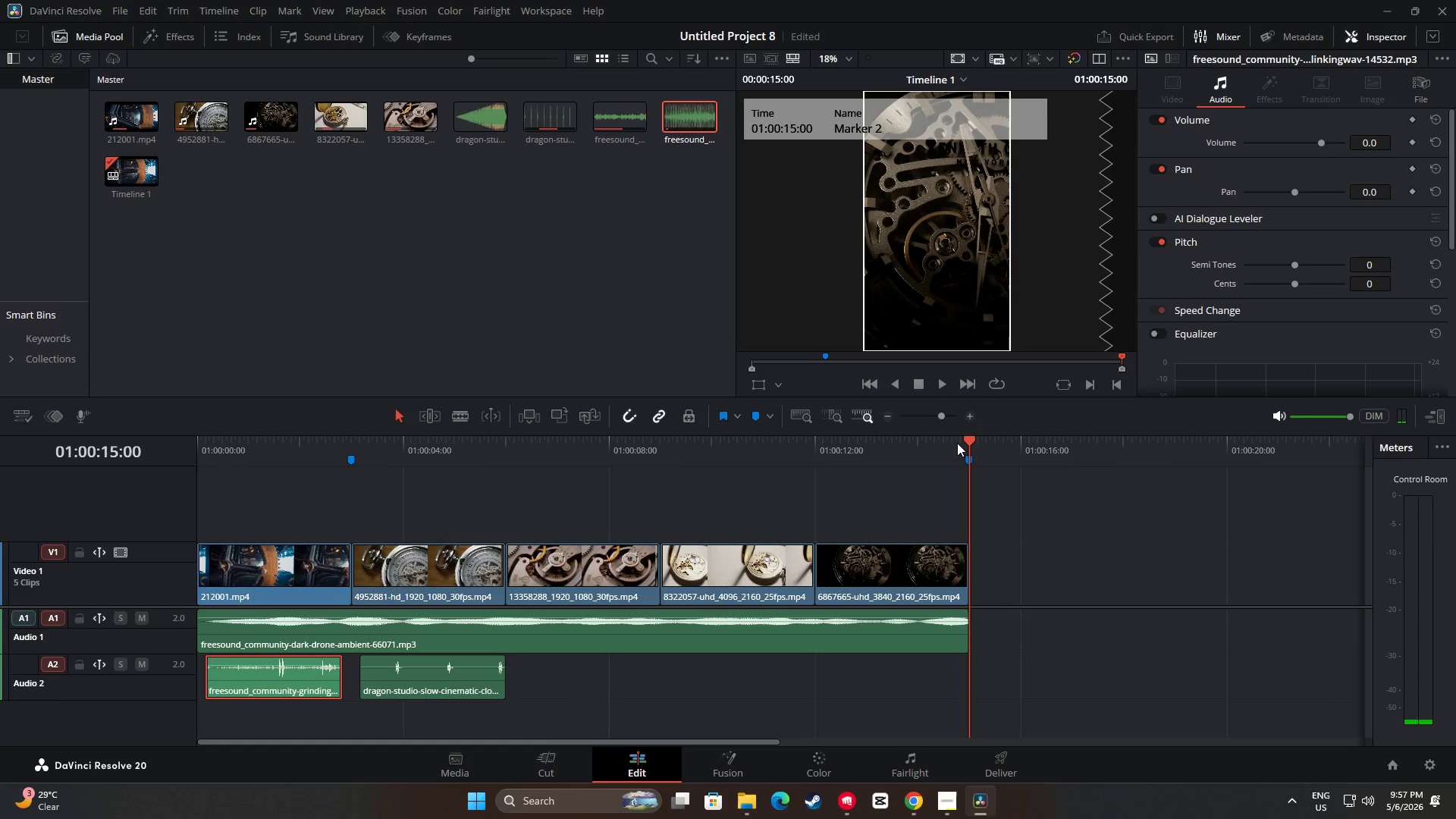 
left_click_drag(start_coordinate=[969, 441], to_coordinate=[117, 493])
 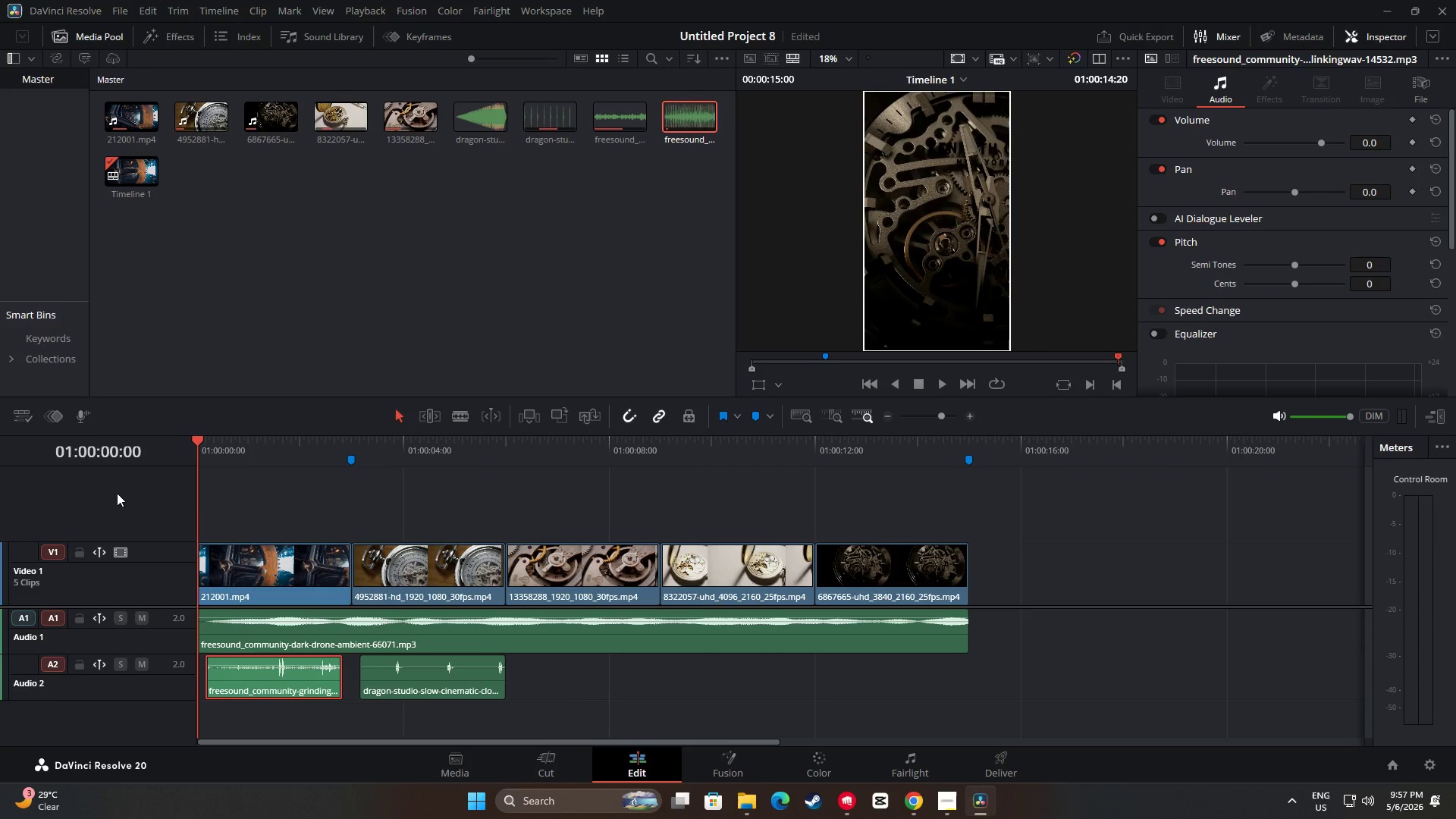 
key(Space)
 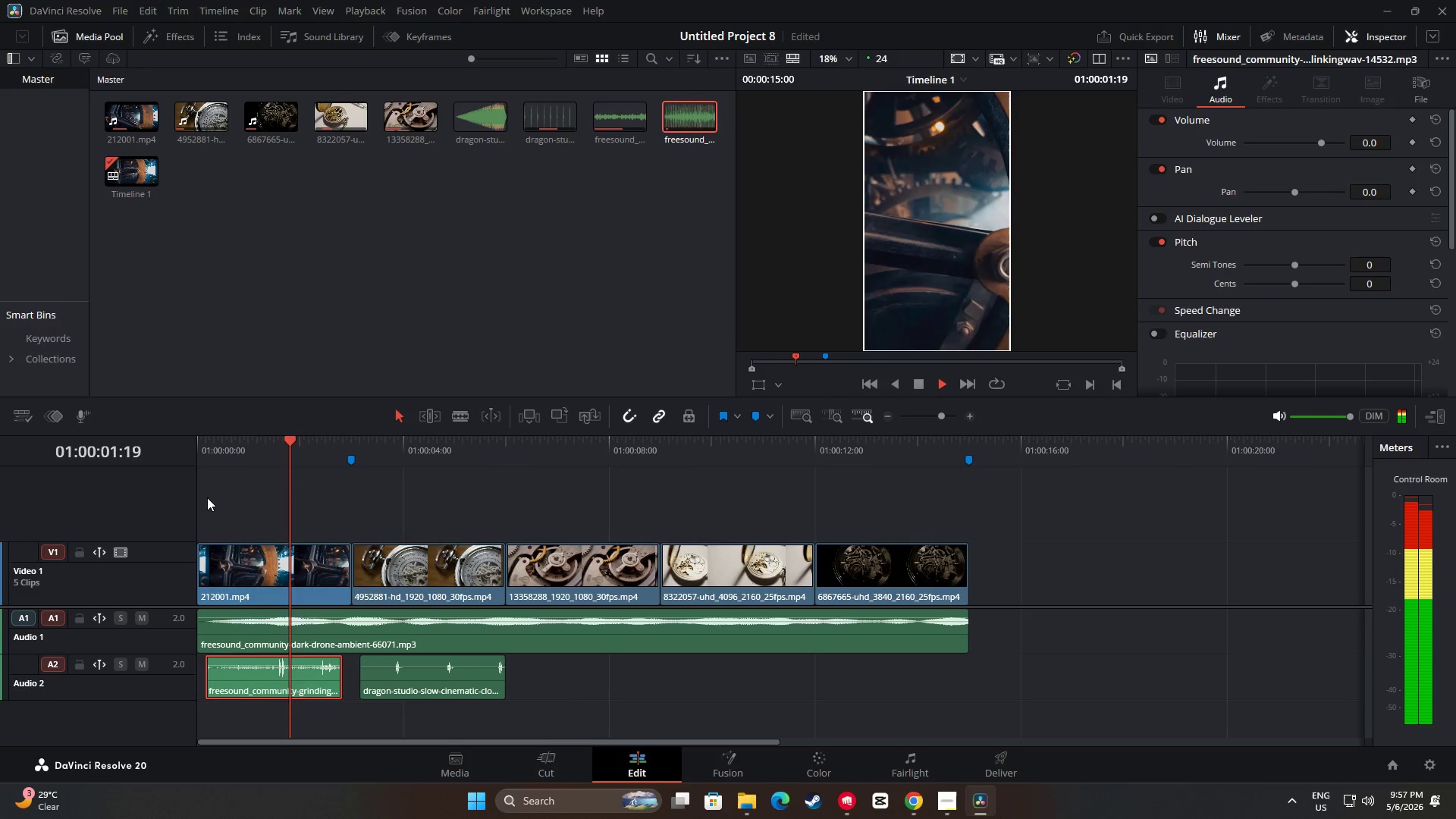 
key(Space)
 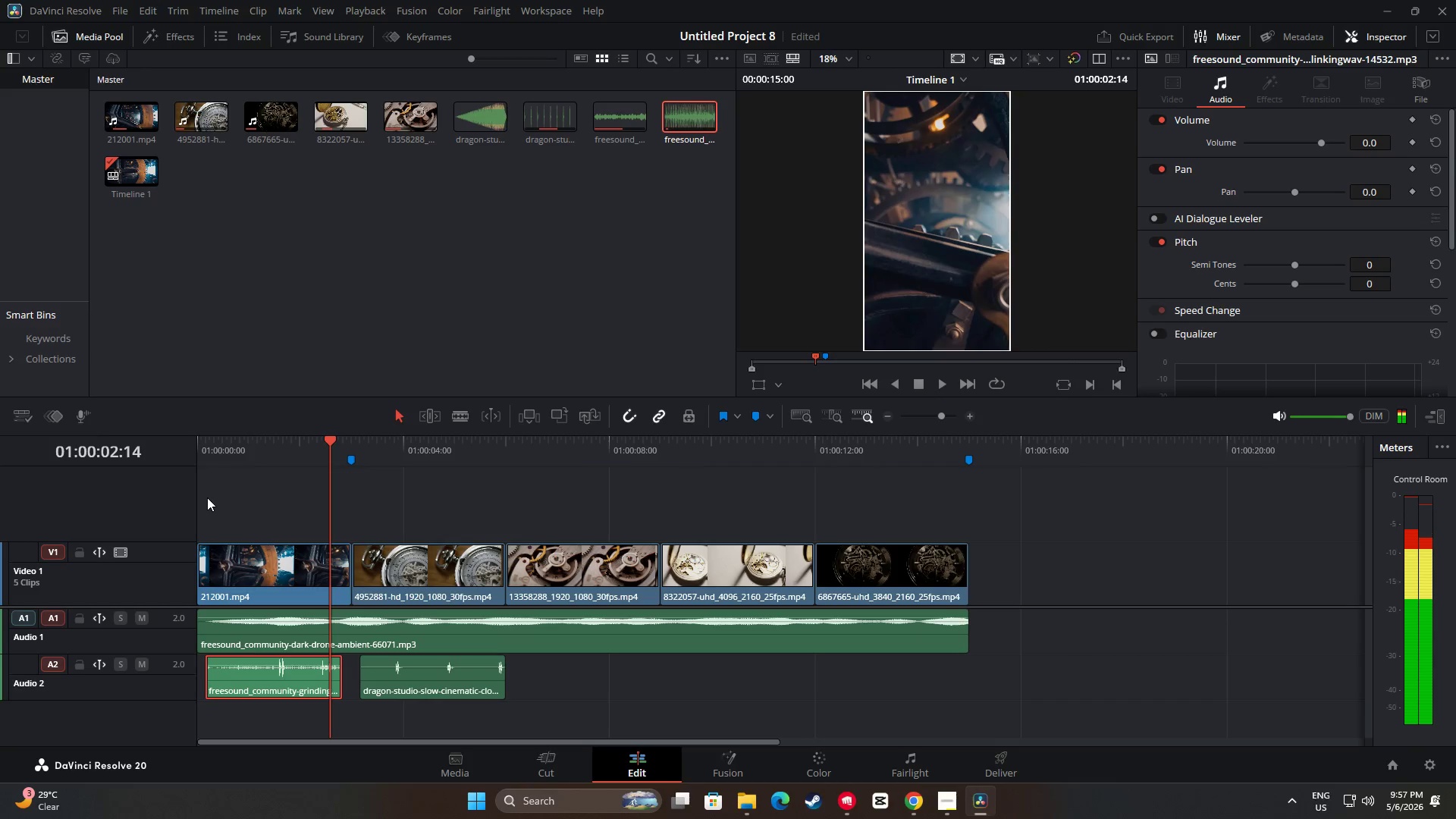 
key(Space)
 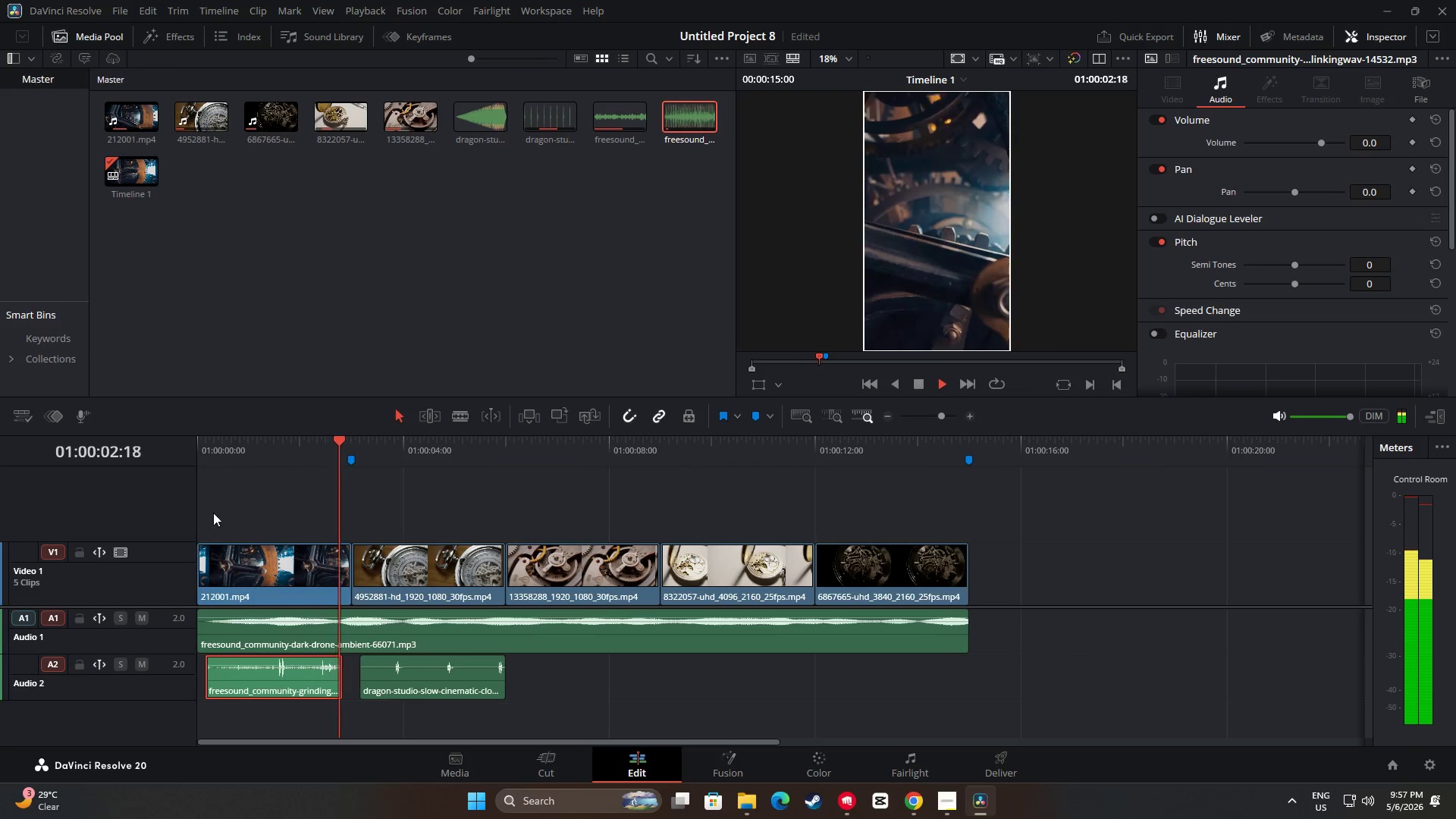 
key(Space)
 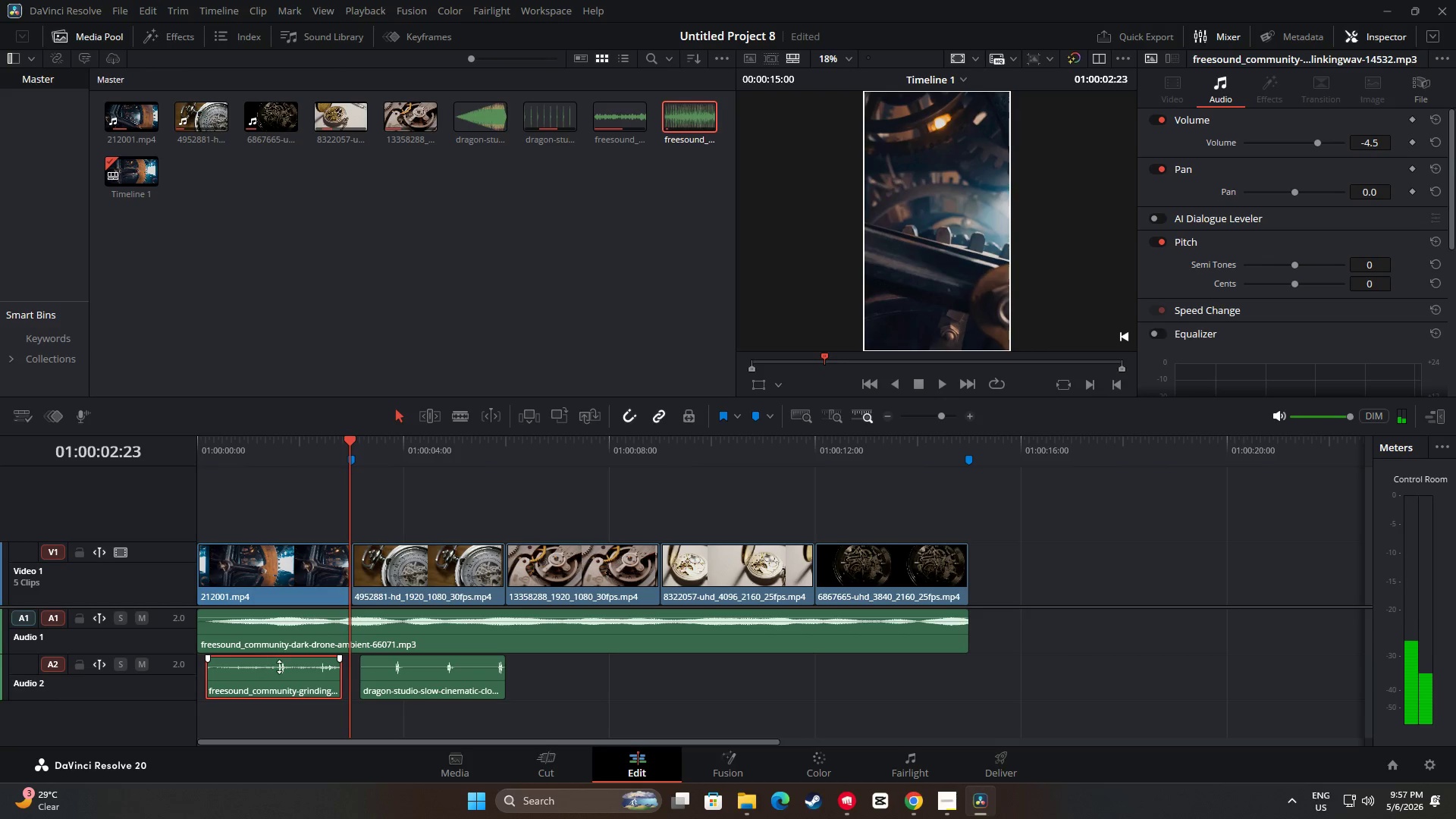 
left_click_drag(start_coordinate=[209, 659], to_coordinate=[221, 658])
 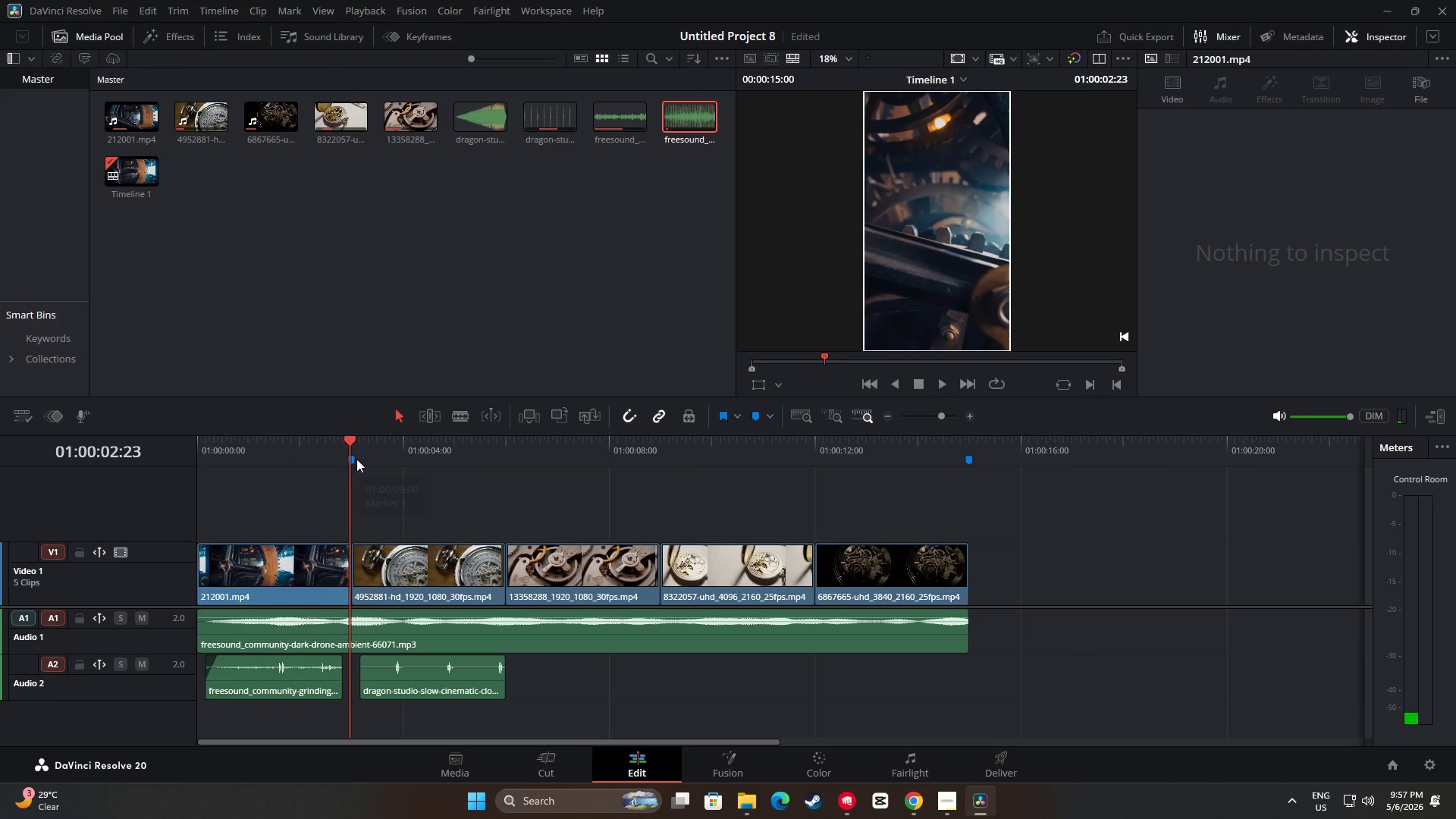 
left_click_drag(start_coordinate=[350, 444], to_coordinate=[190, 441])
 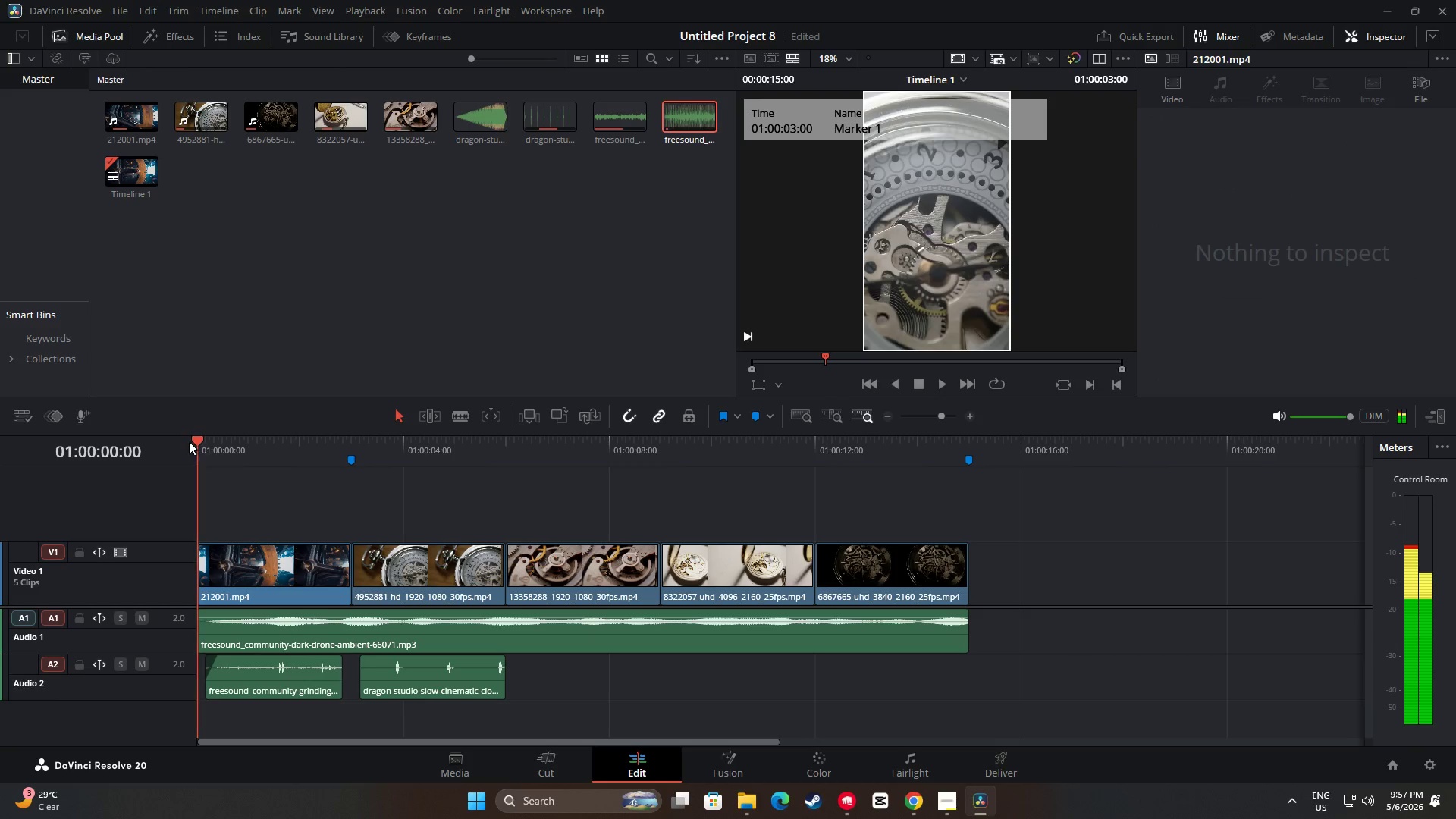 
key(Space)
 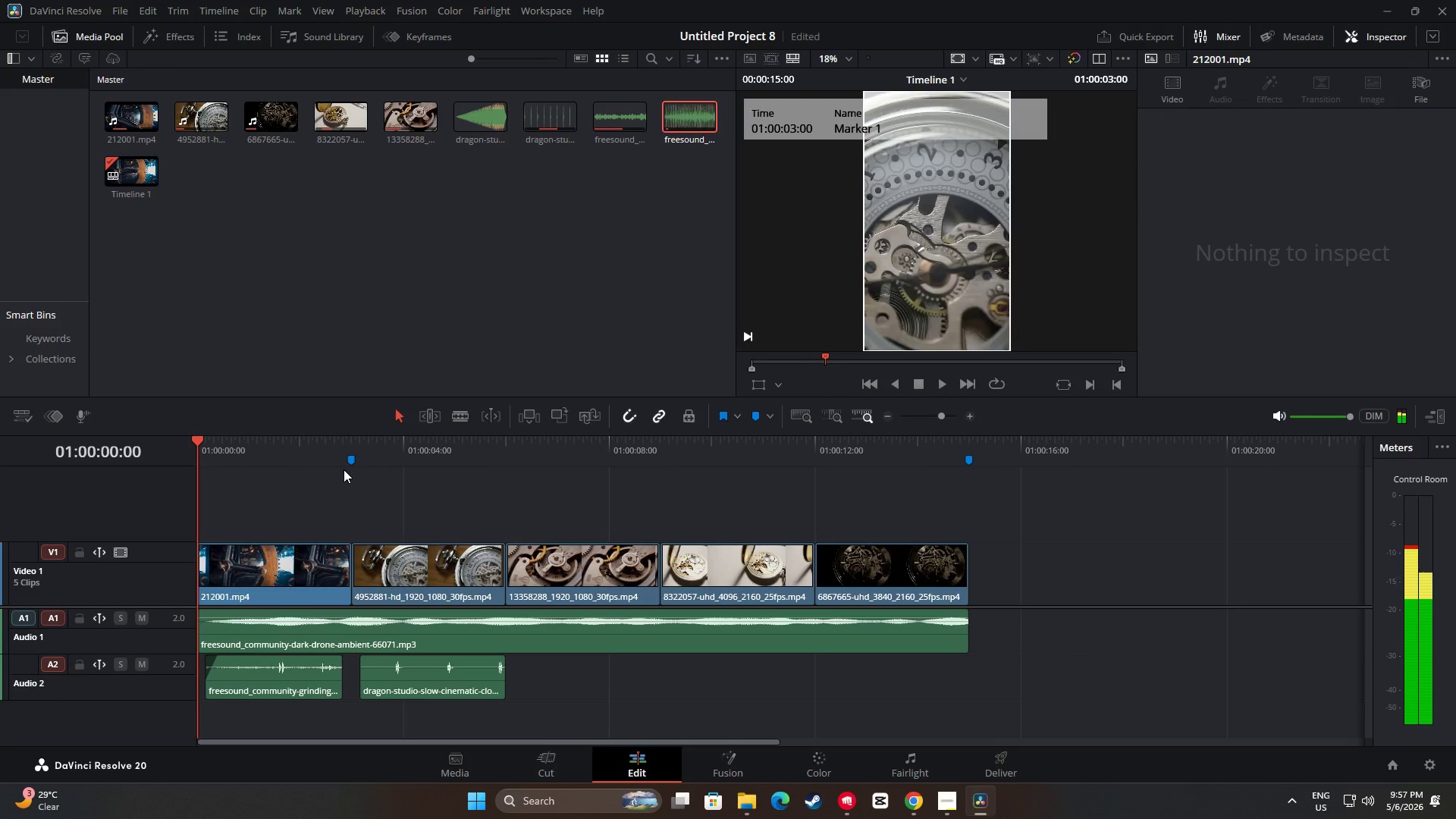 
key(Space)
 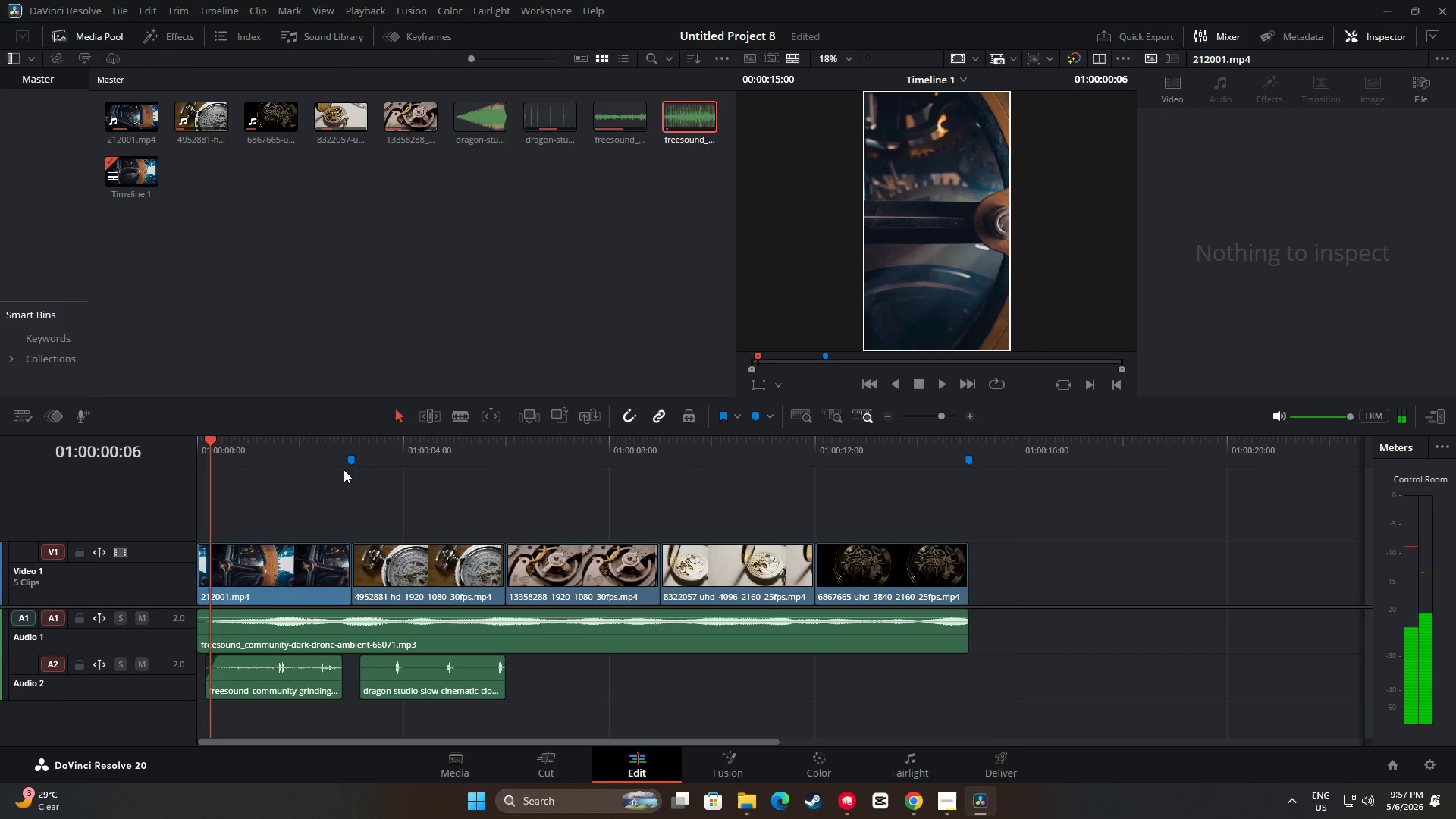 
key(Space)
 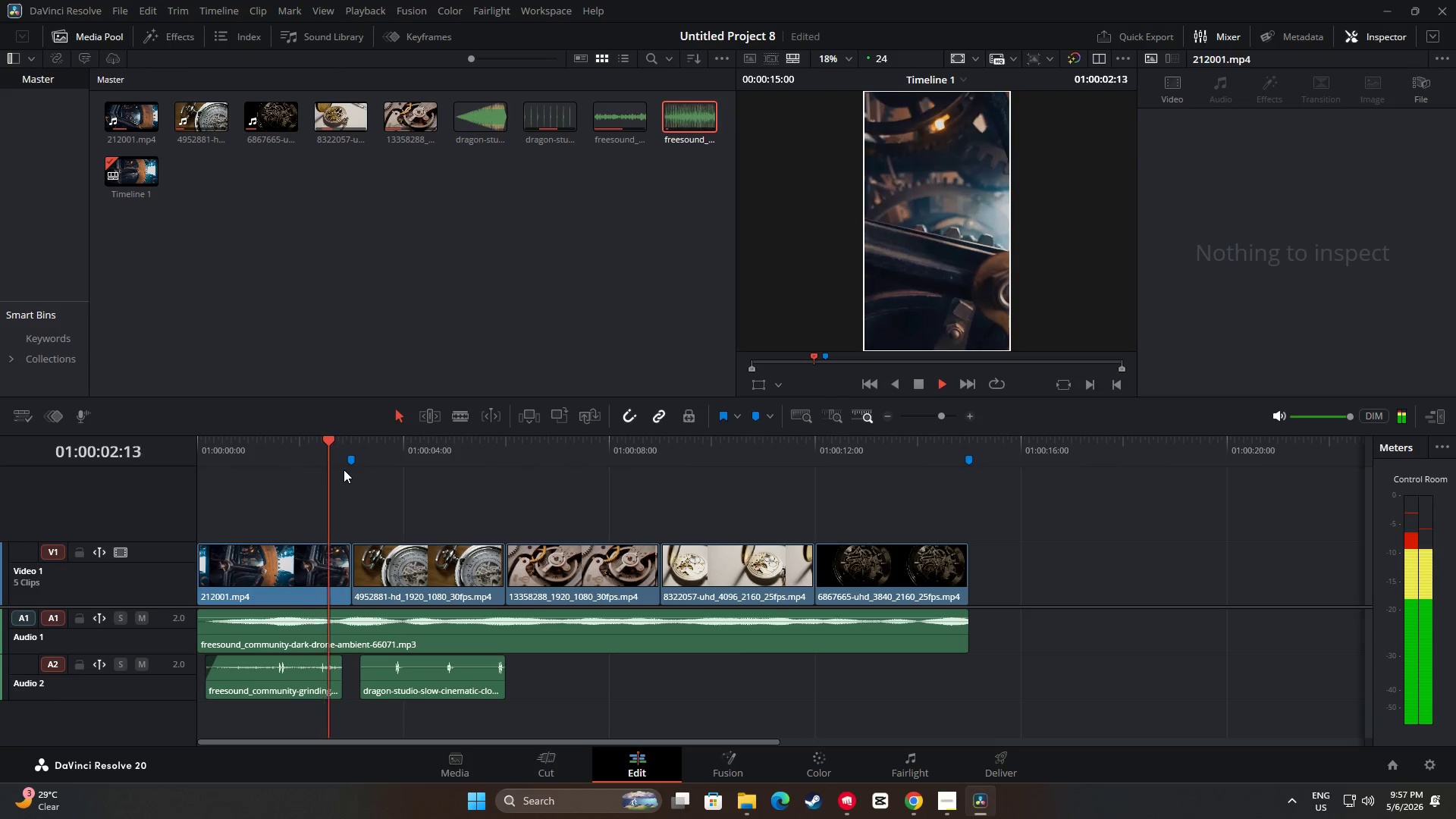 
key(Space)
 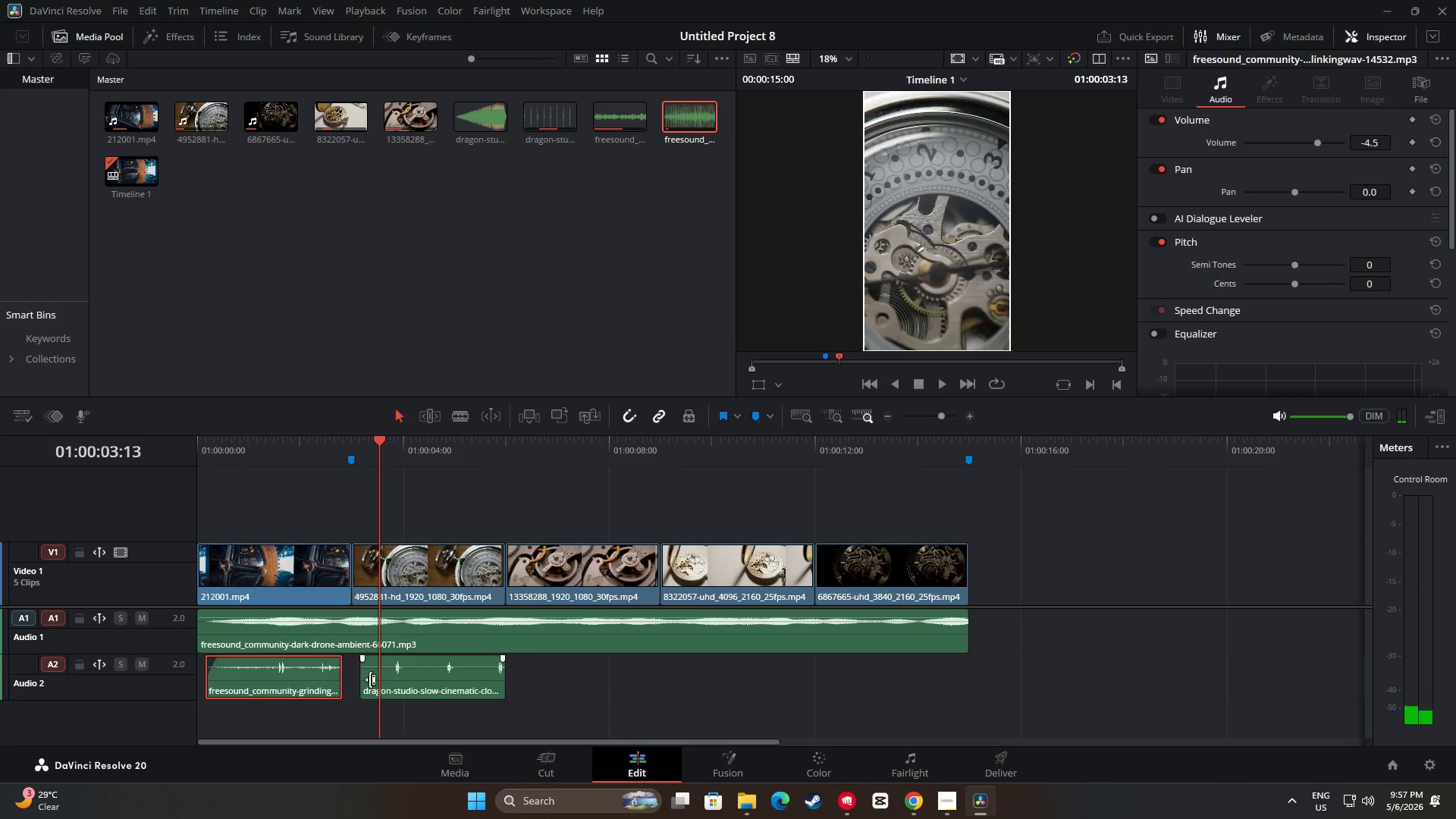 
left_click_drag(start_coordinate=[334, 677], to_coordinate=[341, 678])
 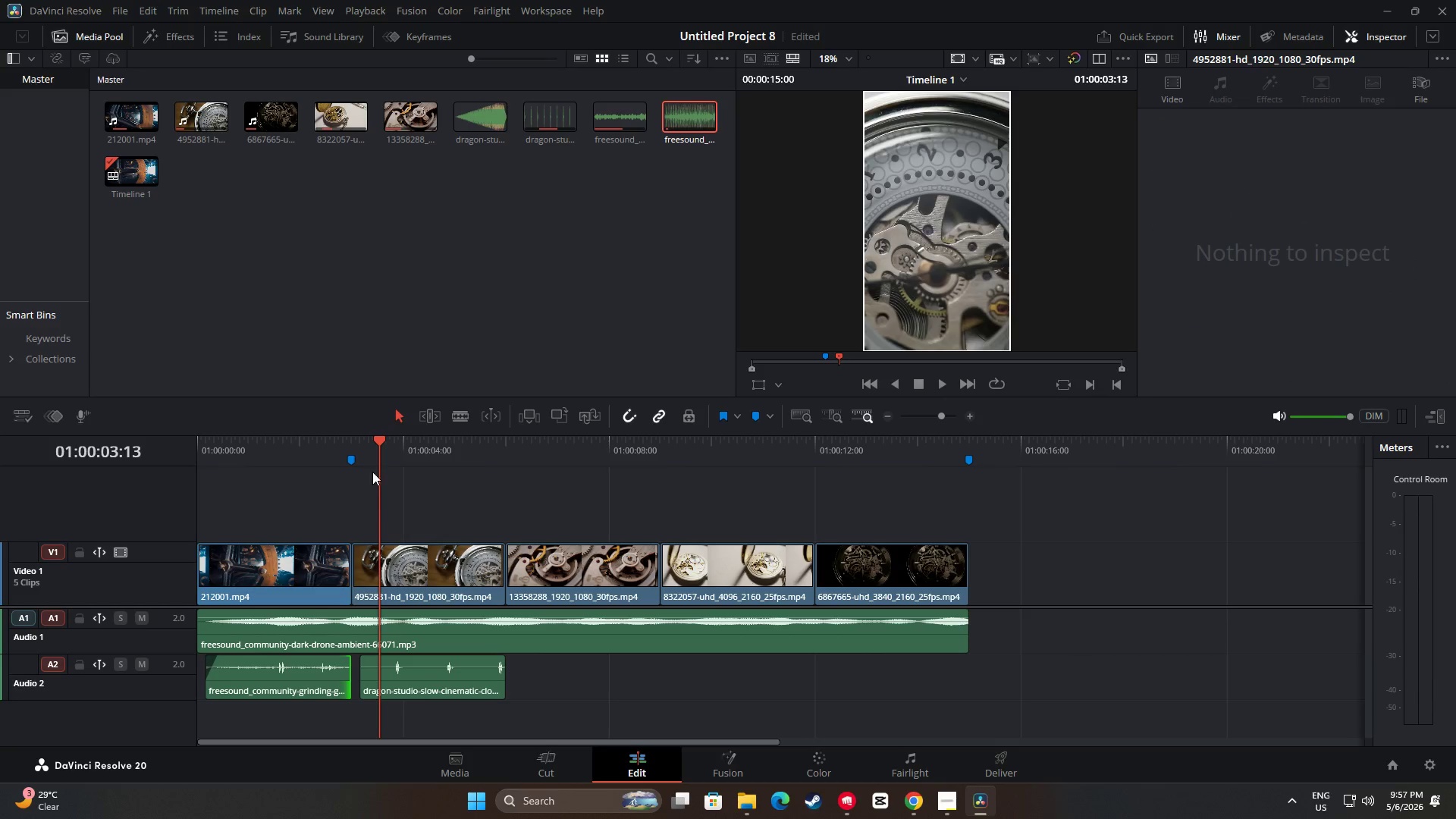 
left_click_drag(start_coordinate=[383, 444], to_coordinate=[274, 445])
 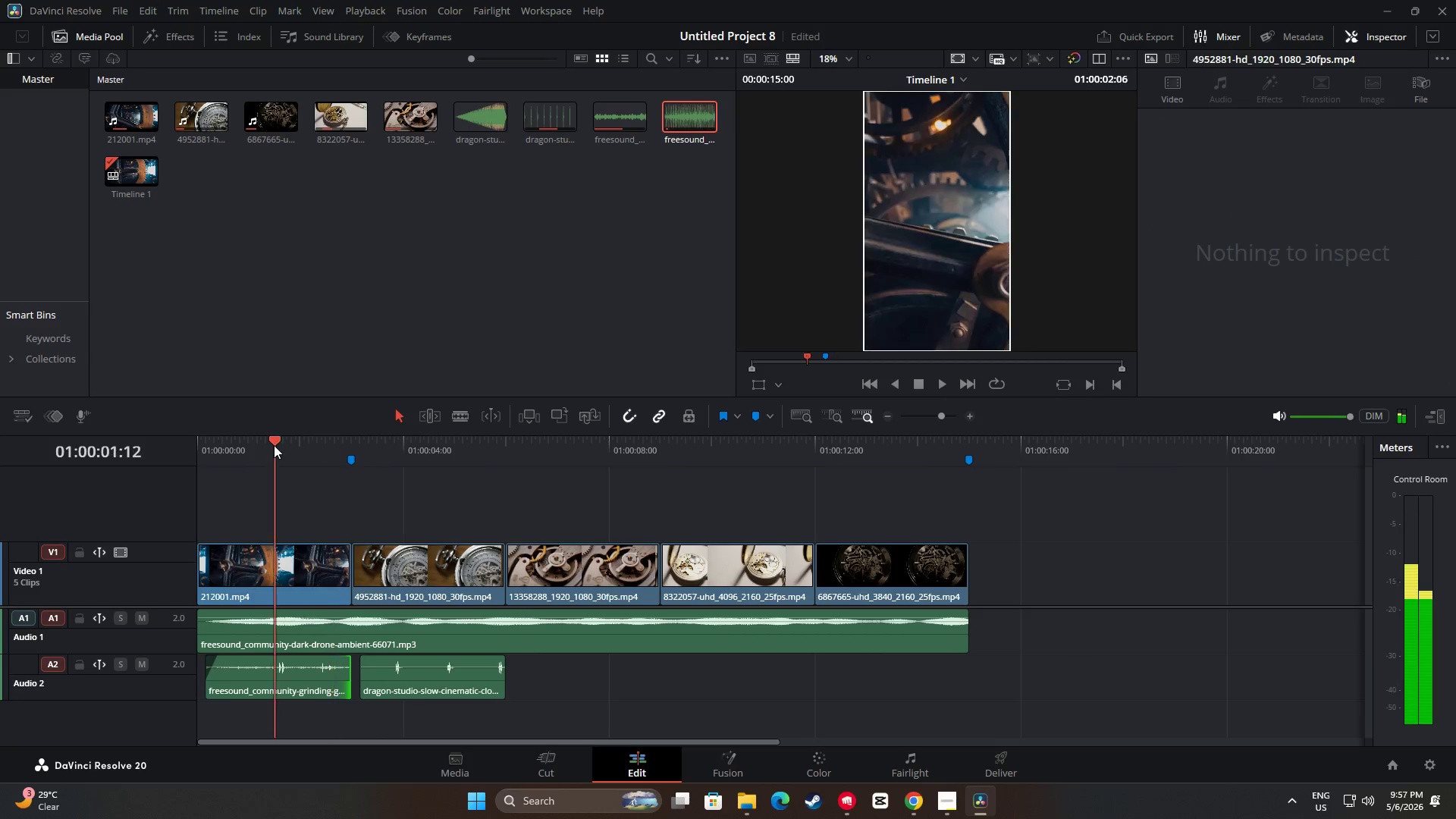 
key(Space)
 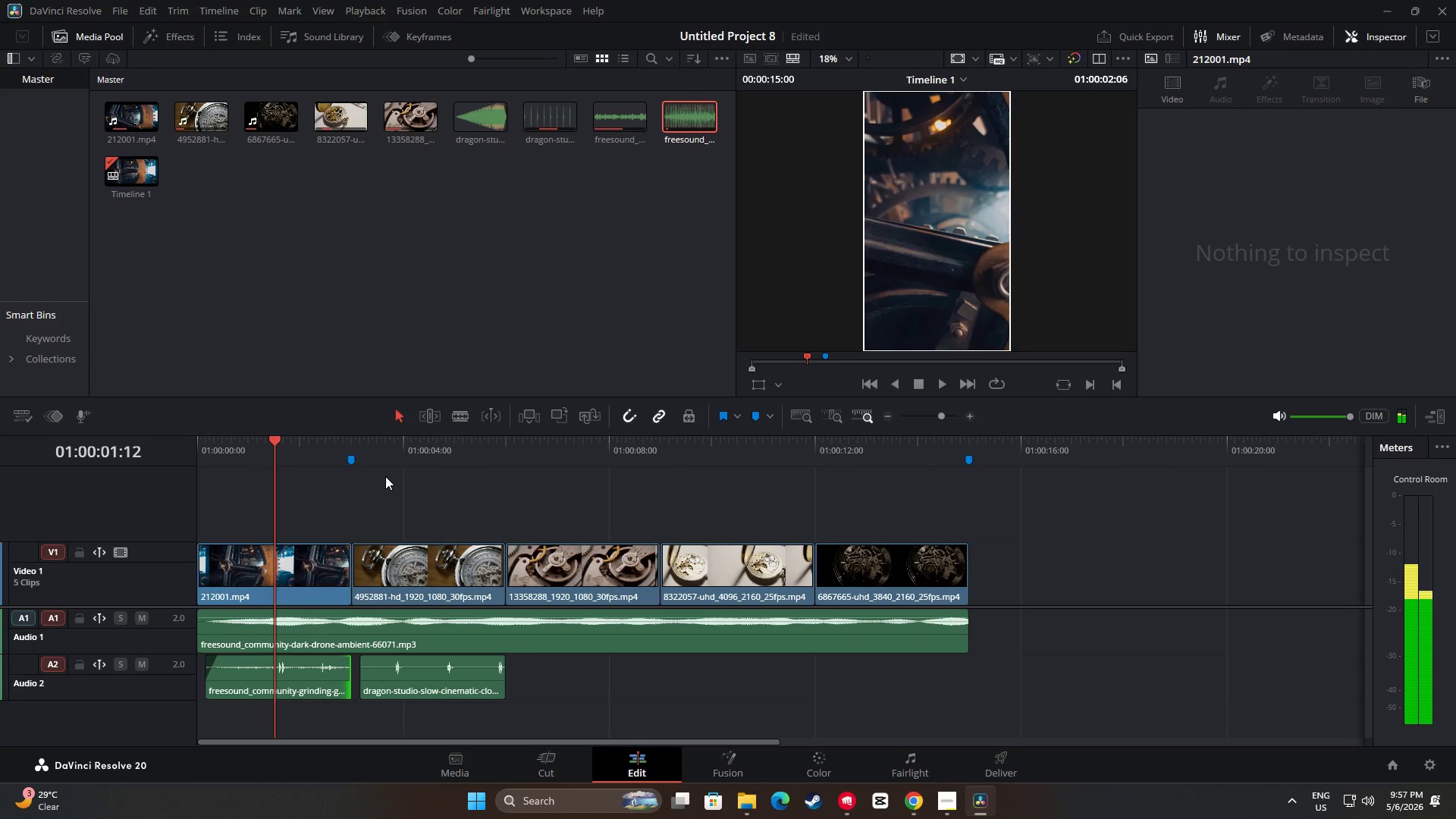 
key(Space)
 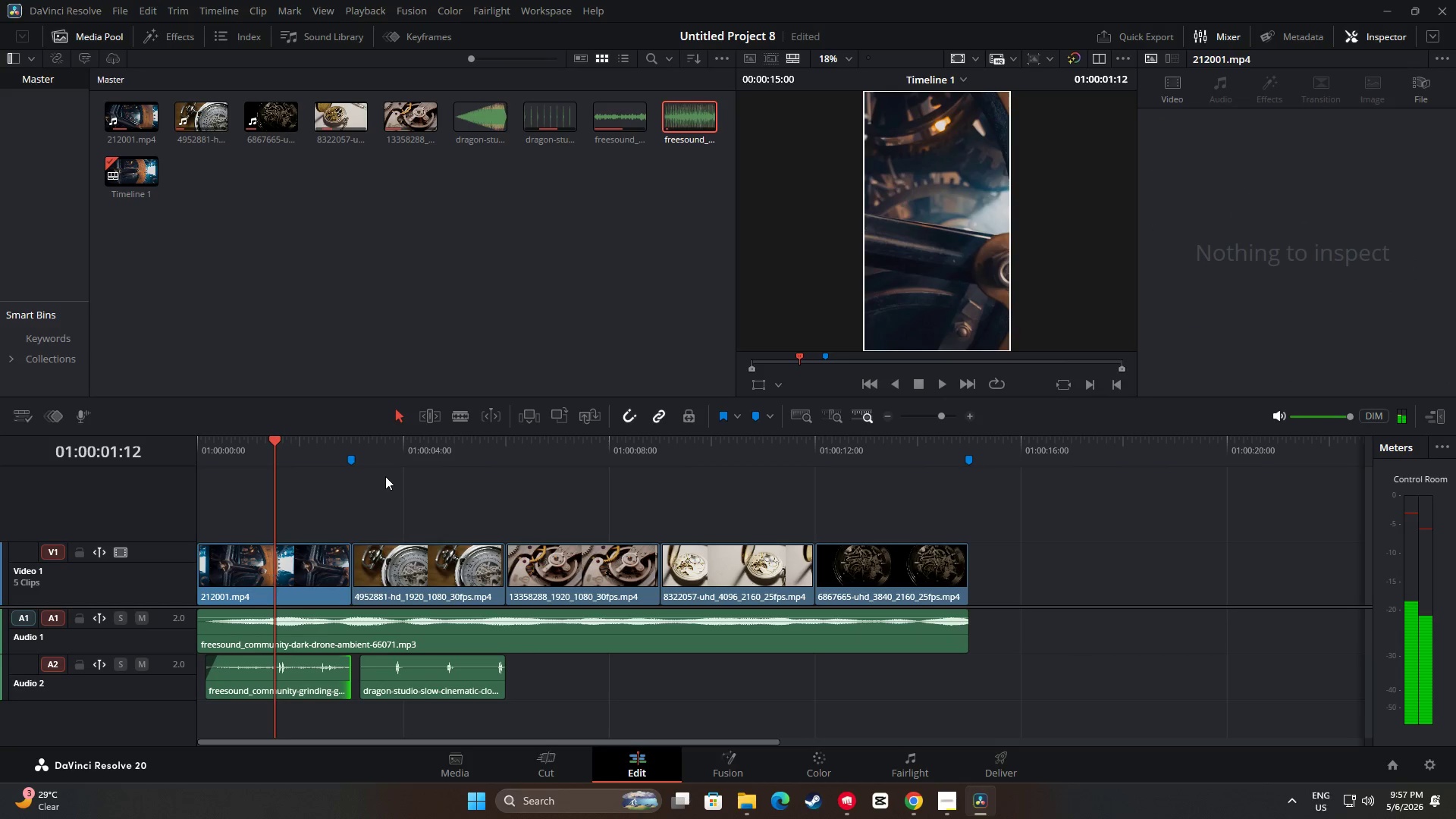 
key(Space)
 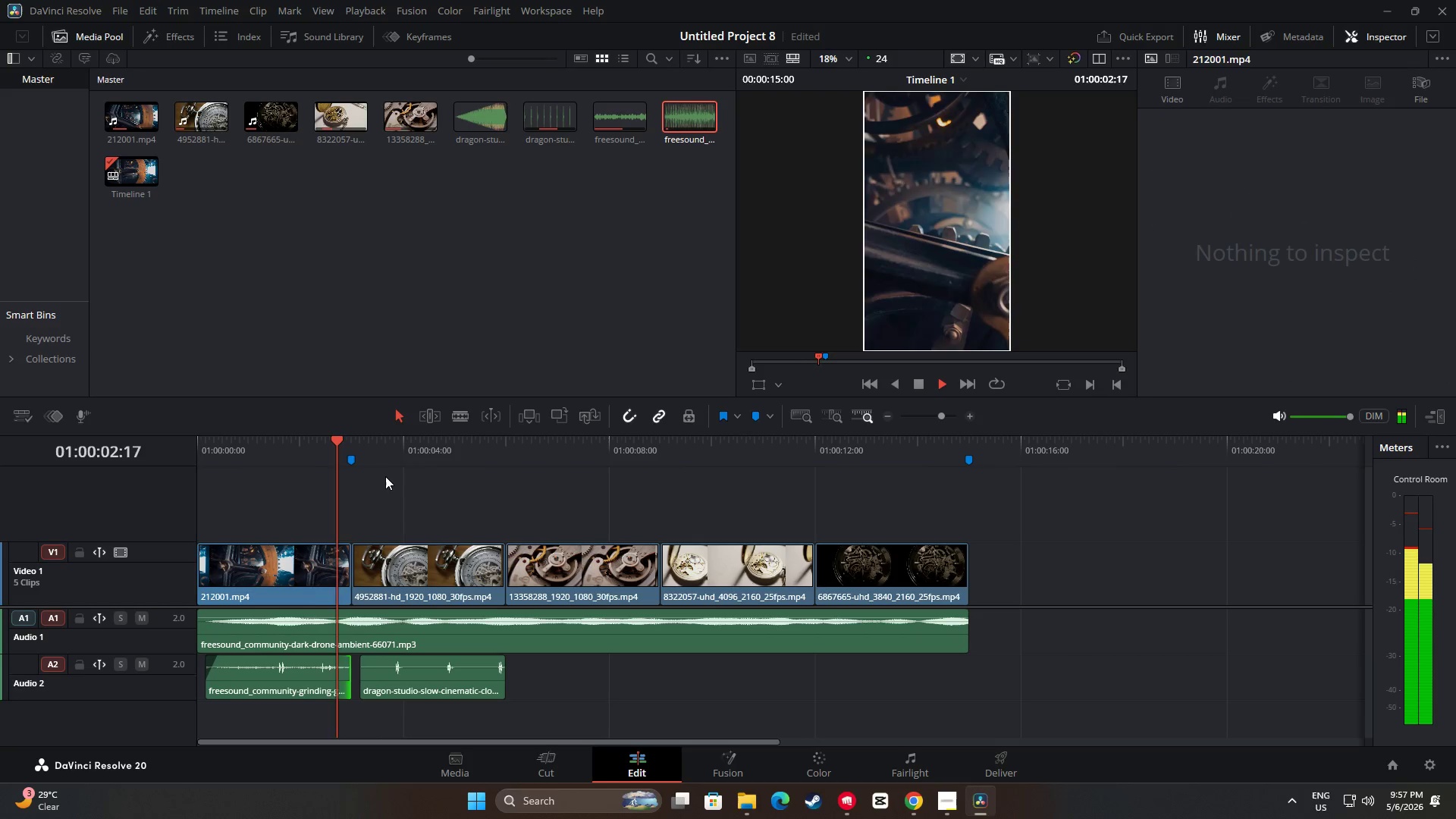 
key(Space)
 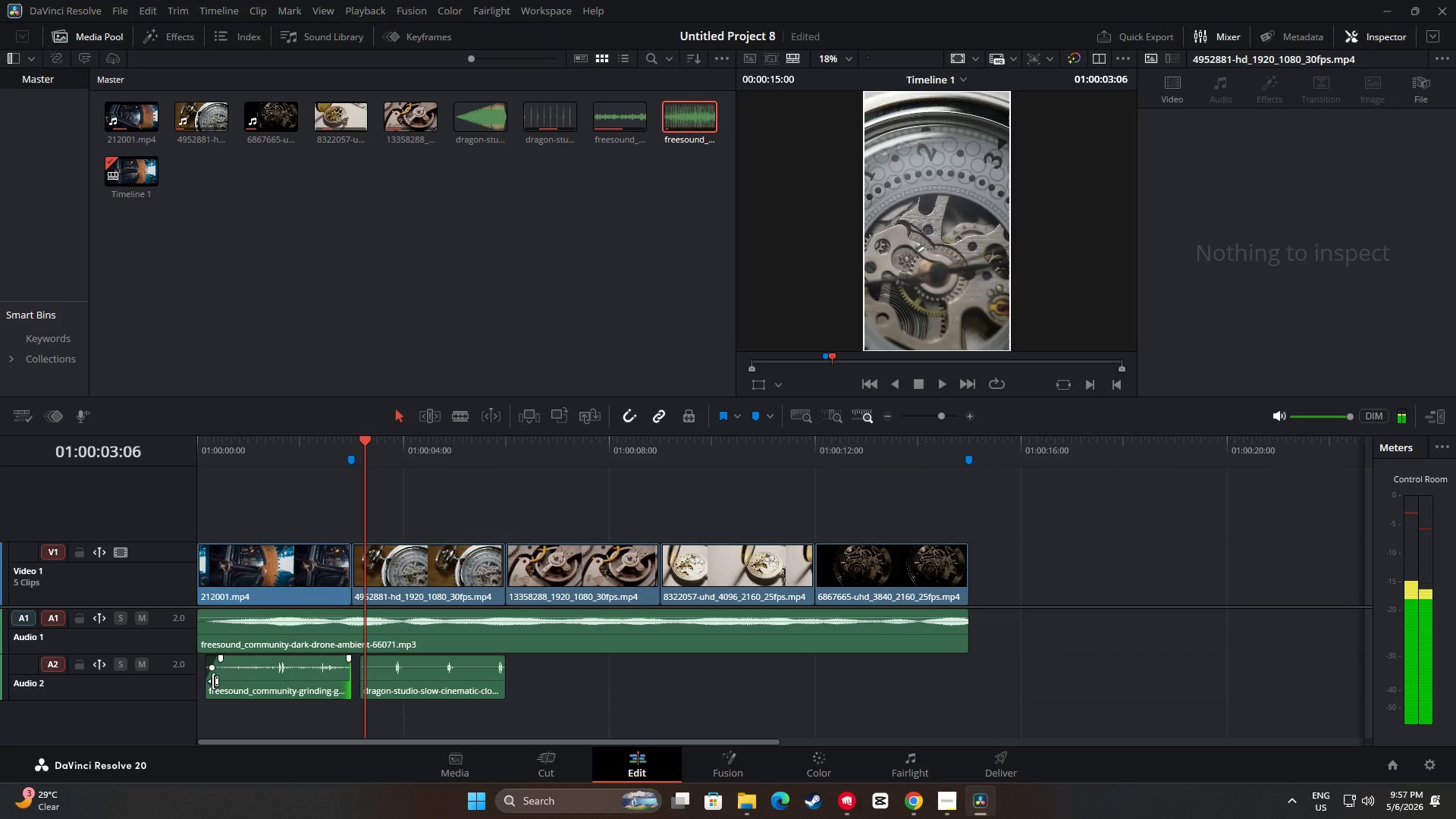 
left_click_drag(start_coordinate=[211, 679], to_coordinate=[291, 683])
 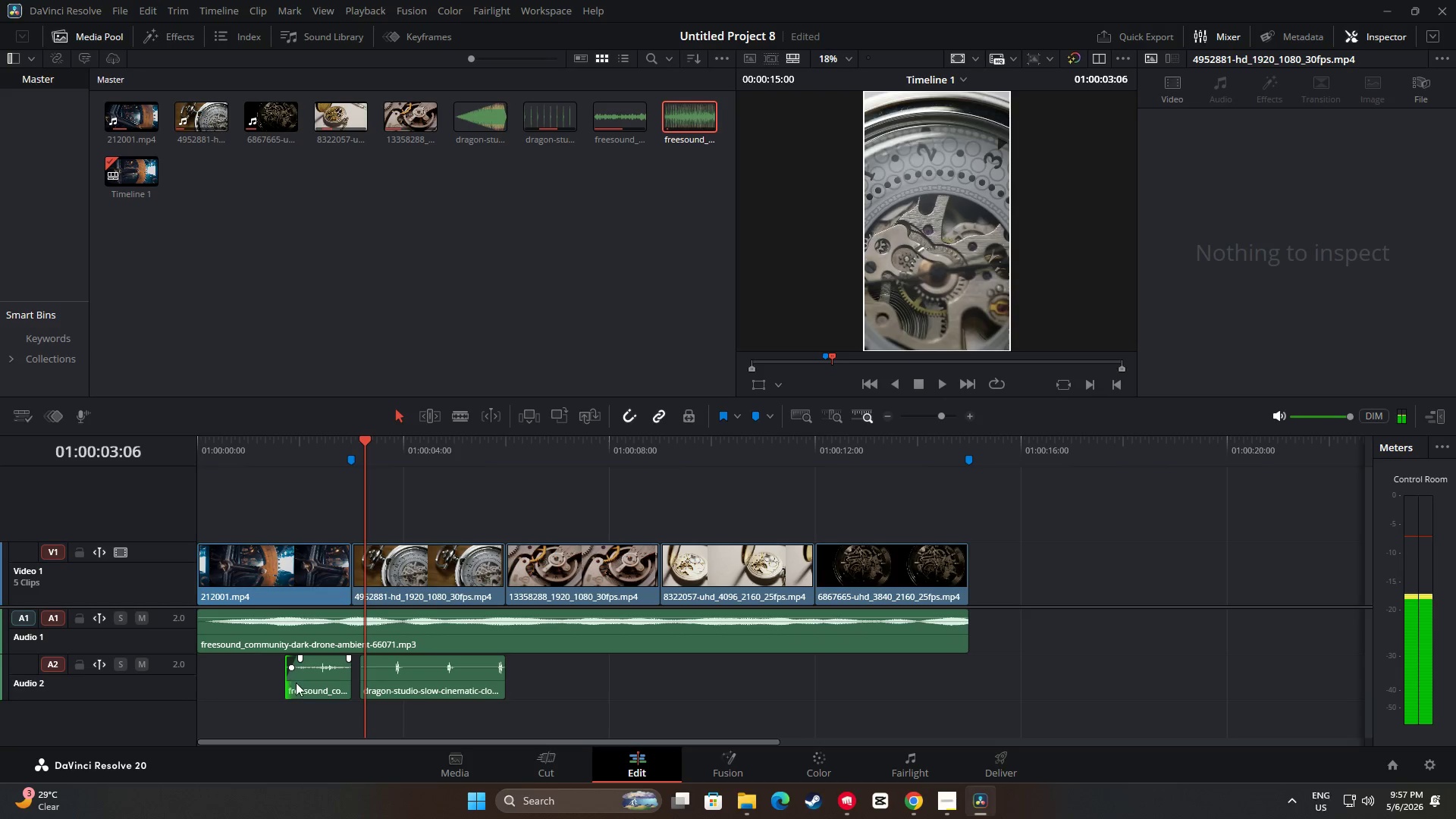 
left_click_drag(start_coordinate=[296, 682], to_coordinate=[221, 680])
 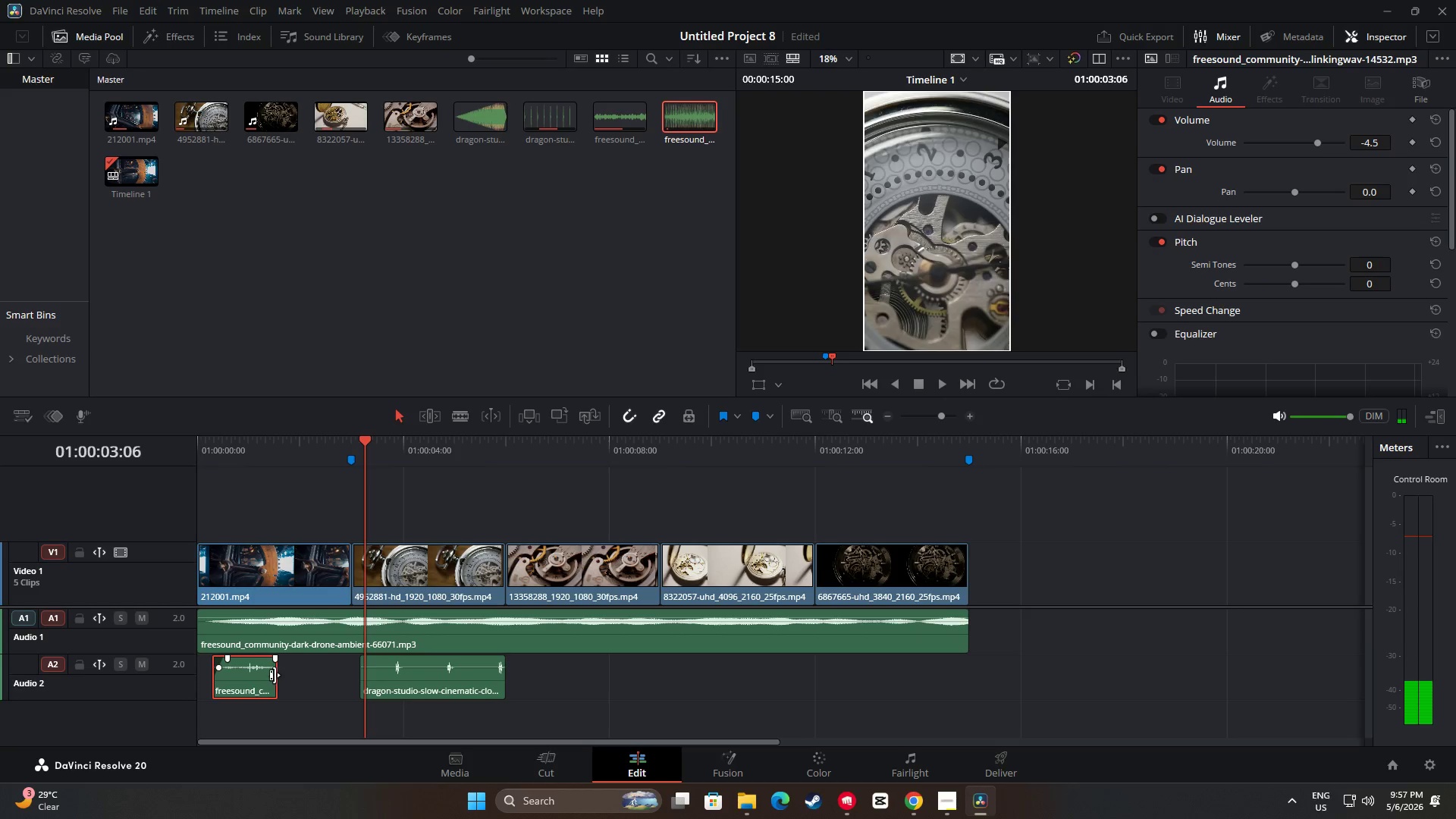 
left_click_drag(start_coordinate=[273, 675], to_coordinate=[332, 677])
 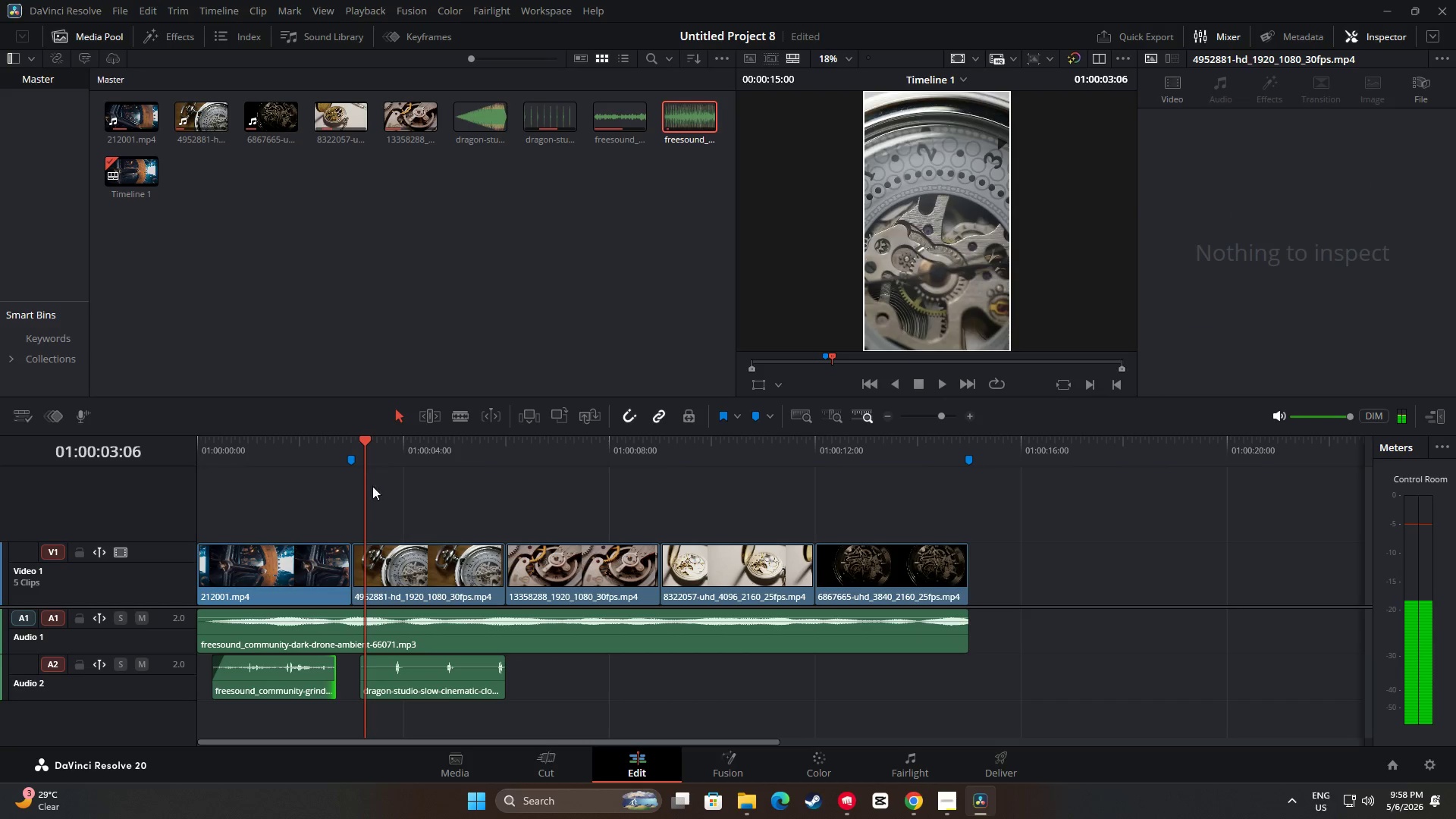 
left_click_drag(start_coordinate=[367, 443], to_coordinate=[199, 444])
 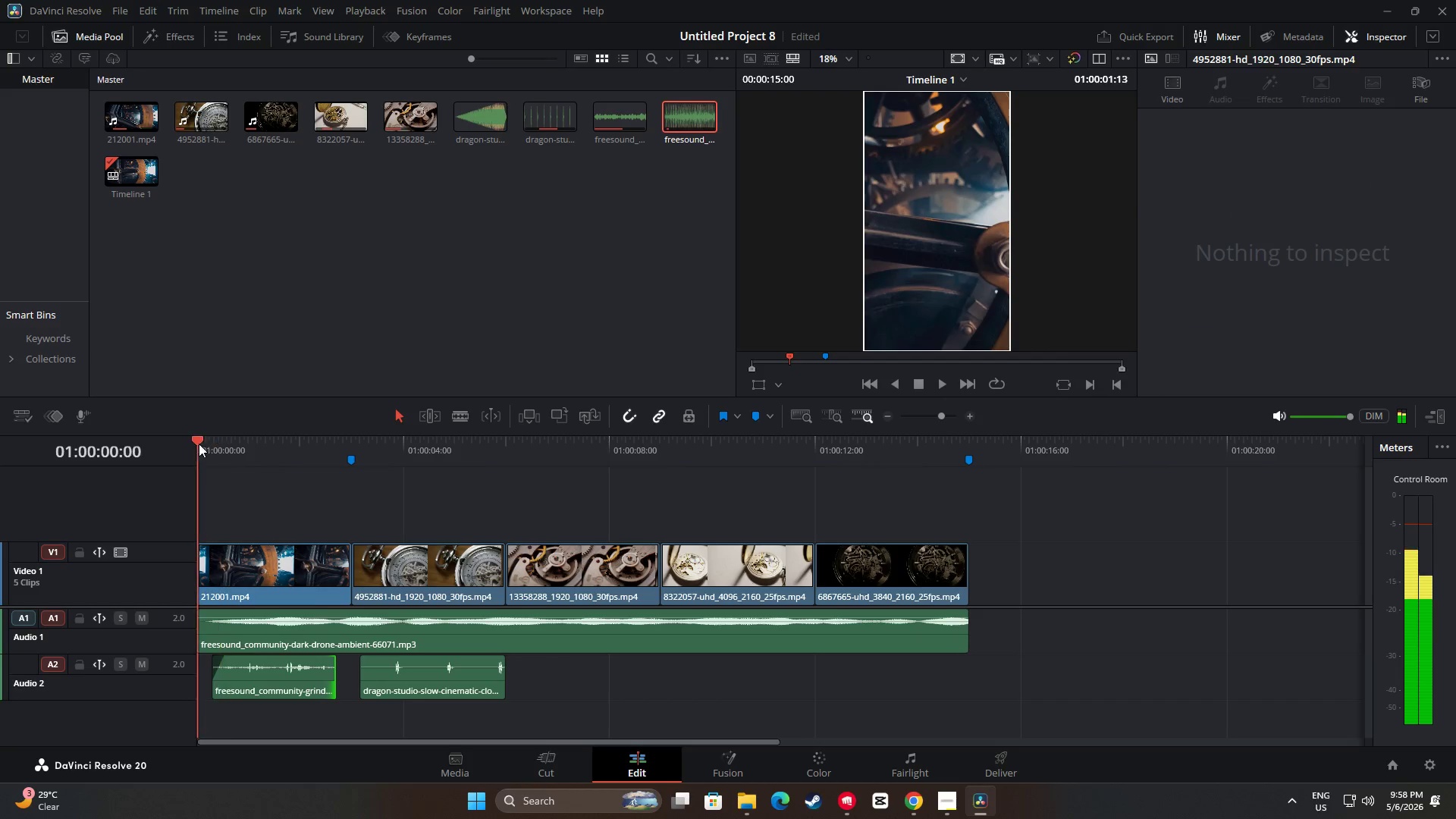 
key(Space)
 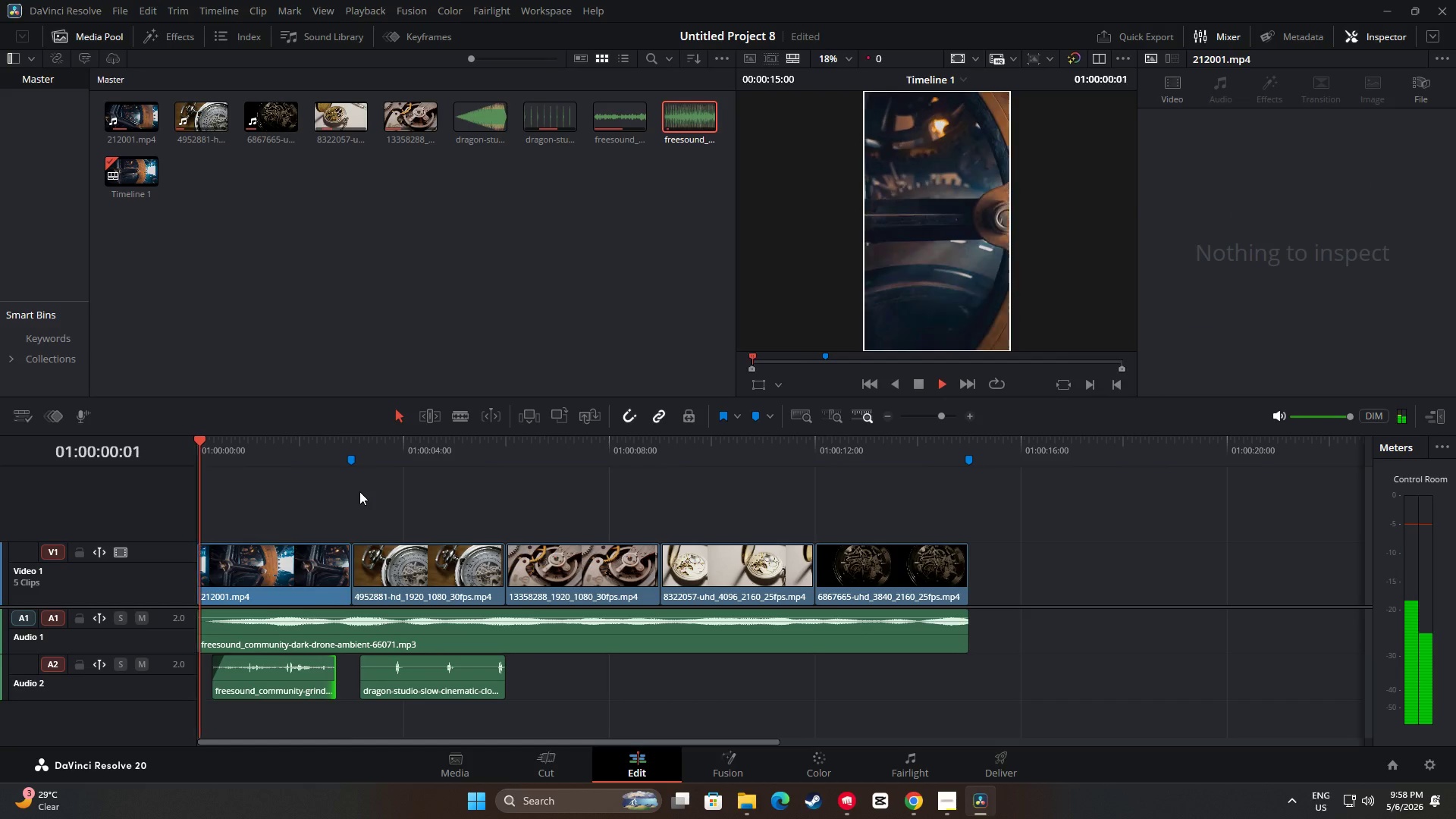 
key(Space)
 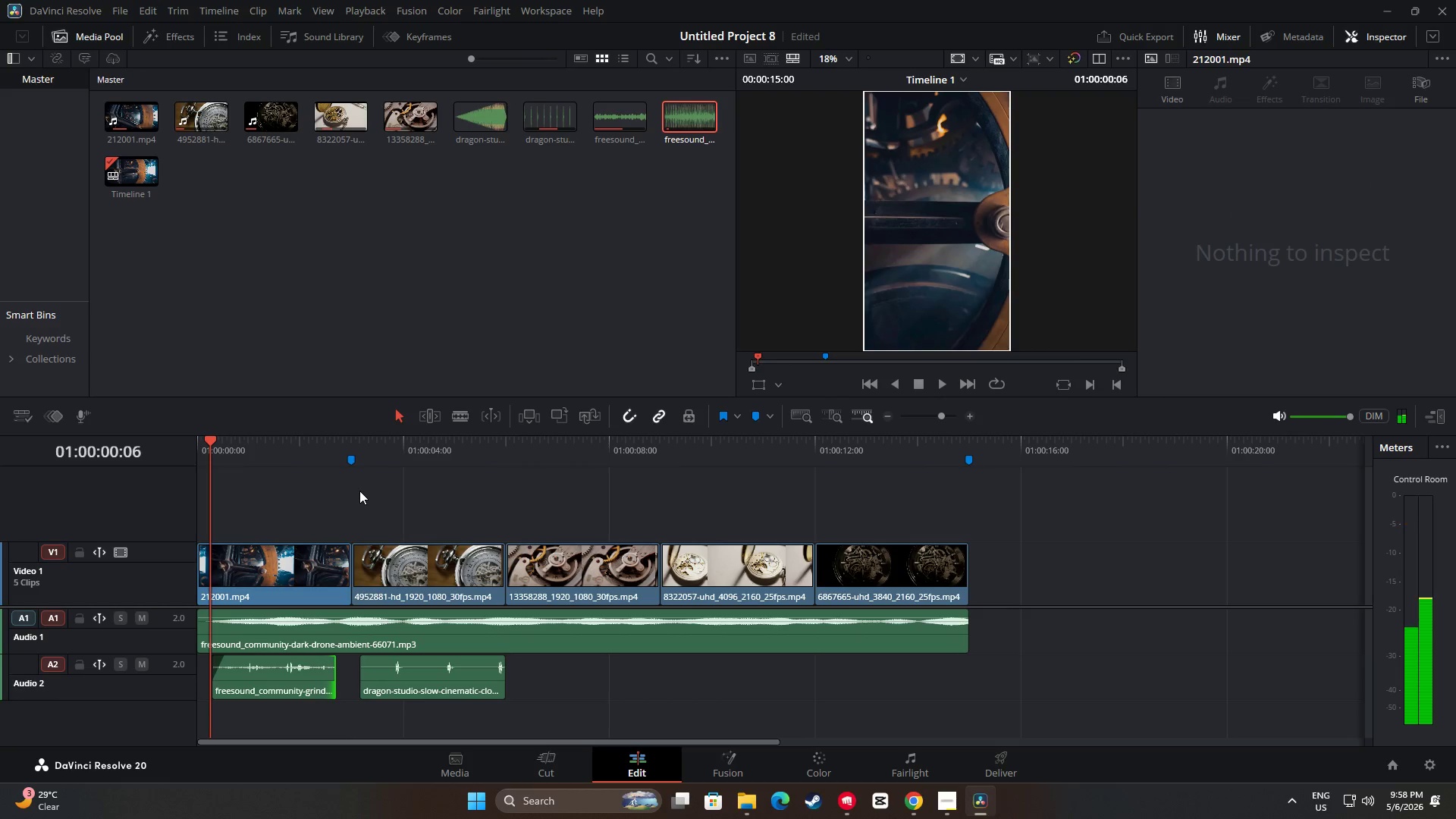 
key(Space)
 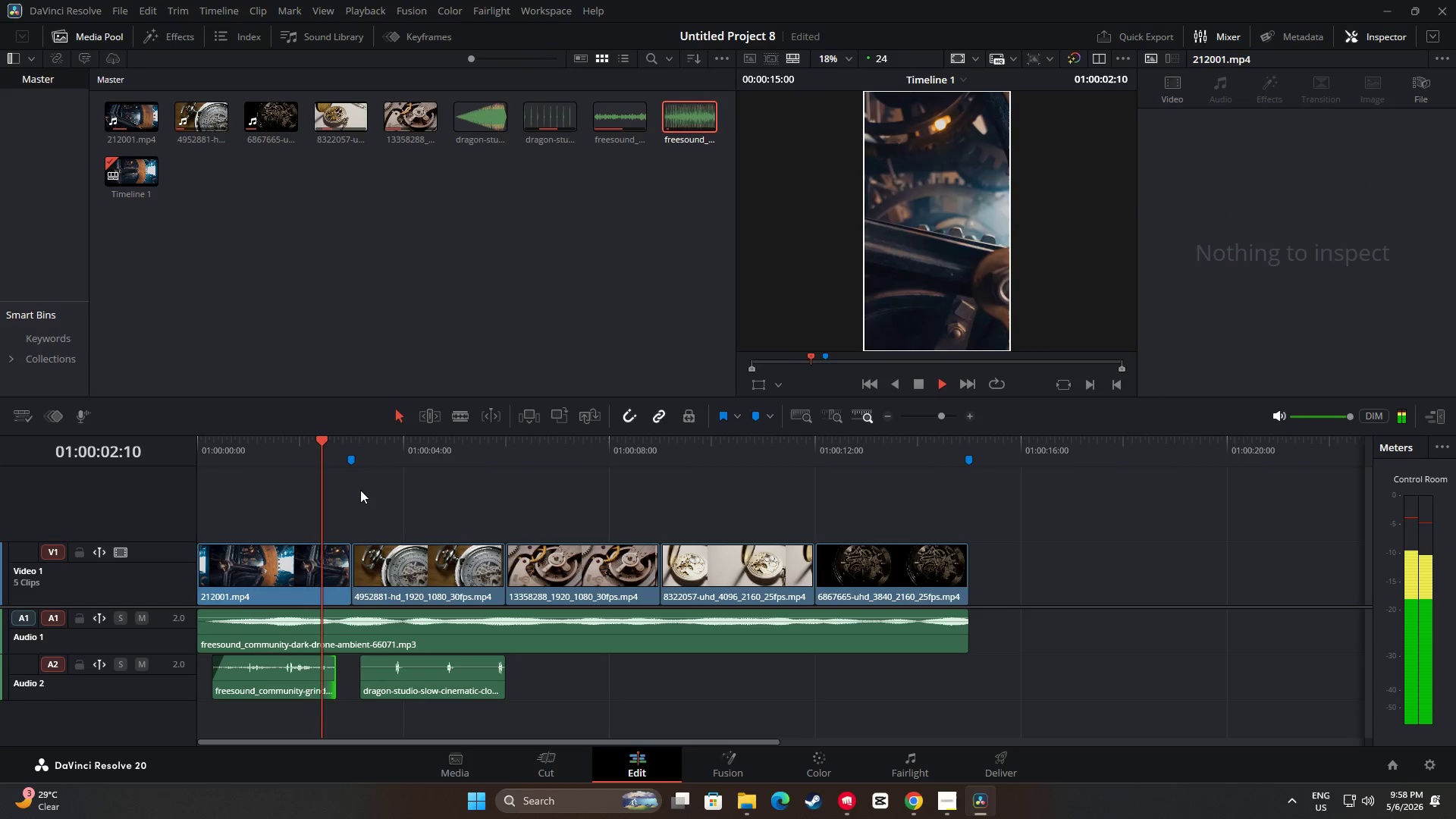 
key(Space)
 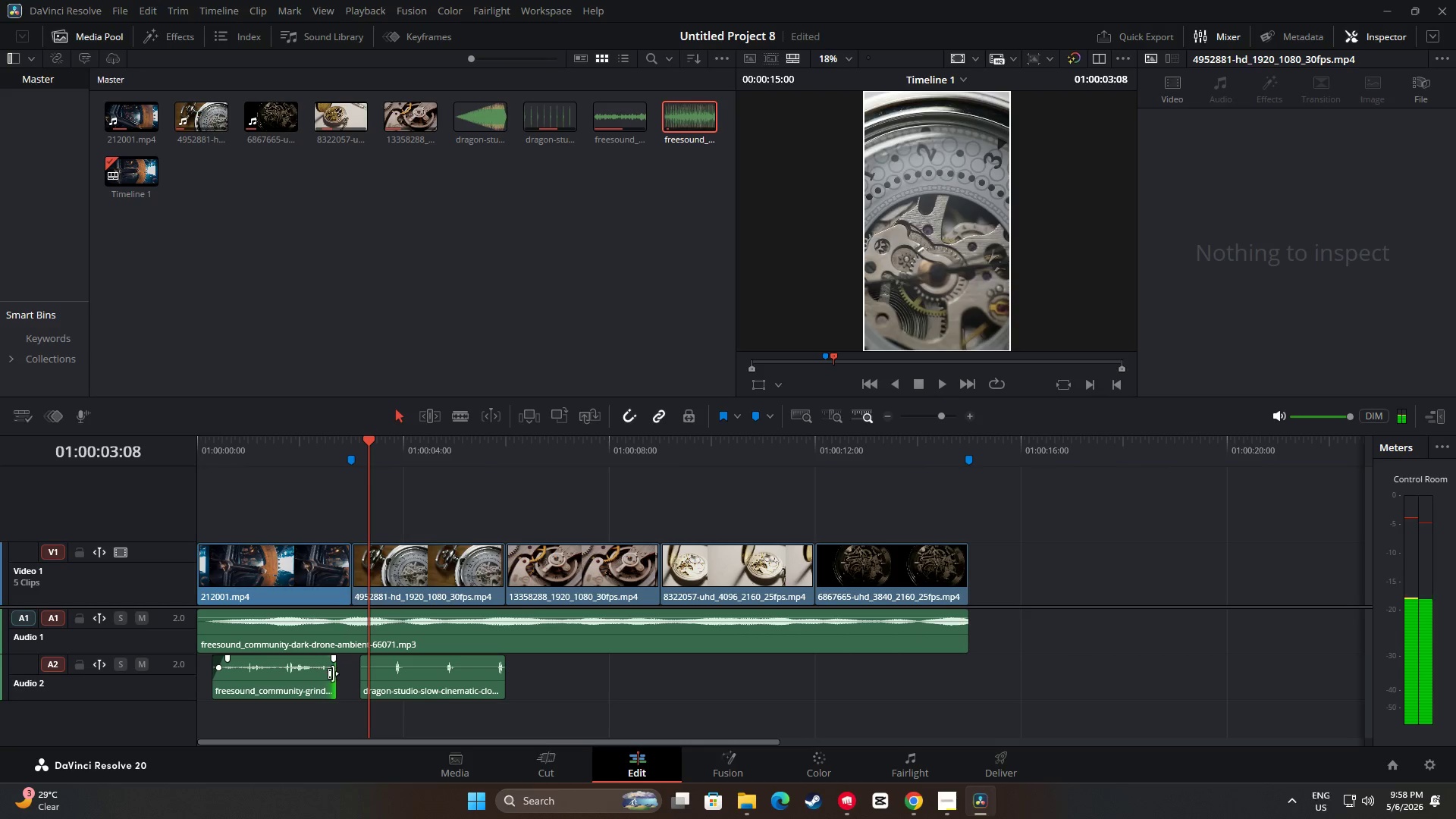 
left_click_drag(start_coordinate=[331, 673], to_coordinate=[337, 673])
 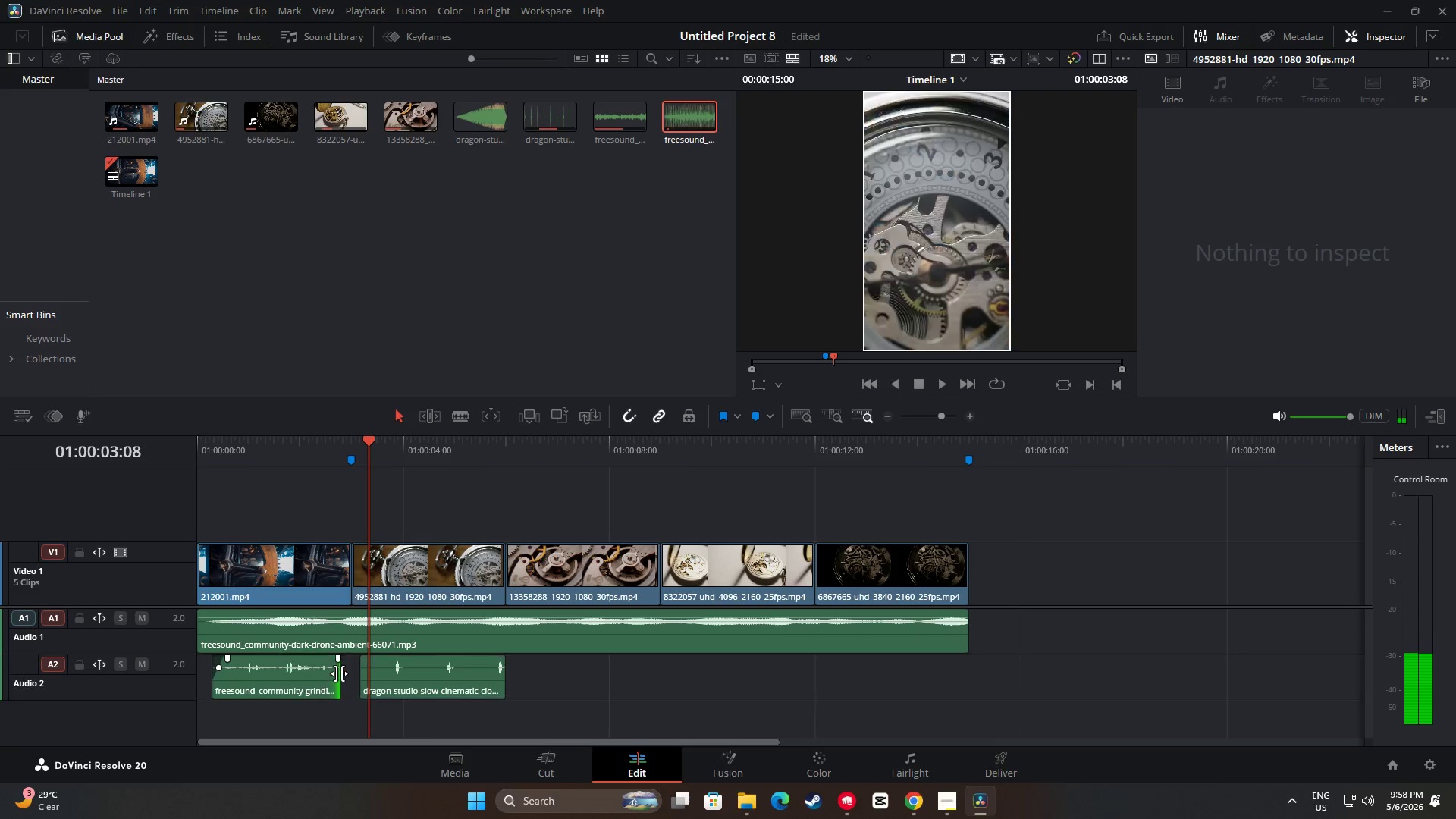 
left_click([339, 673])
 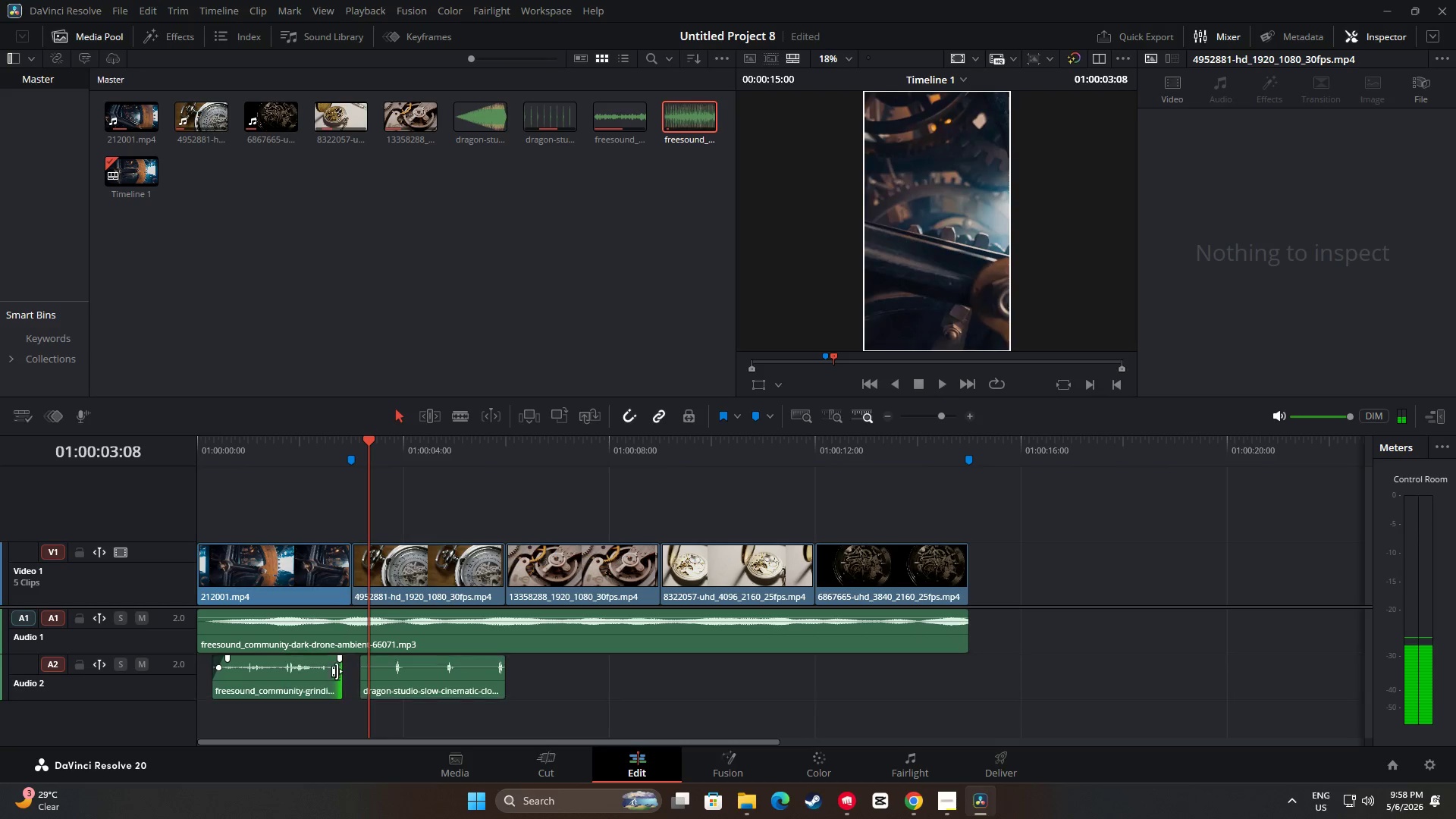 
left_click_drag(start_coordinate=[339, 661], to_coordinate=[312, 665])
 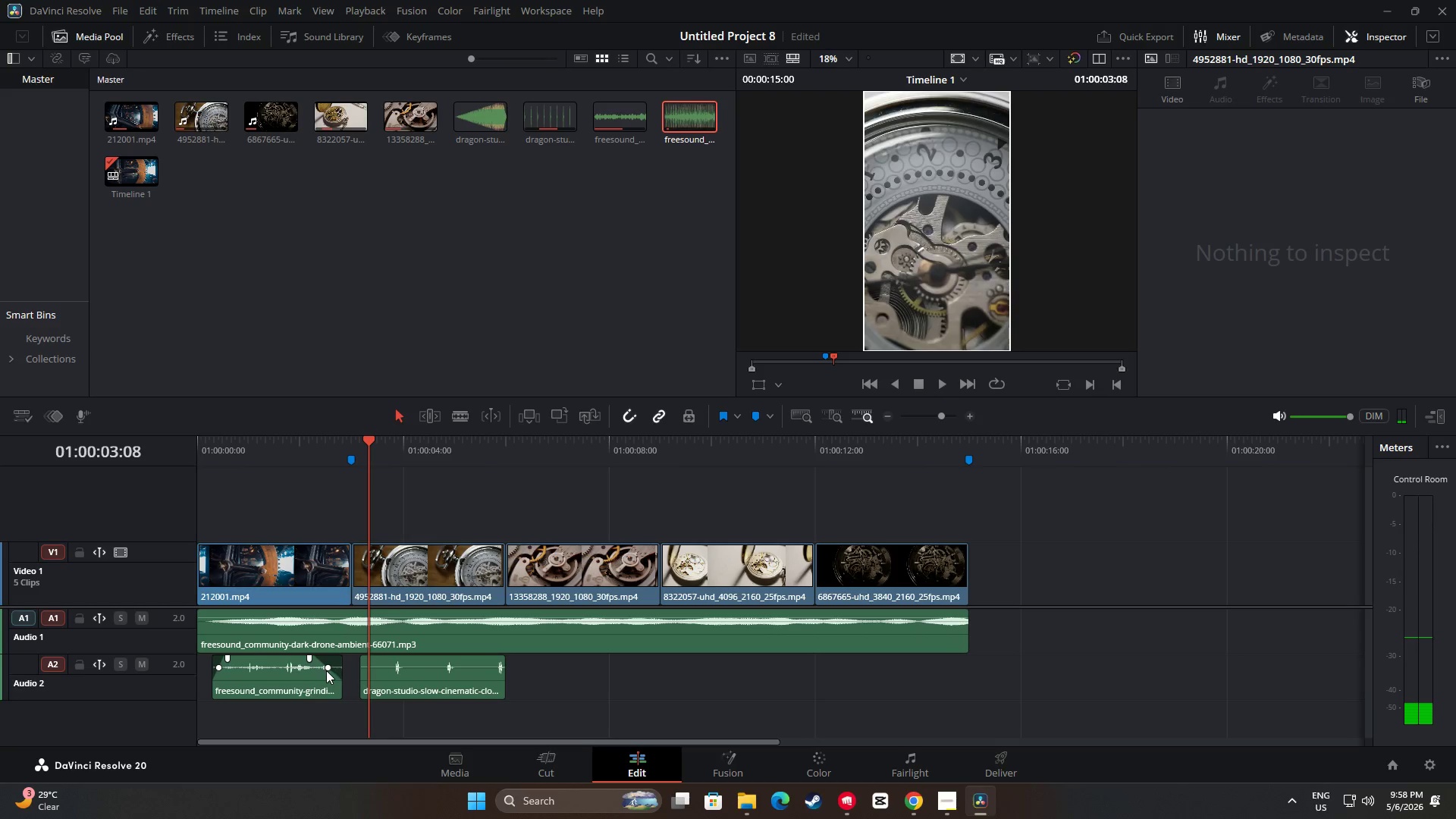 
left_click_drag(start_coordinate=[326, 670], to_coordinate=[322, 672])
 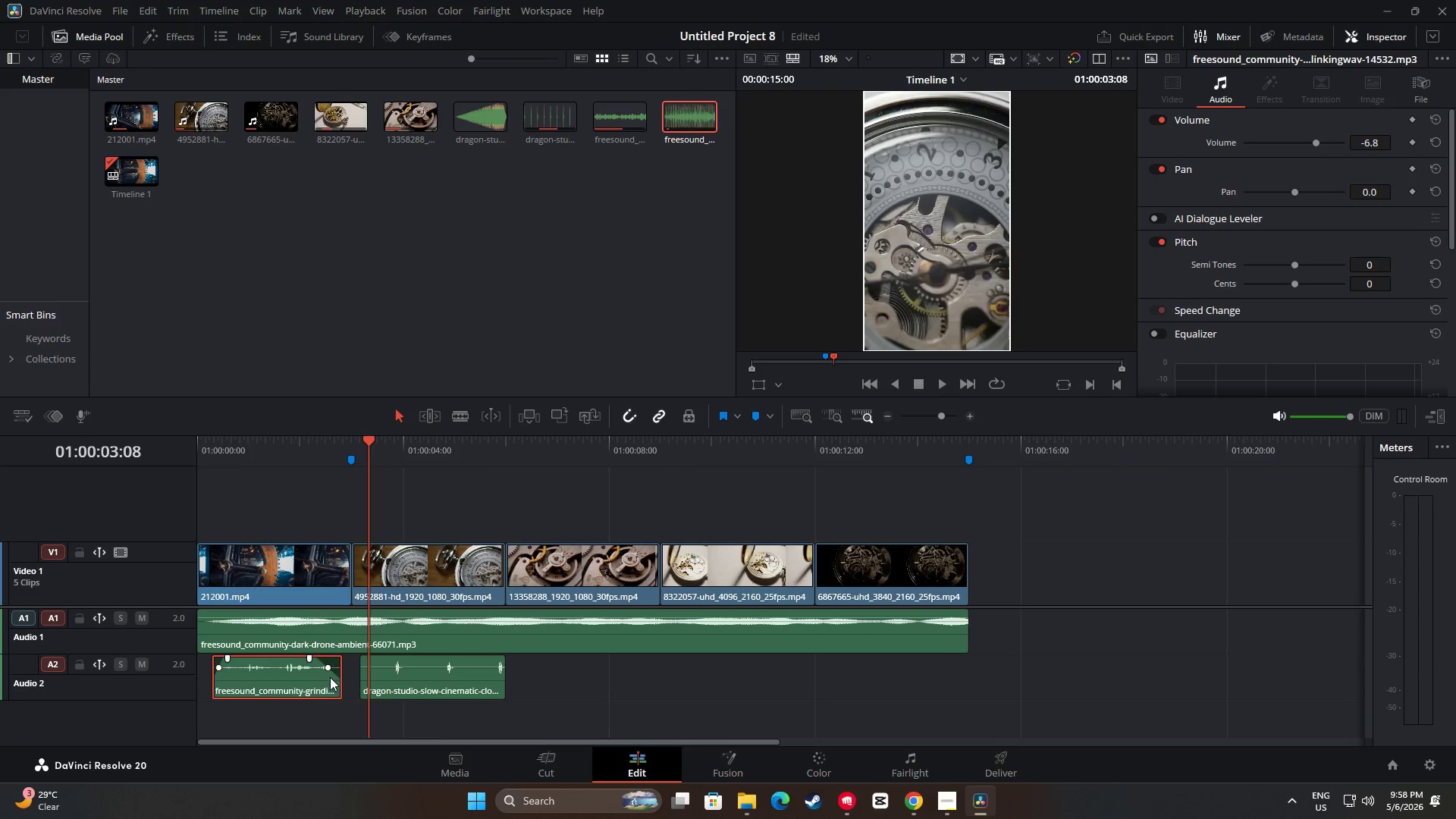 
left_click_drag(start_coordinate=[330, 673], to_coordinate=[324, 677])
 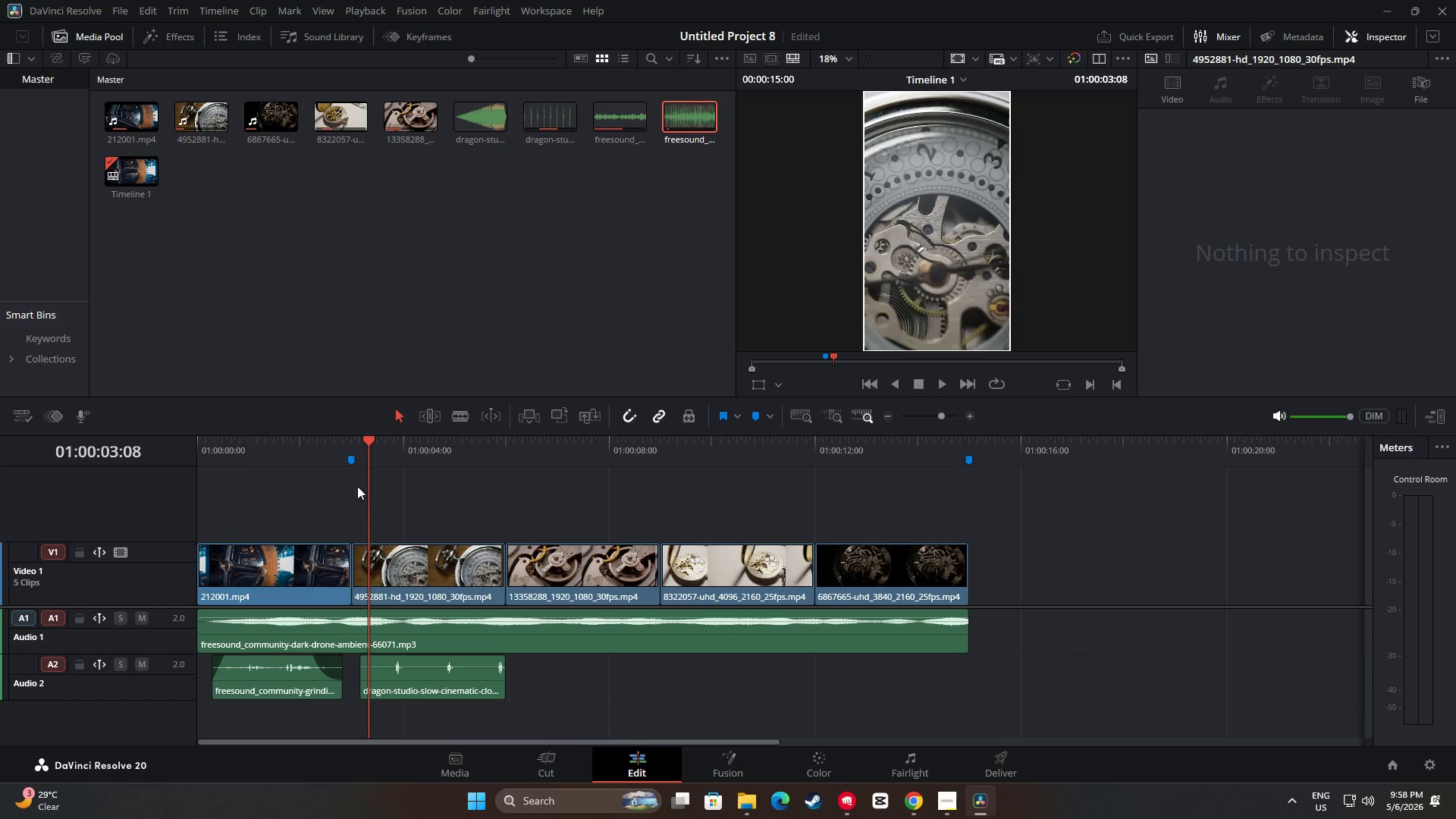 
left_click_drag(start_coordinate=[372, 437], to_coordinate=[156, 444])
 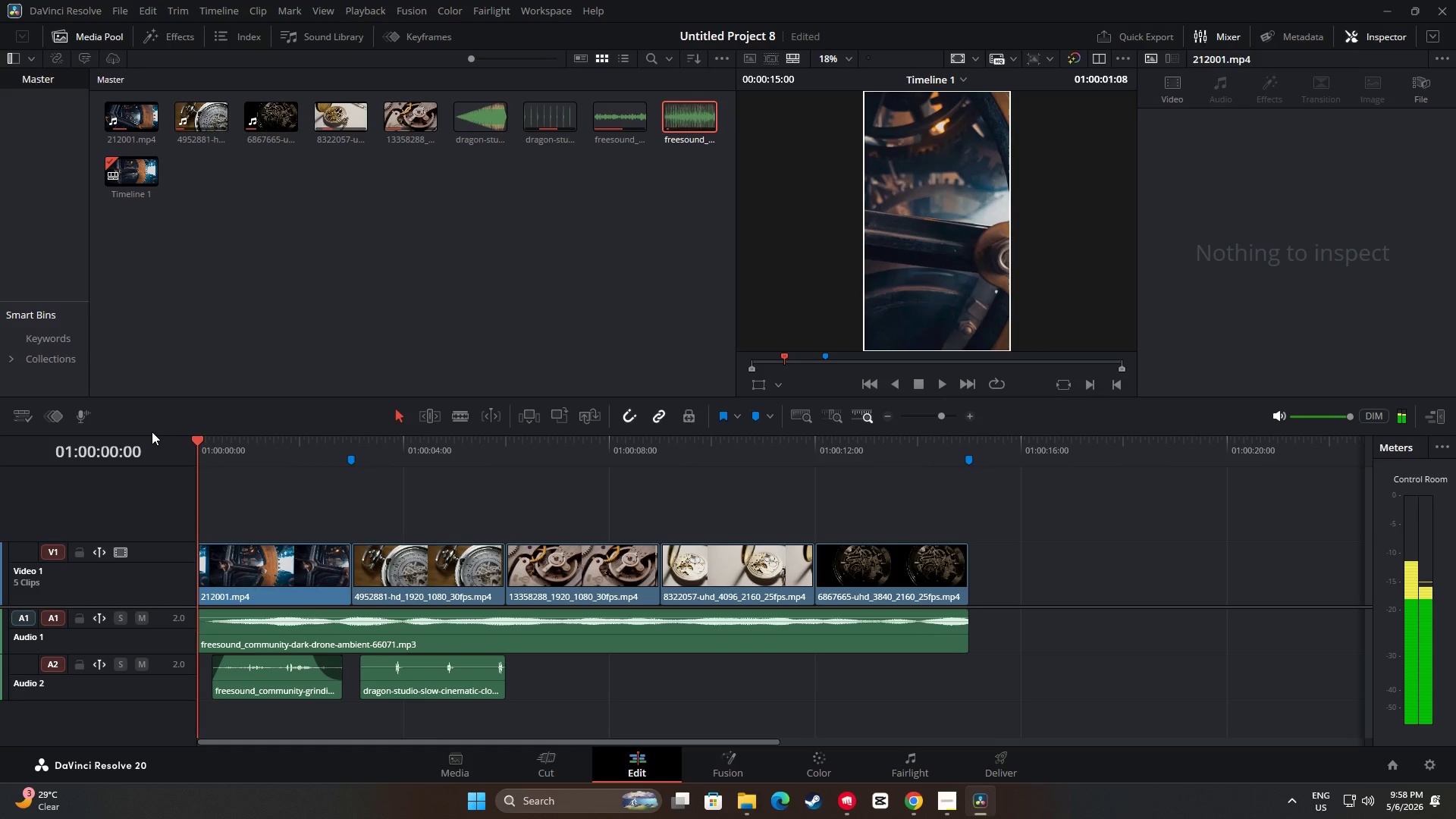 
key(Space)
 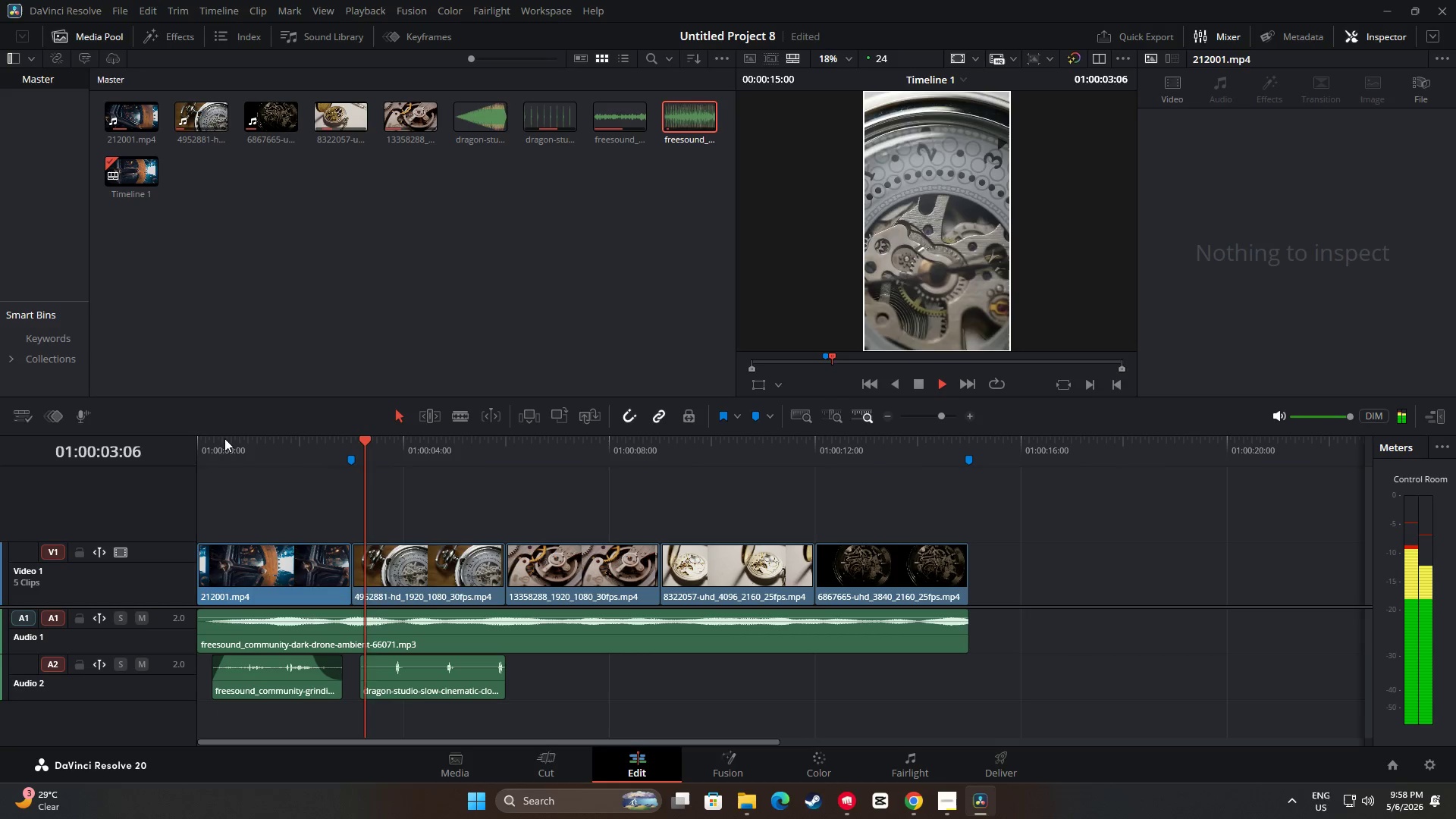 
wait(5.22)
 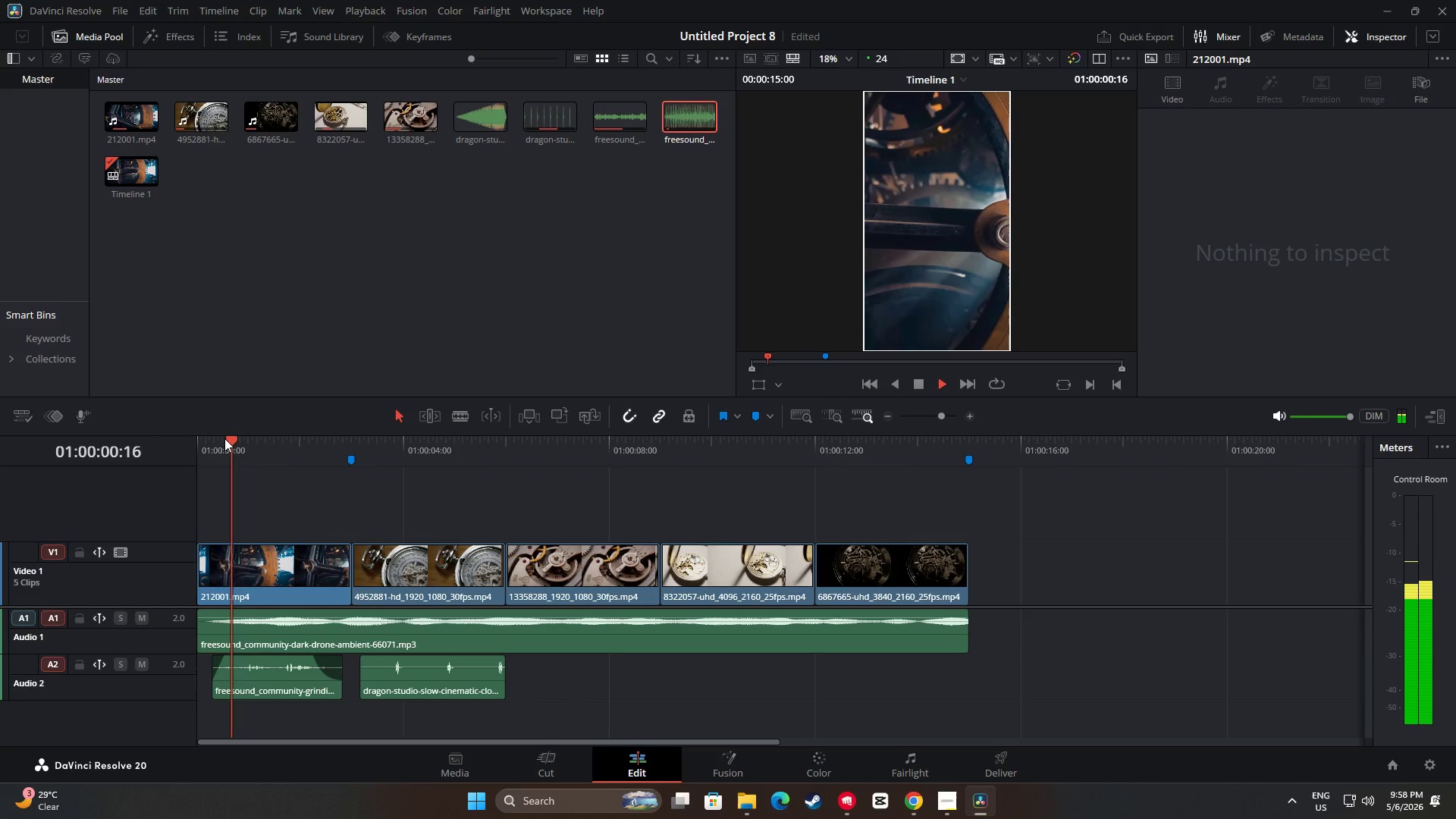 
key(Space)
 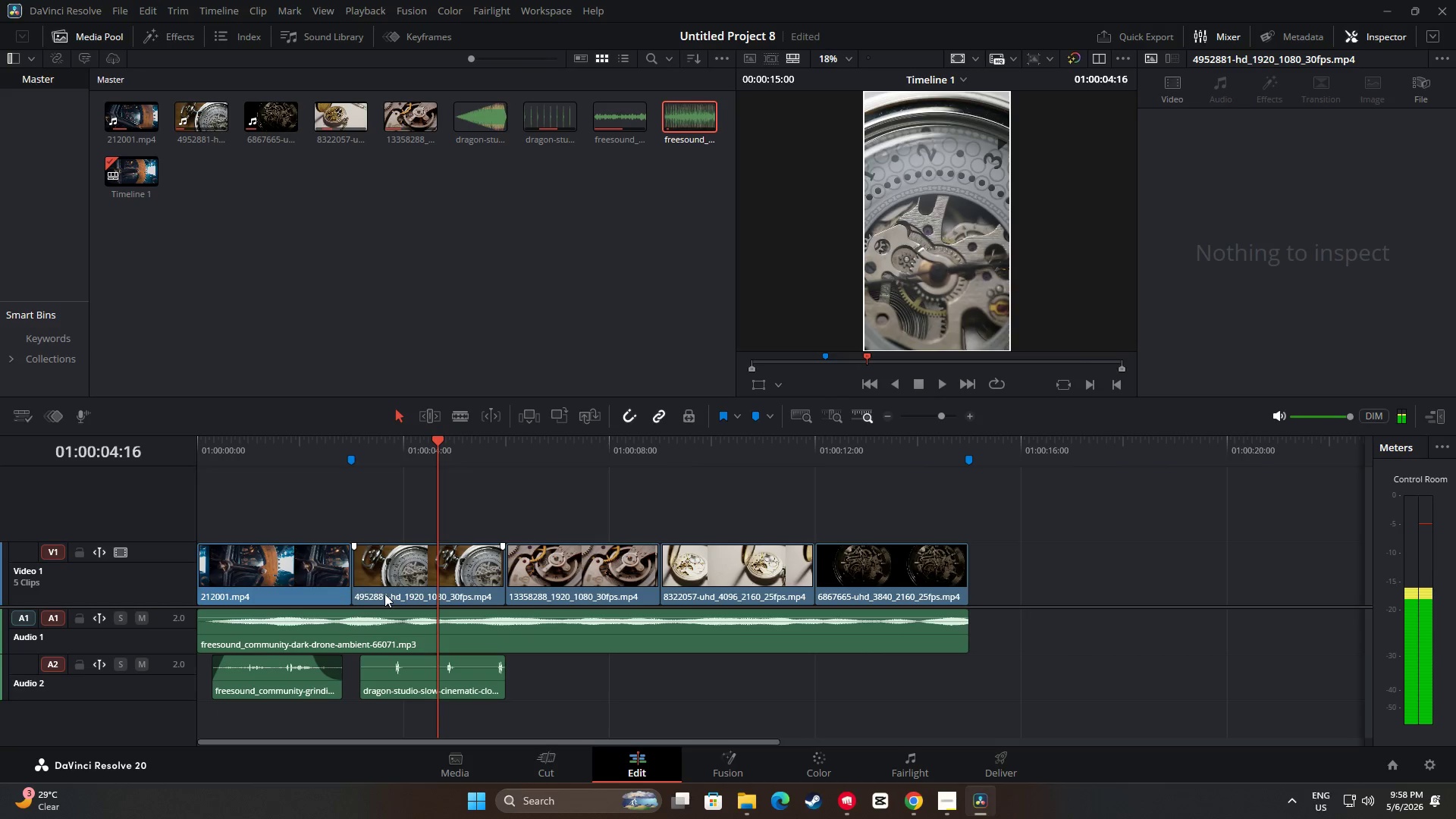 
key(Space)
 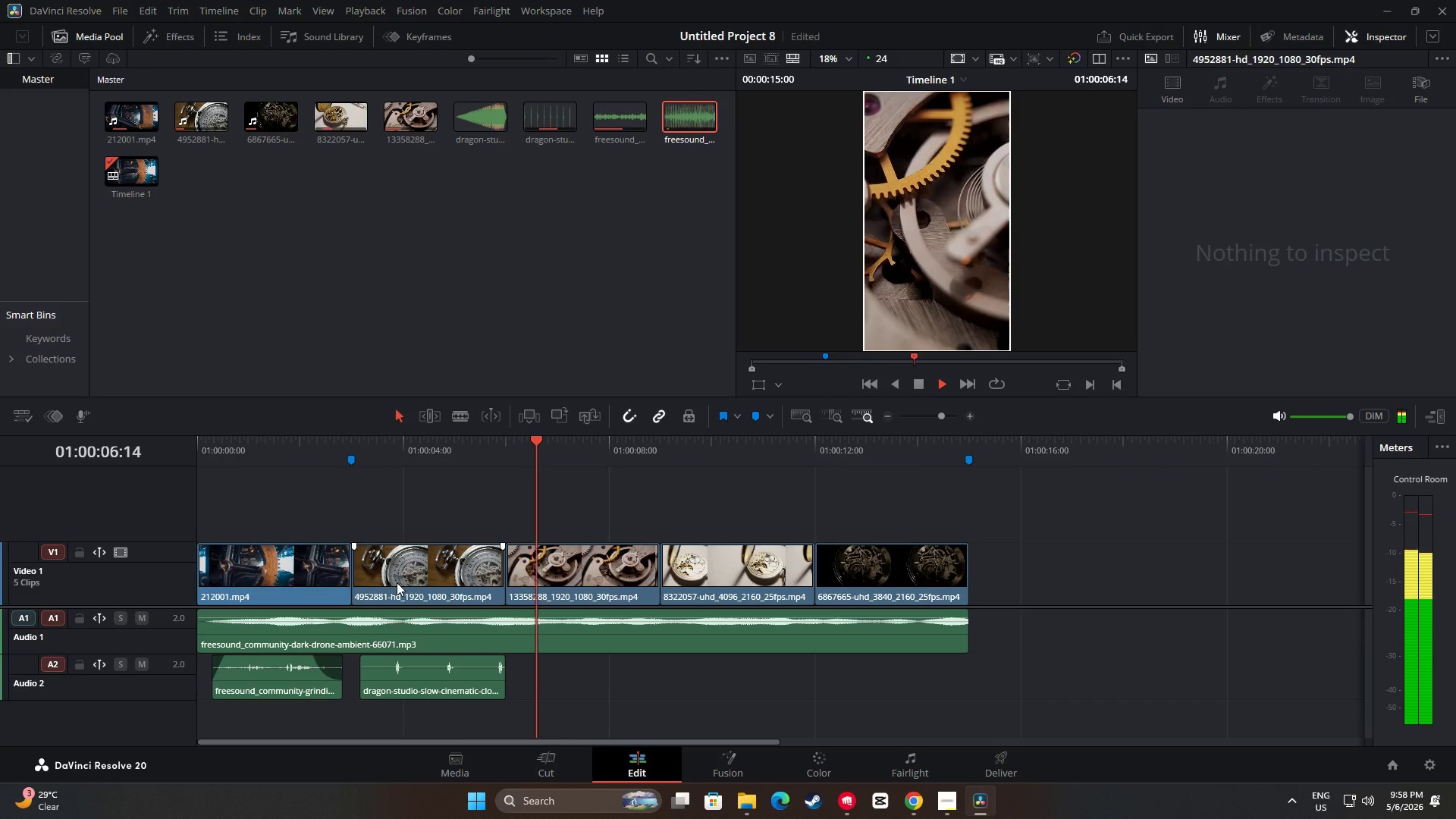 
left_click_drag(start_coordinate=[569, 454], to_coordinate=[404, 460])
 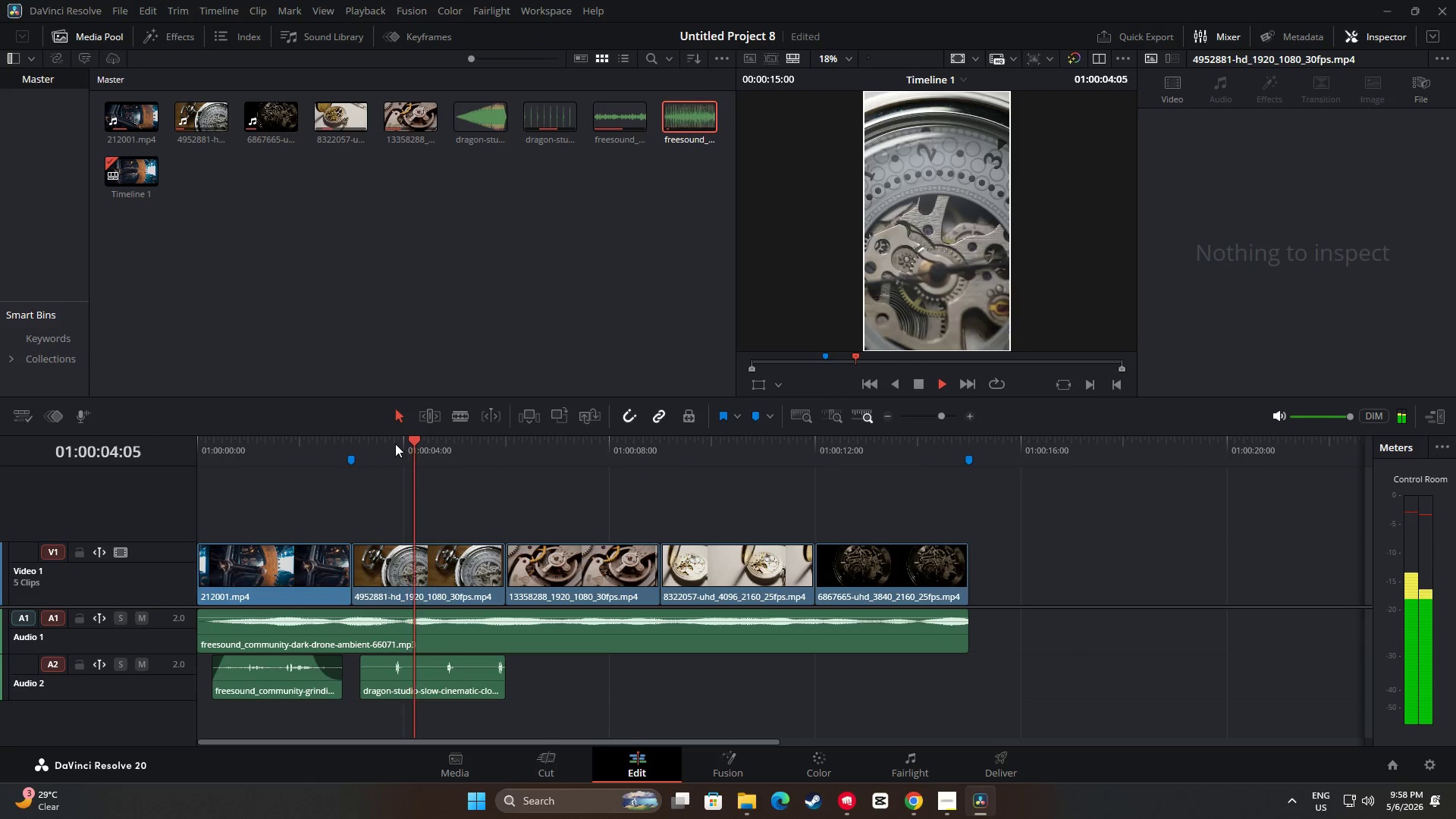 
left_click_drag(start_coordinate=[396, 441], to_coordinate=[330, 442])
 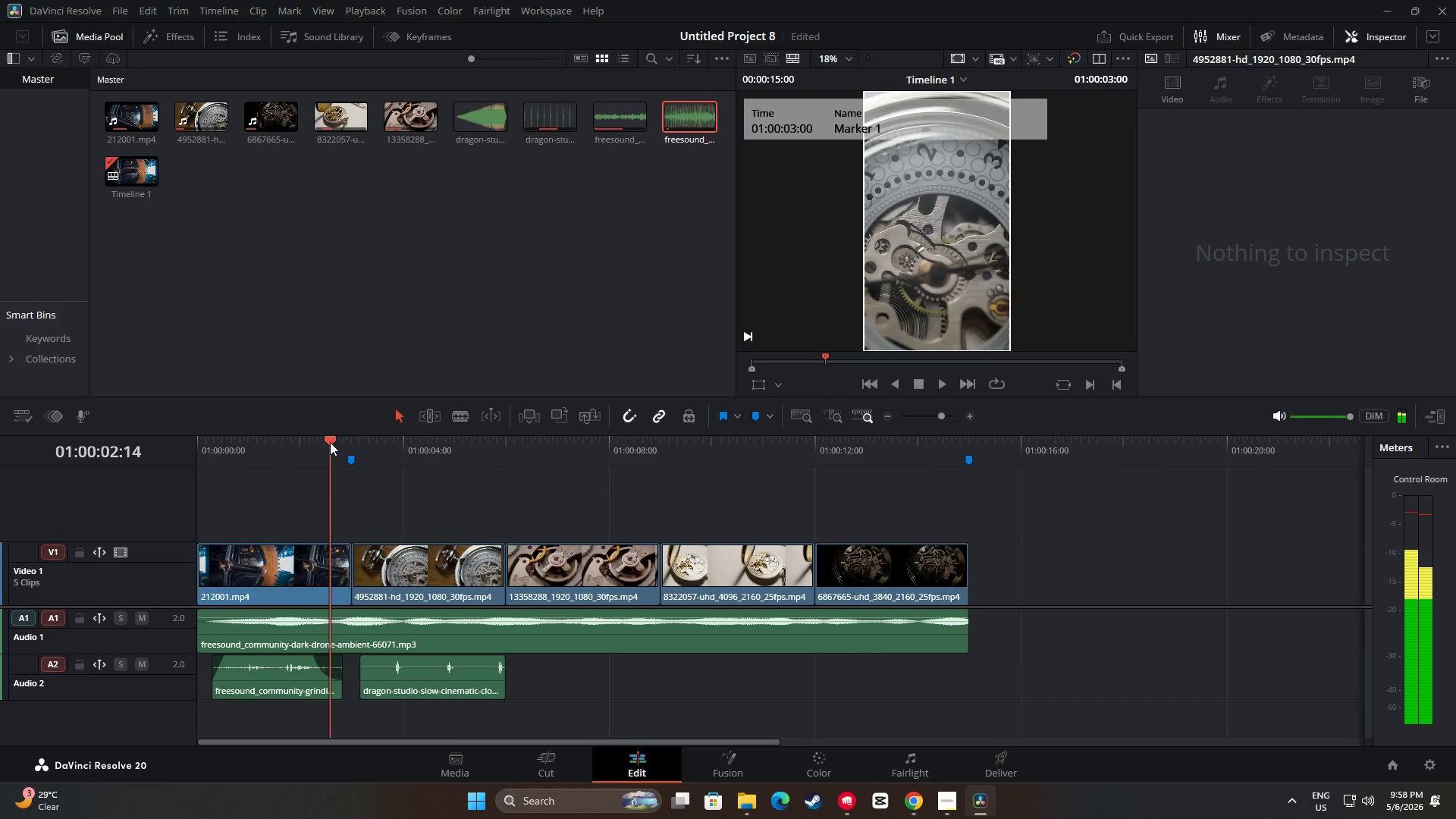 
key(Space)
 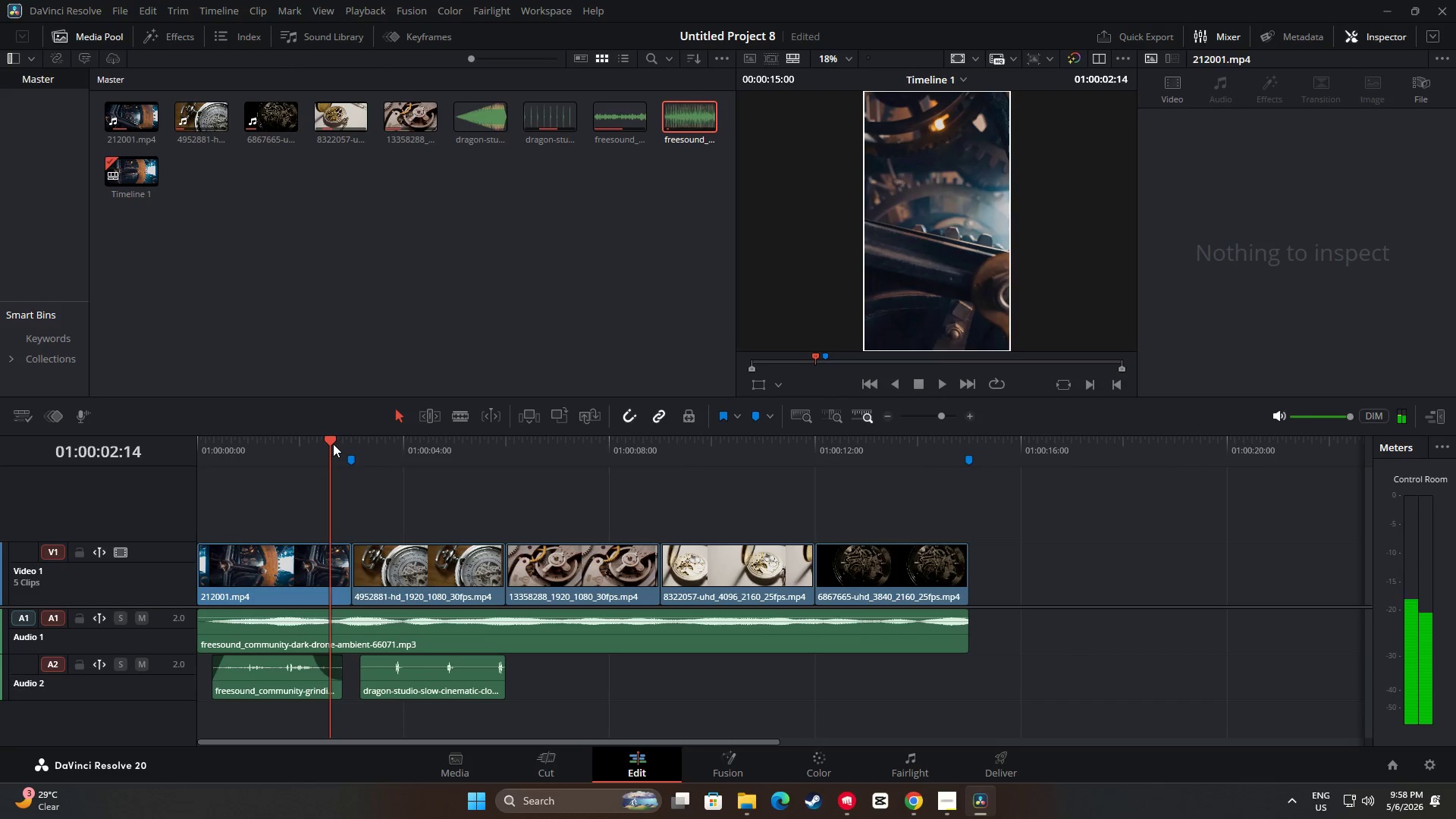 
key(Space)
 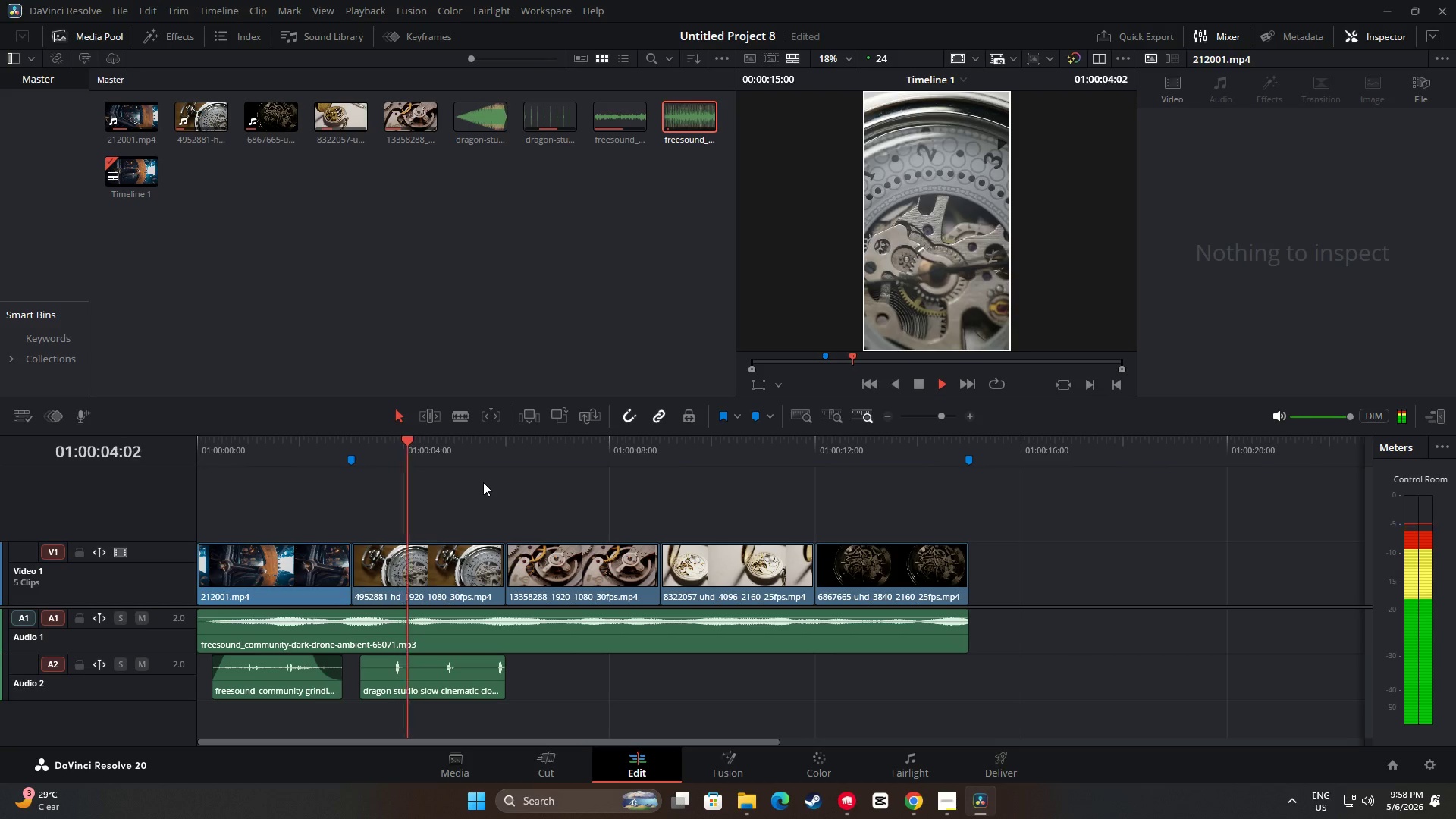 
key(Space)
 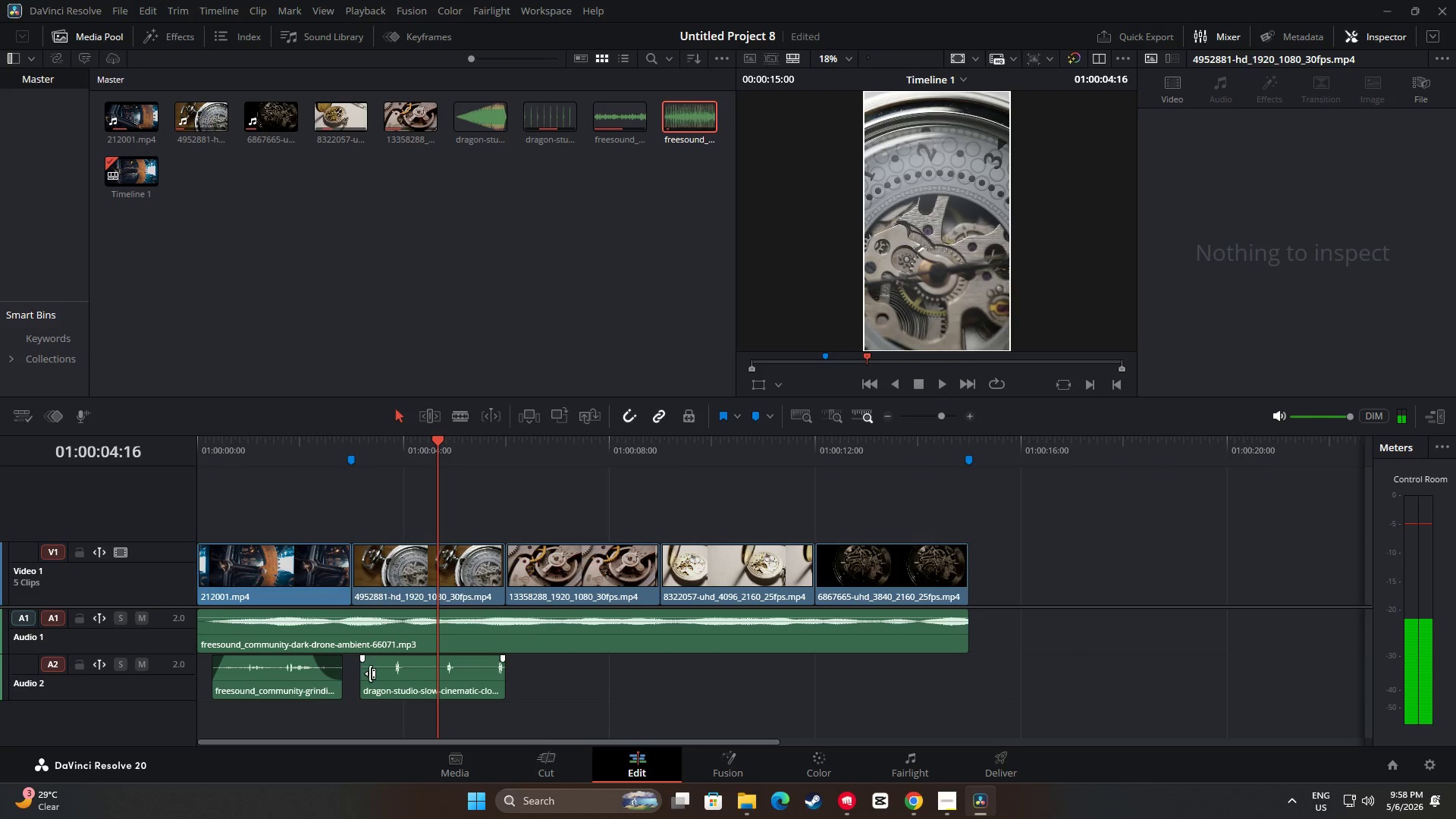 
left_click_drag(start_coordinate=[368, 673], to_coordinate=[396, 675])
 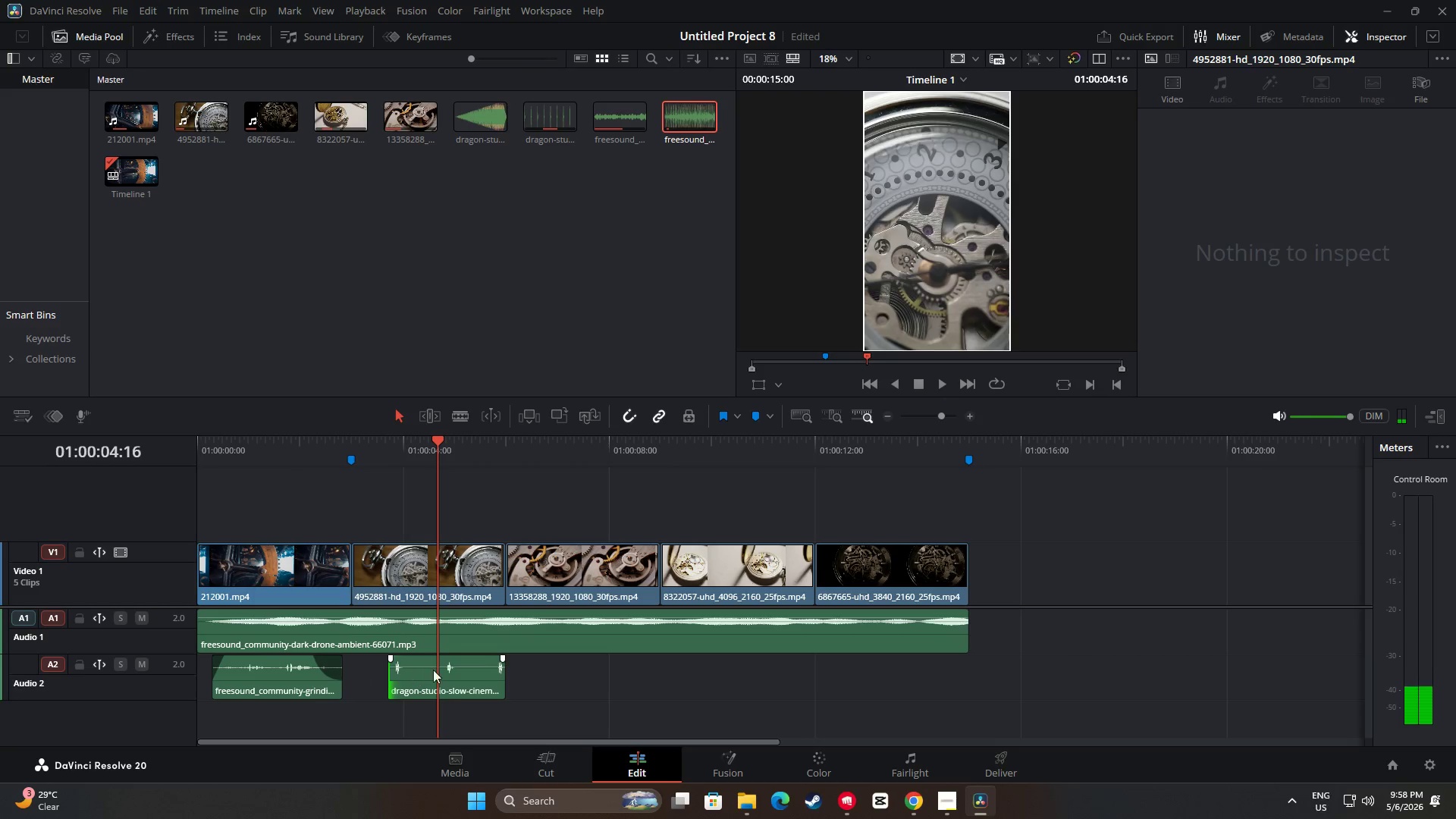 
left_click_drag(start_coordinate=[433, 670], to_coordinate=[410, 668])
 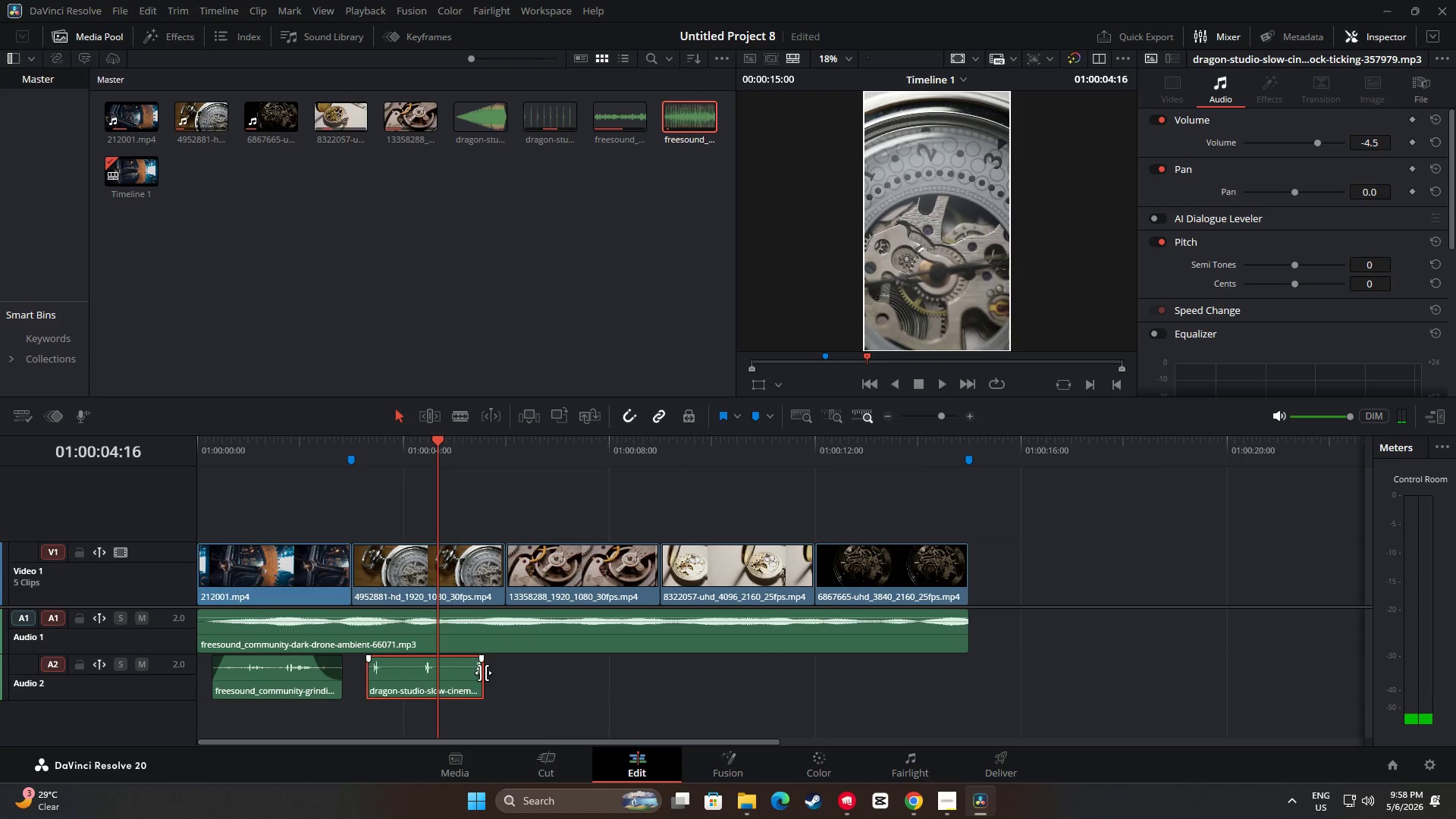 
left_click_drag(start_coordinate=[484, 673], to_coordinate=[501, 678])
 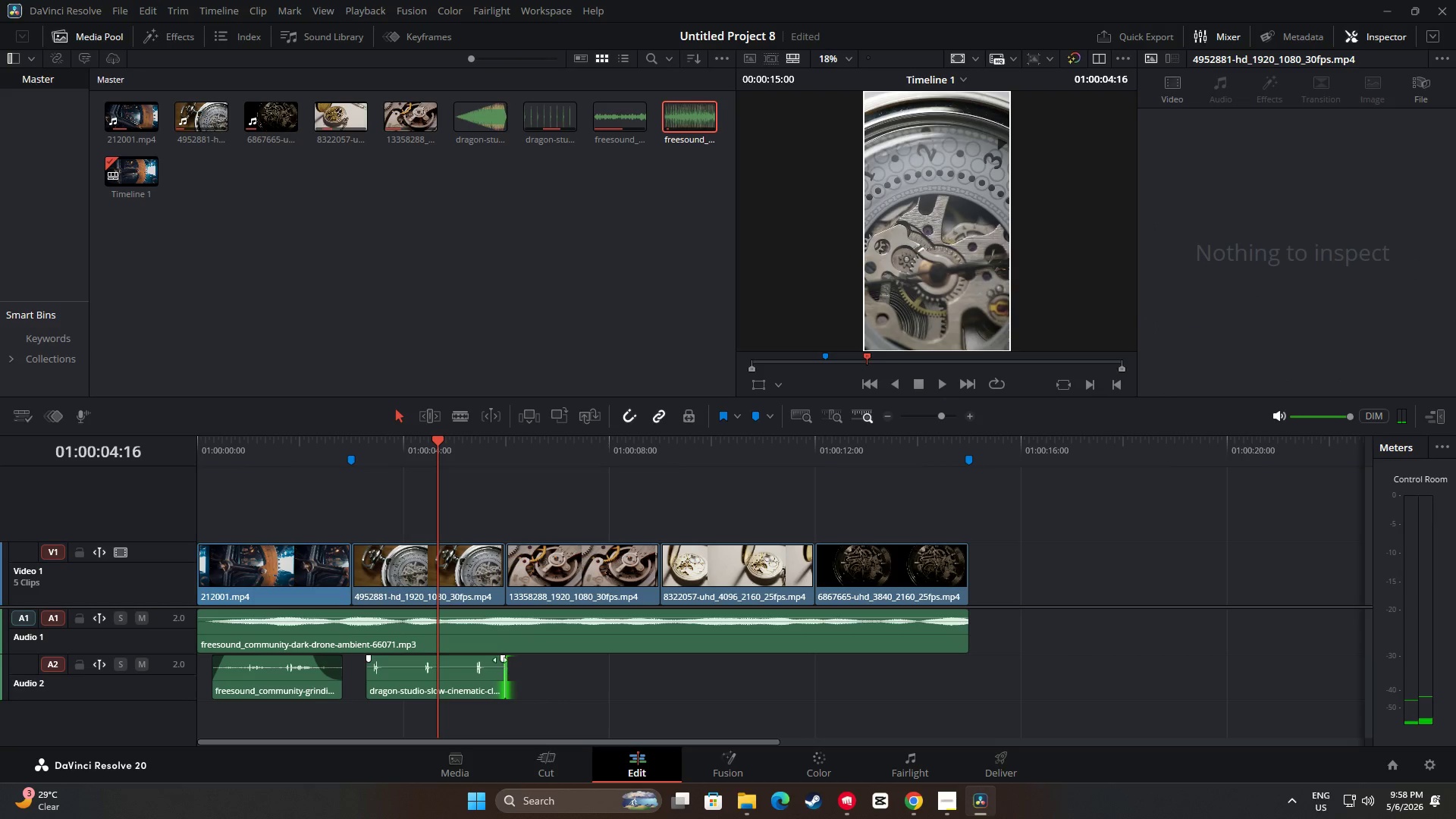 
left_click_drag(start_coordinate=[500, 657], to_coordinate=[479, 657])
 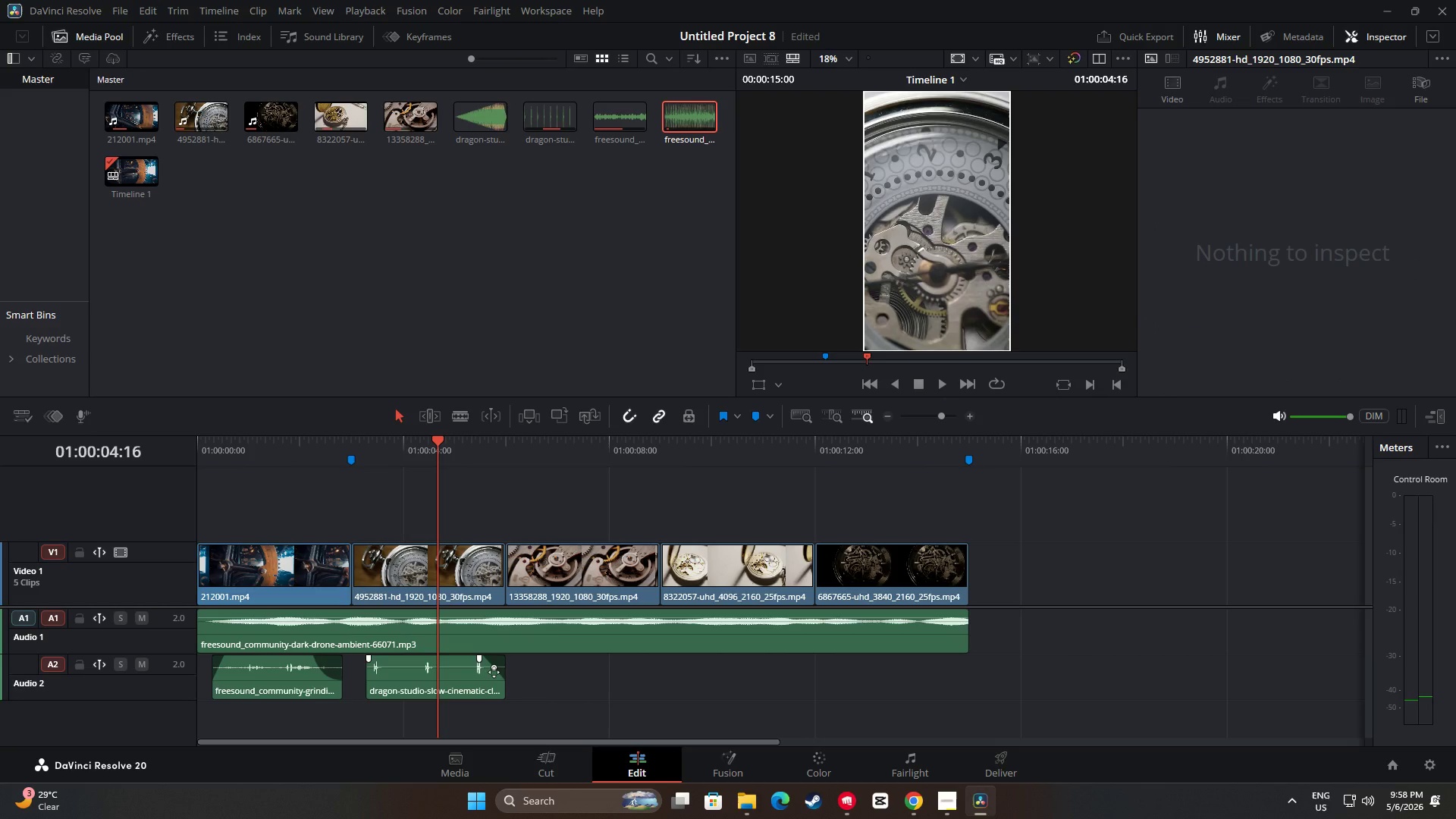 
left_click_drag(start_coordinate=[494, 672], to_coordinate=[489, 675])
 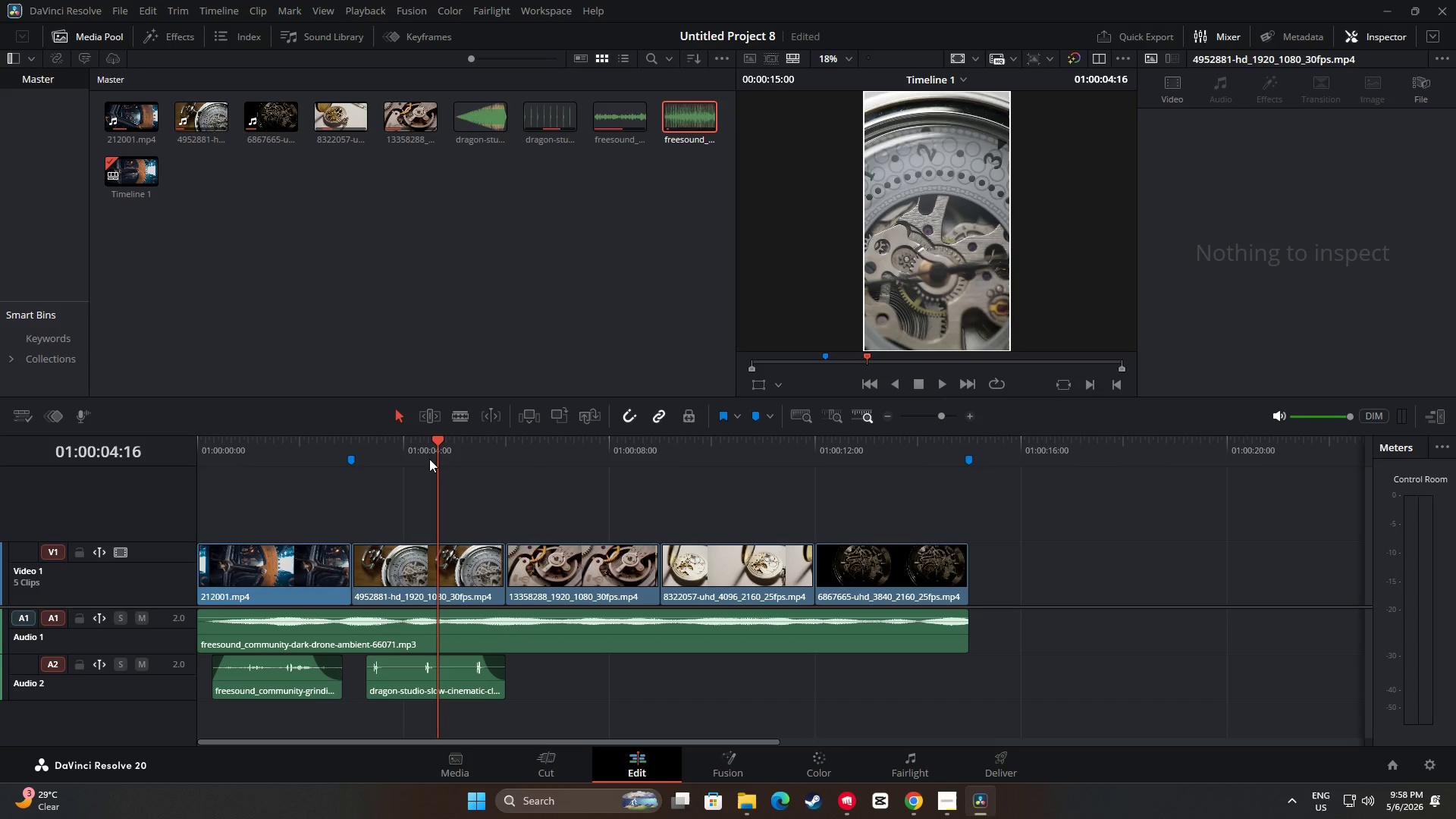 
left_click_drag(start_coordinate=[437, 443], to_coordinate=[329, 443])
 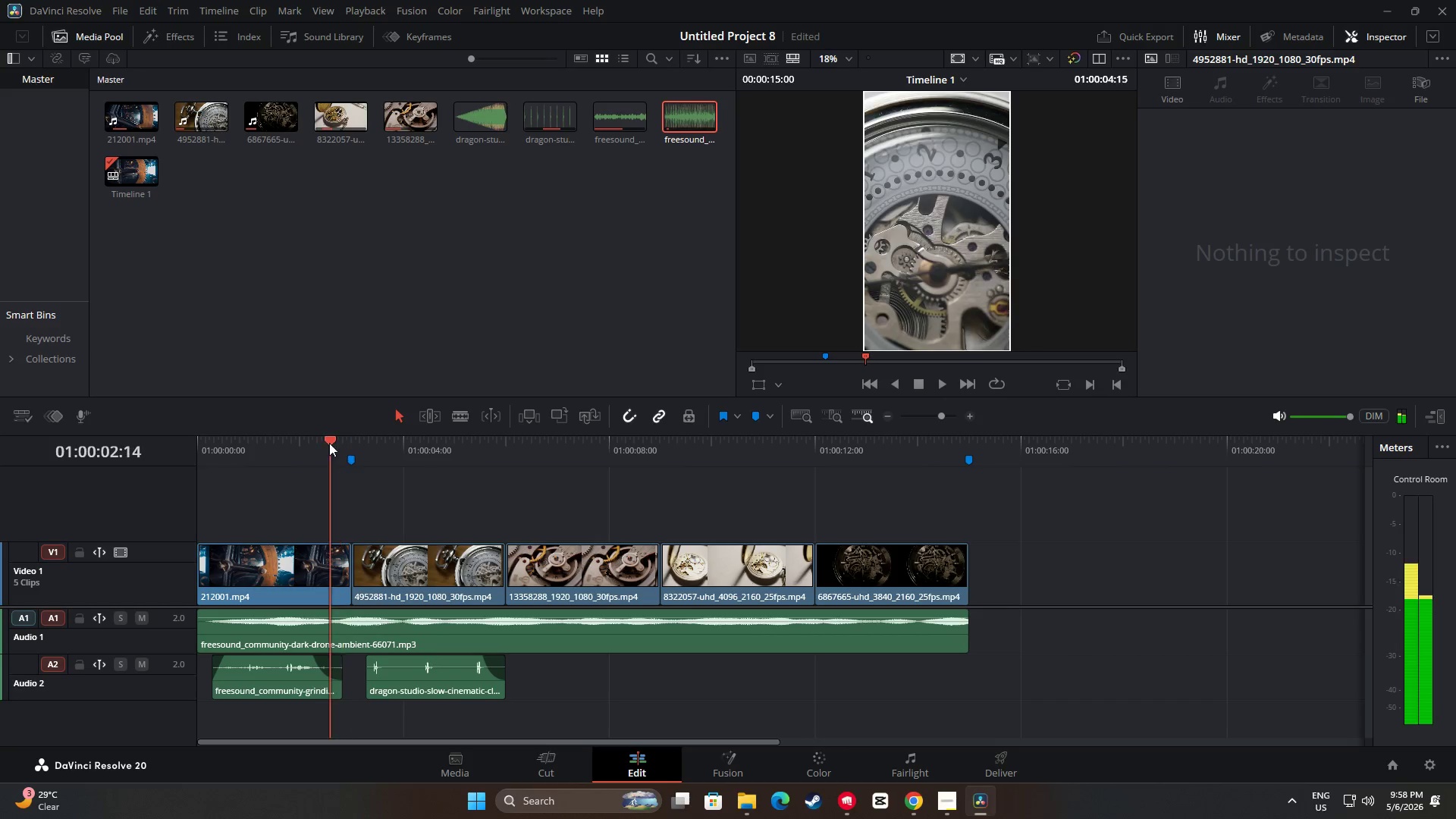 
key(Space)
 